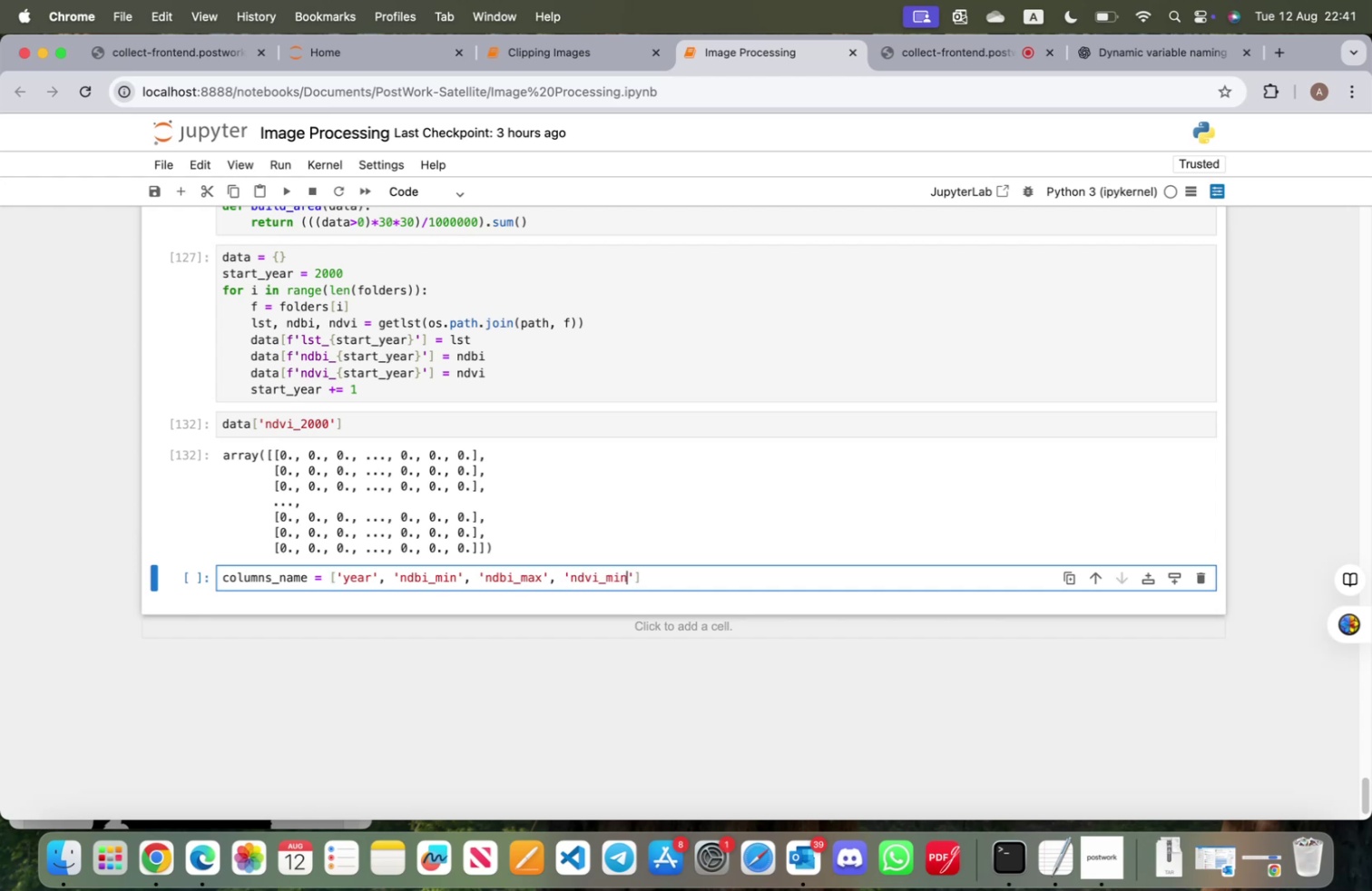 
key(ArrowRight)
 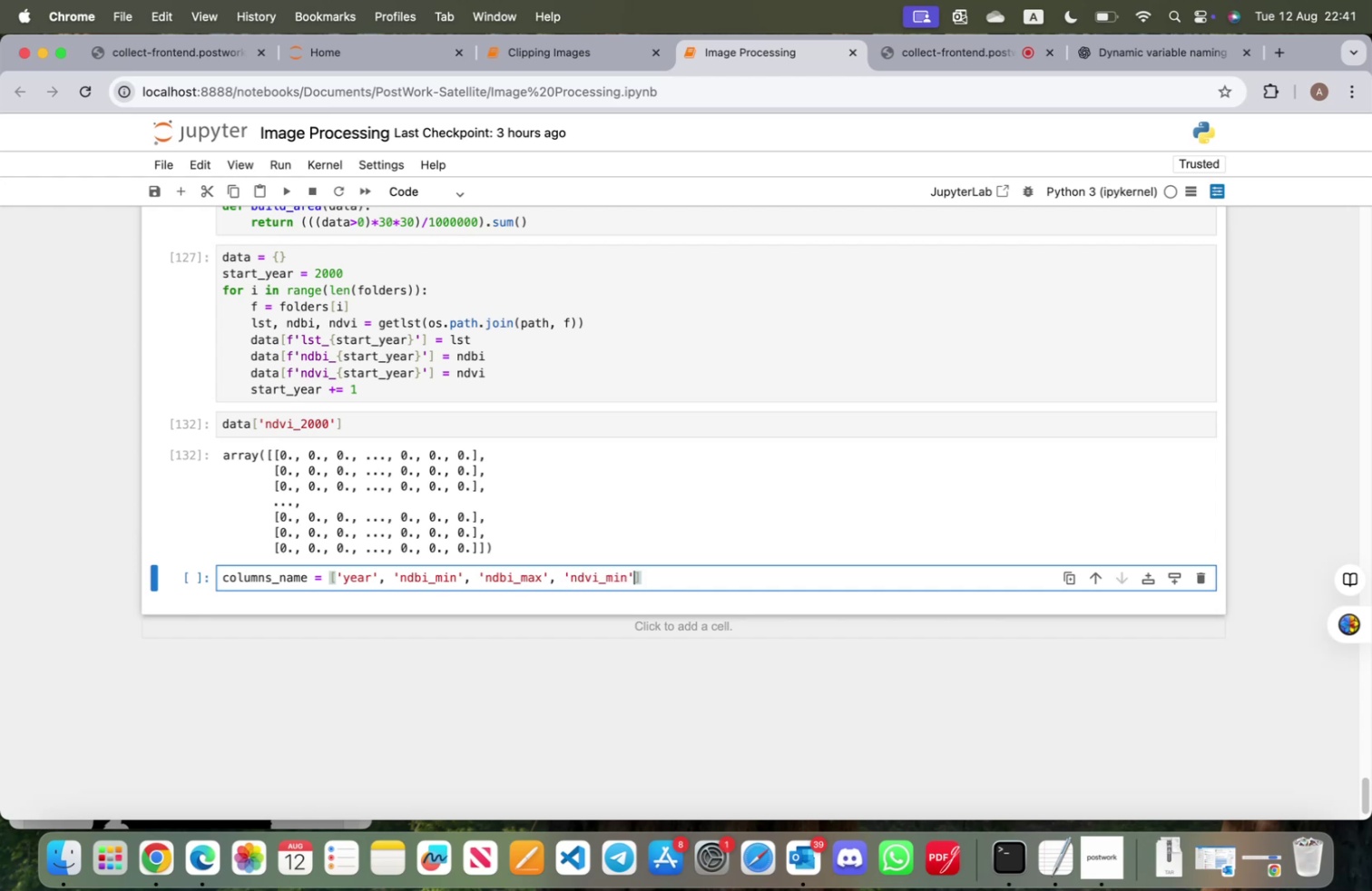 
type(, 'mdb)
key(Backspace)
key(Backspace)
key(Backspace)
type(ndb)
key(Backspace)
type(vi_max)
 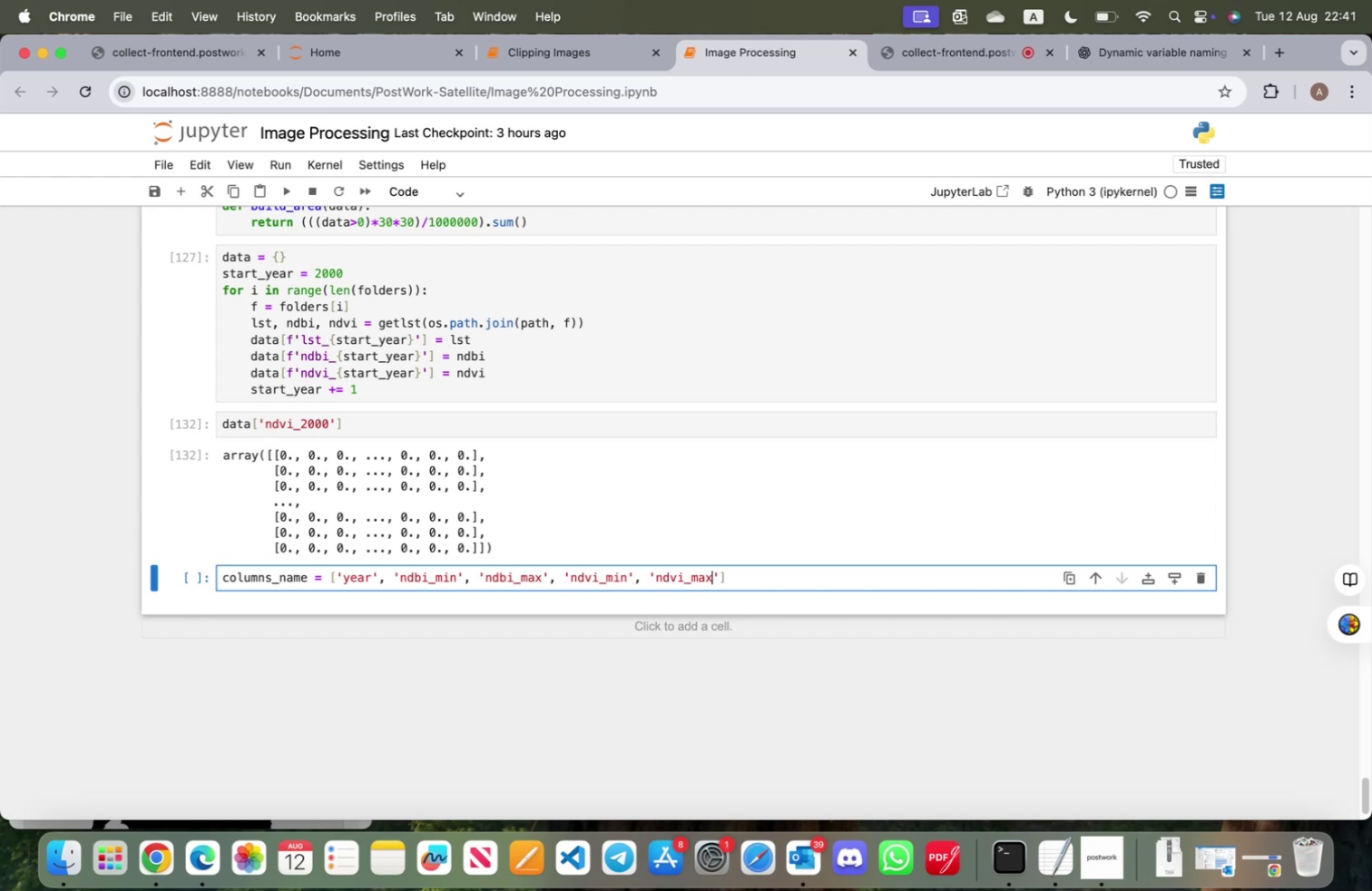 
key(ArrowRight)
 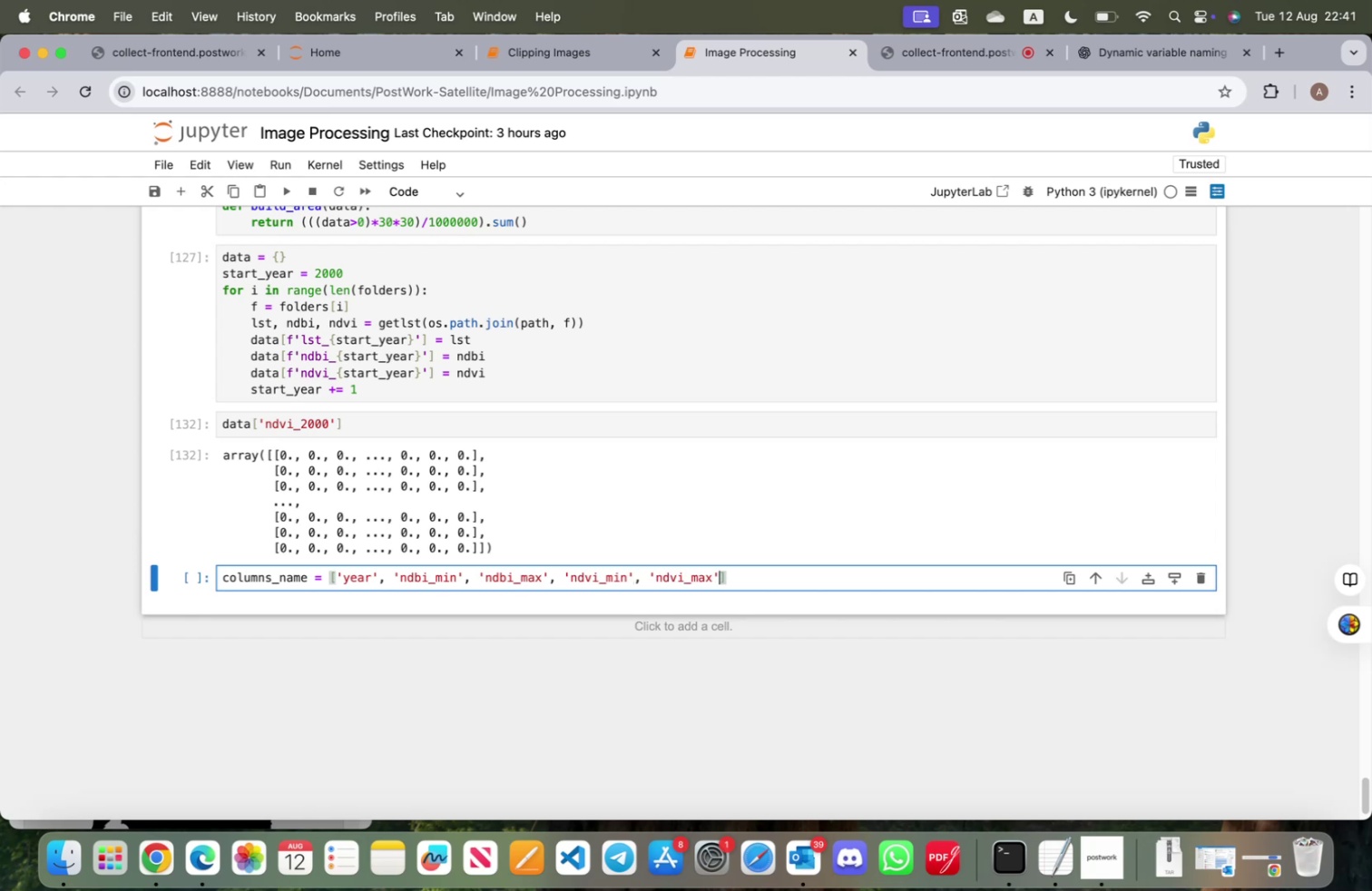 
key(Comma)
 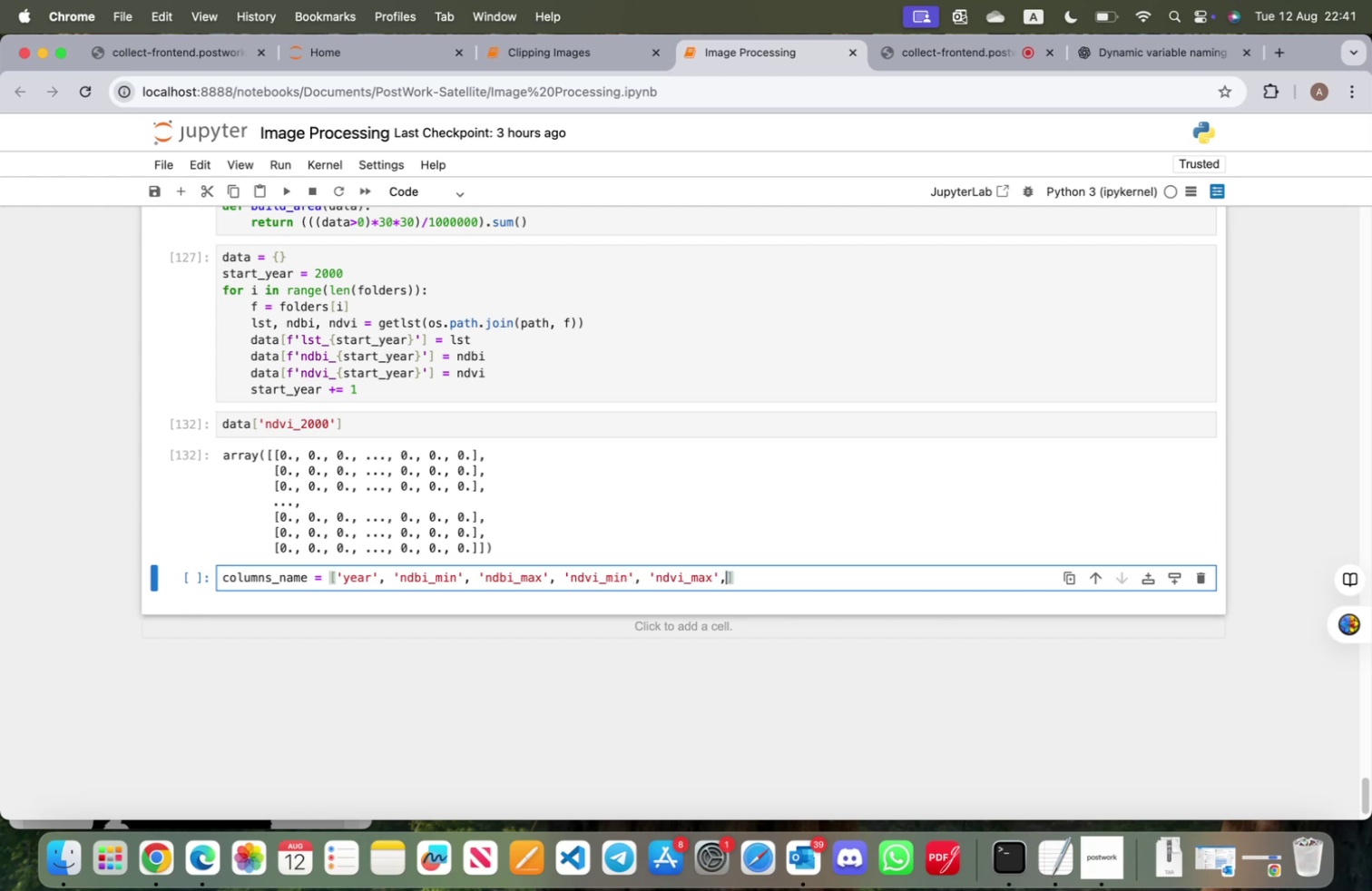 
key(Space)
 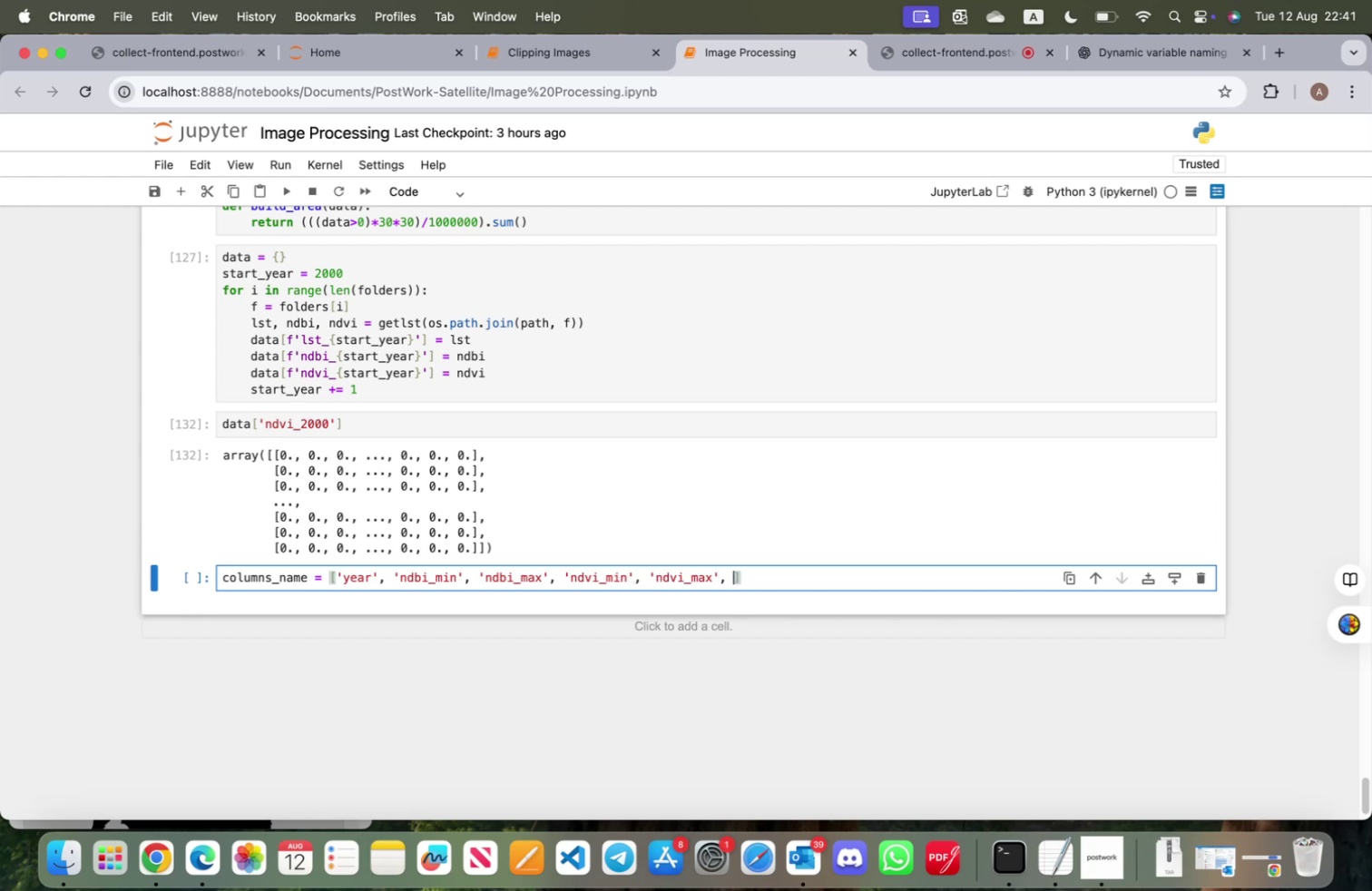 
type('builtup_area)
 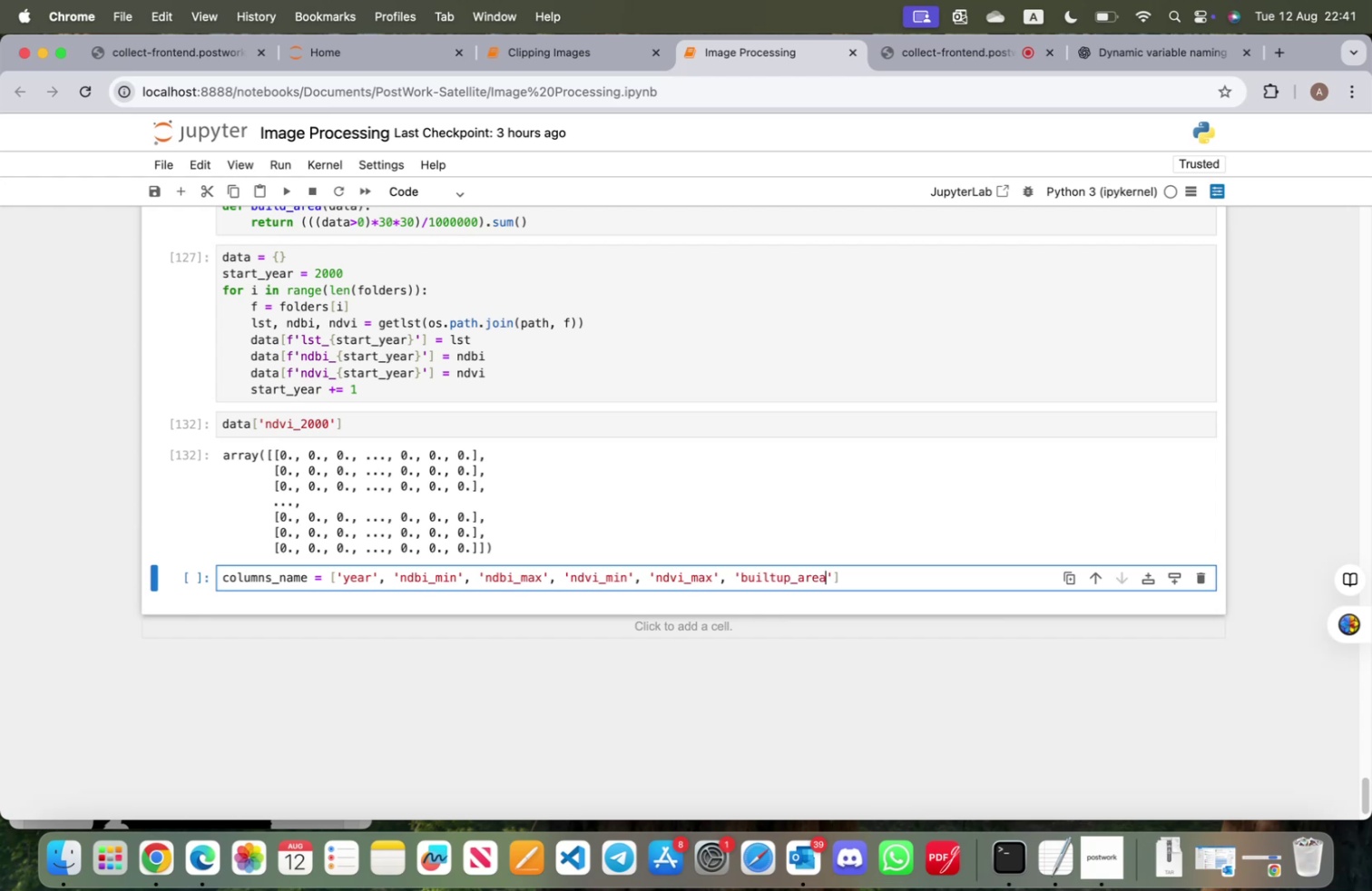 
key(ArrowRight)
 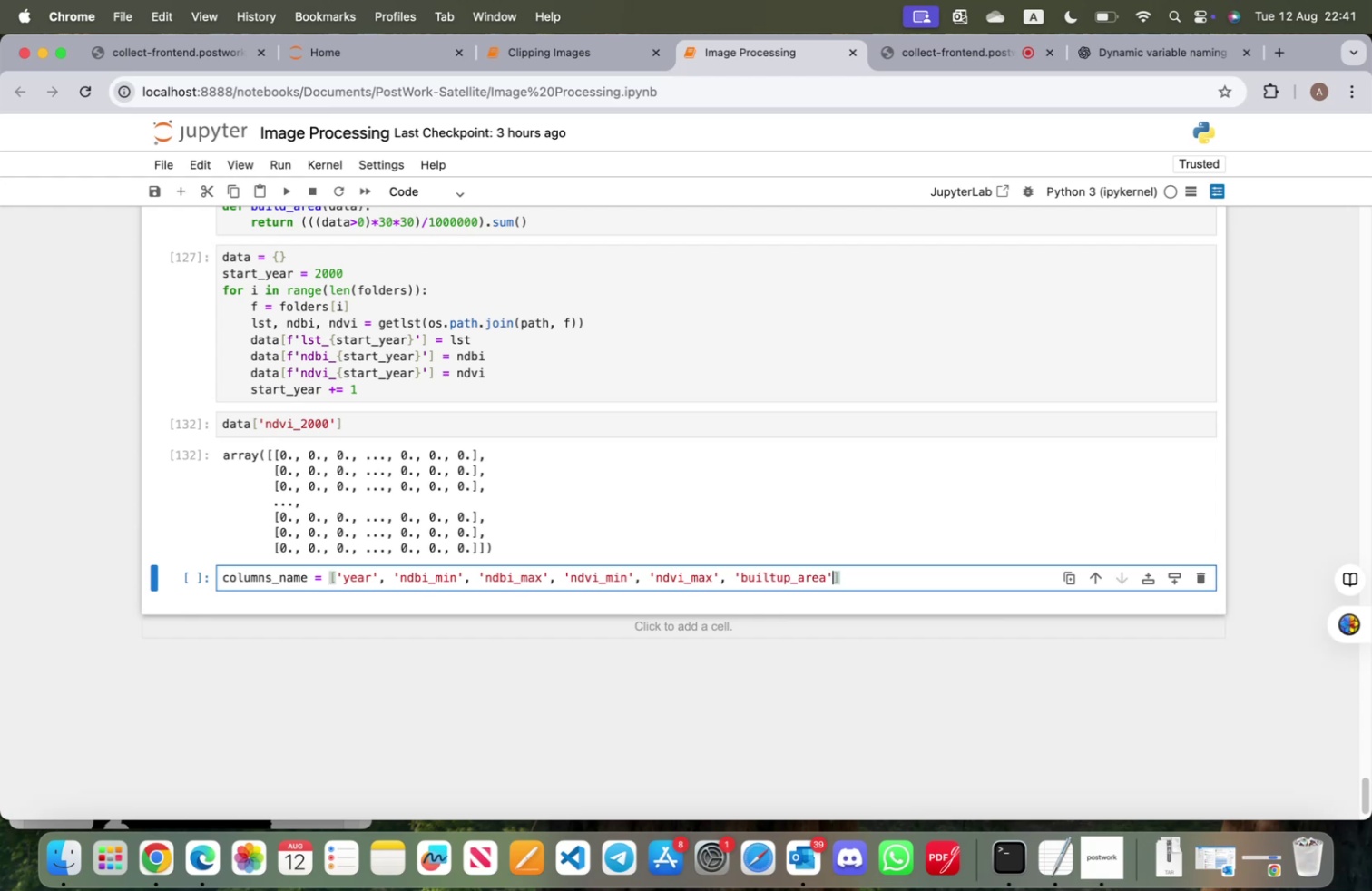 
type(, buil)
key(Backspace)
key(Backspace)
key(Backspace)
key(Backspace)
type('builtup_ratio)
 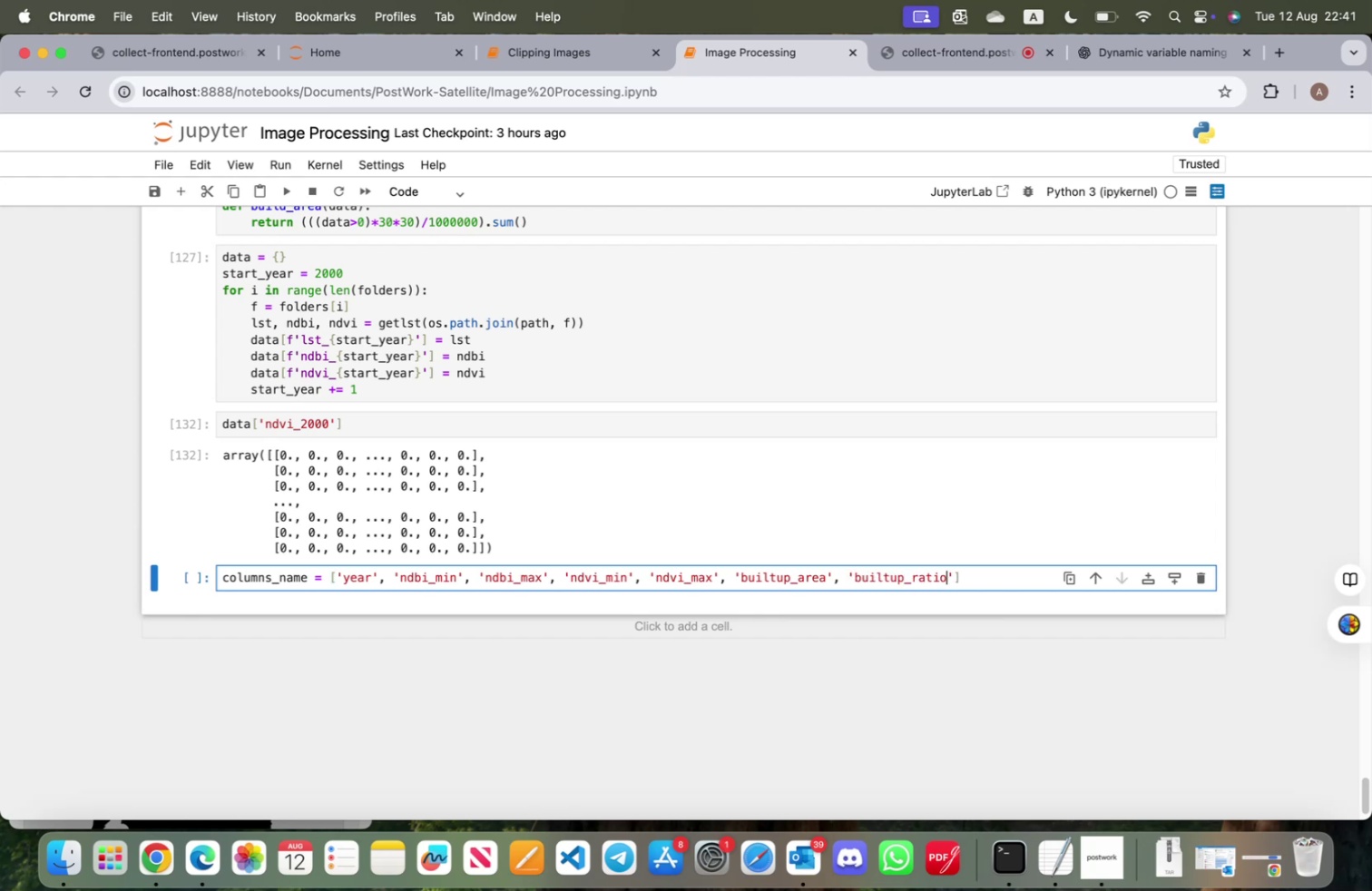 
 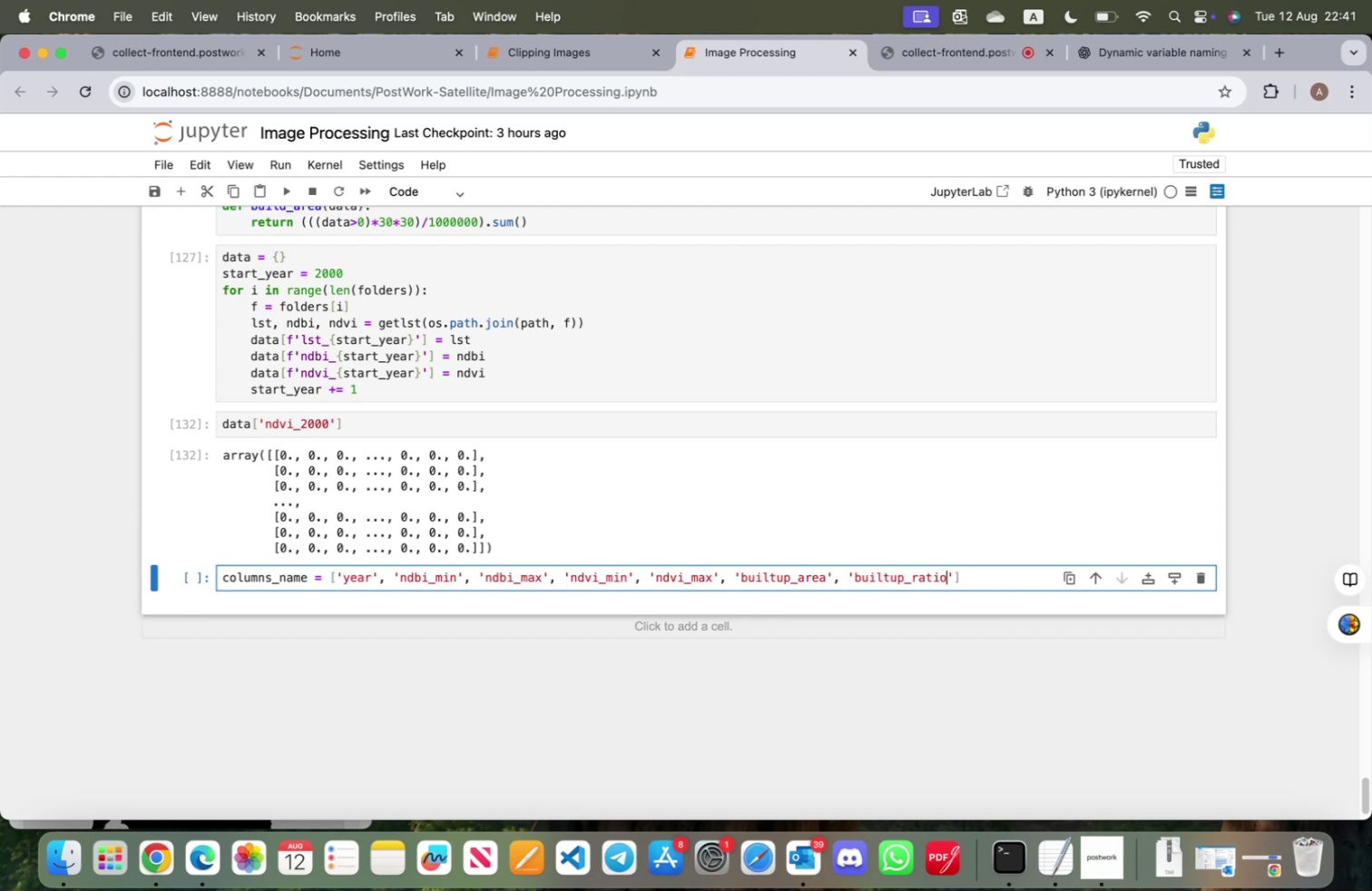 
key(ArrowRight)
 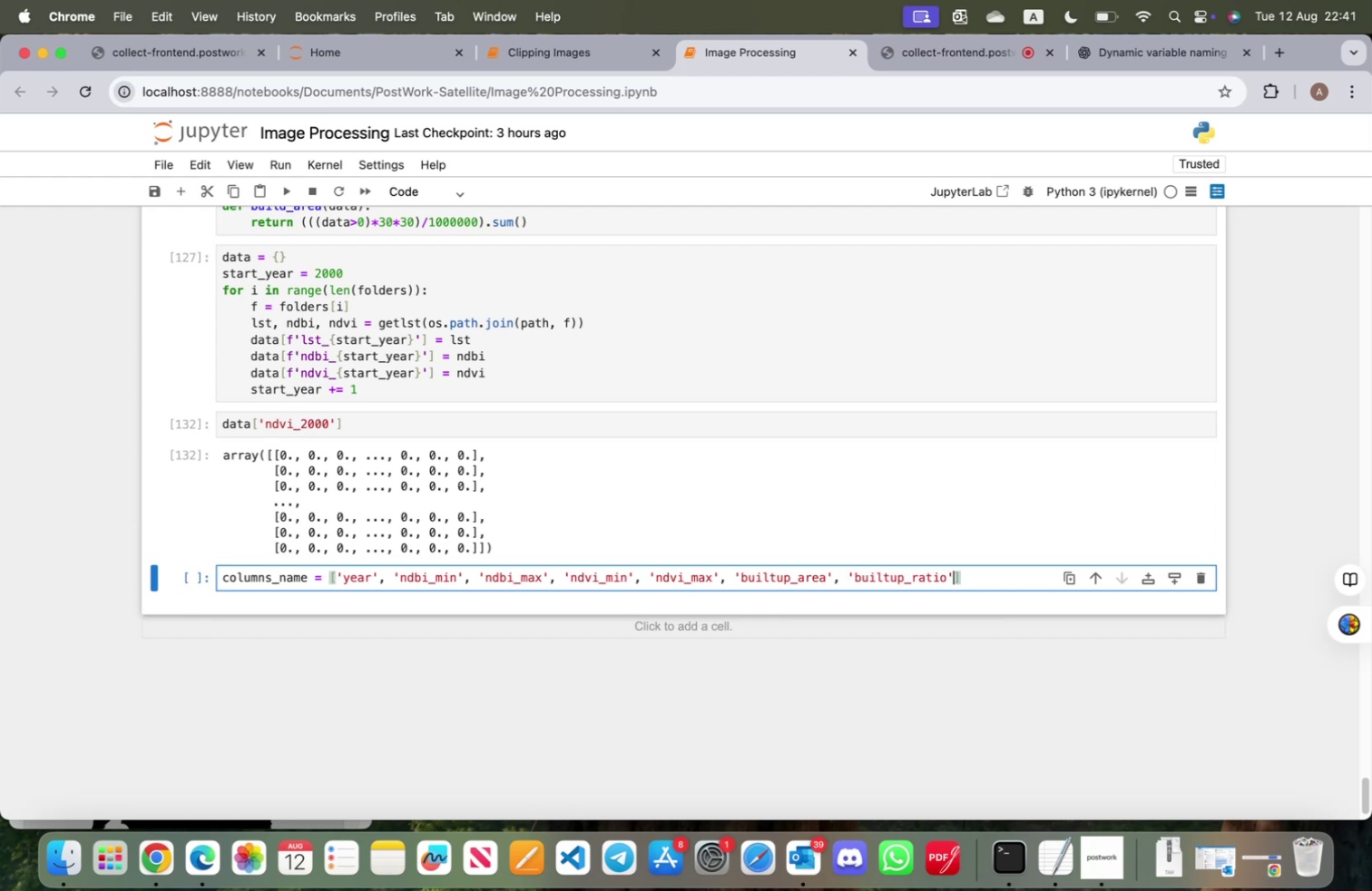 
type(,'vet)
key(Backspace)
type(g_area)
 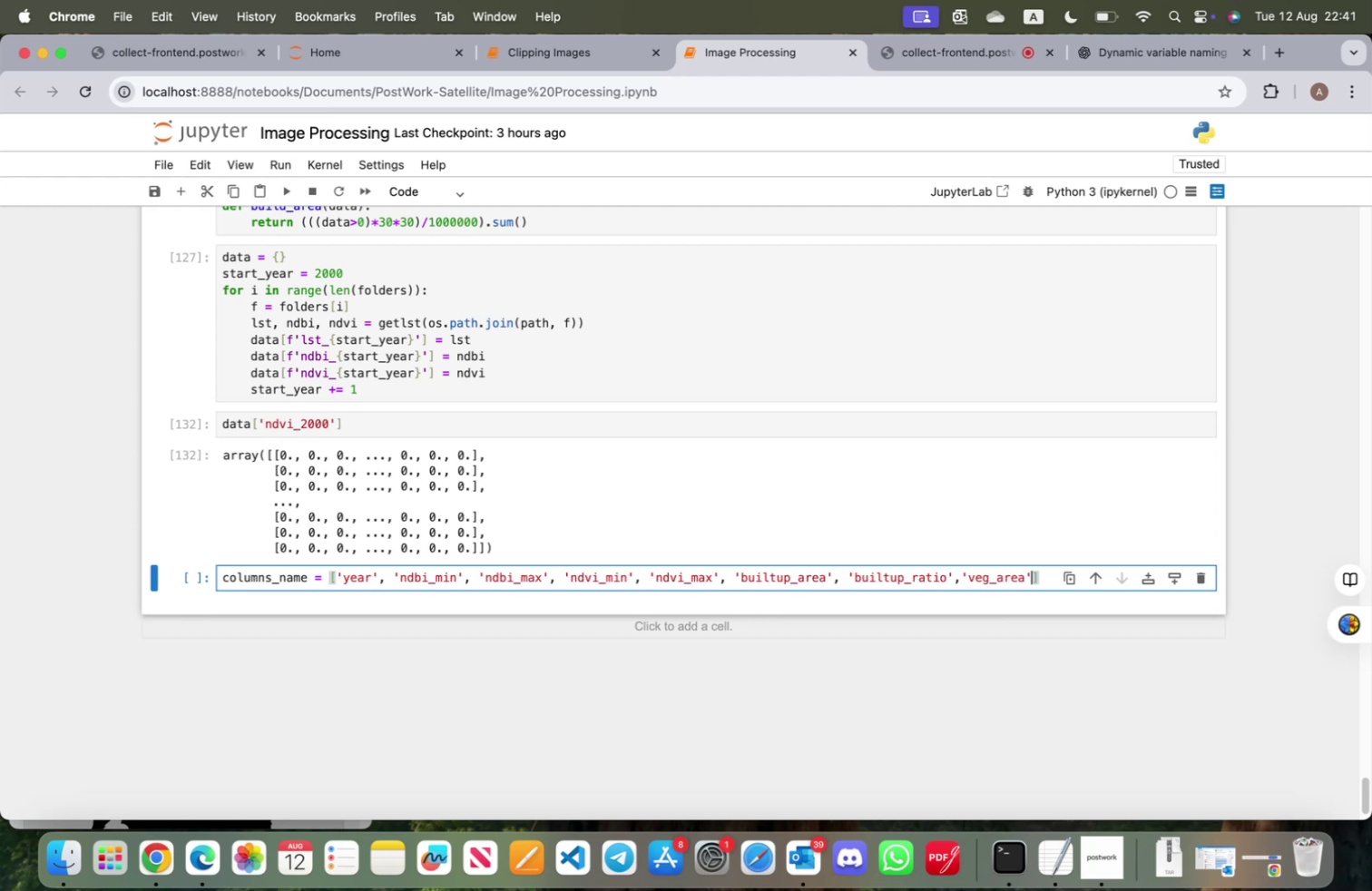 
 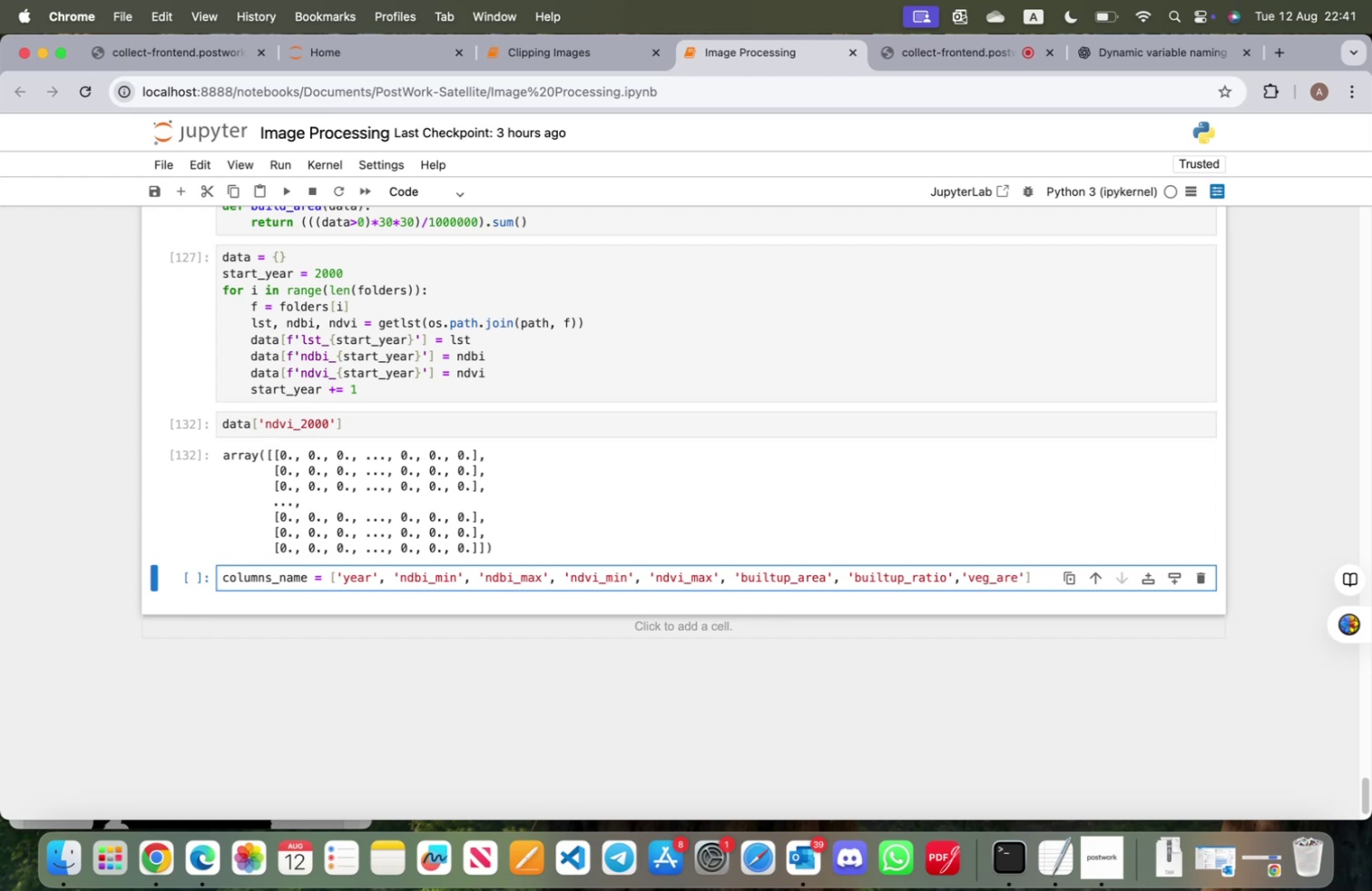 
key(ArrowRight)
 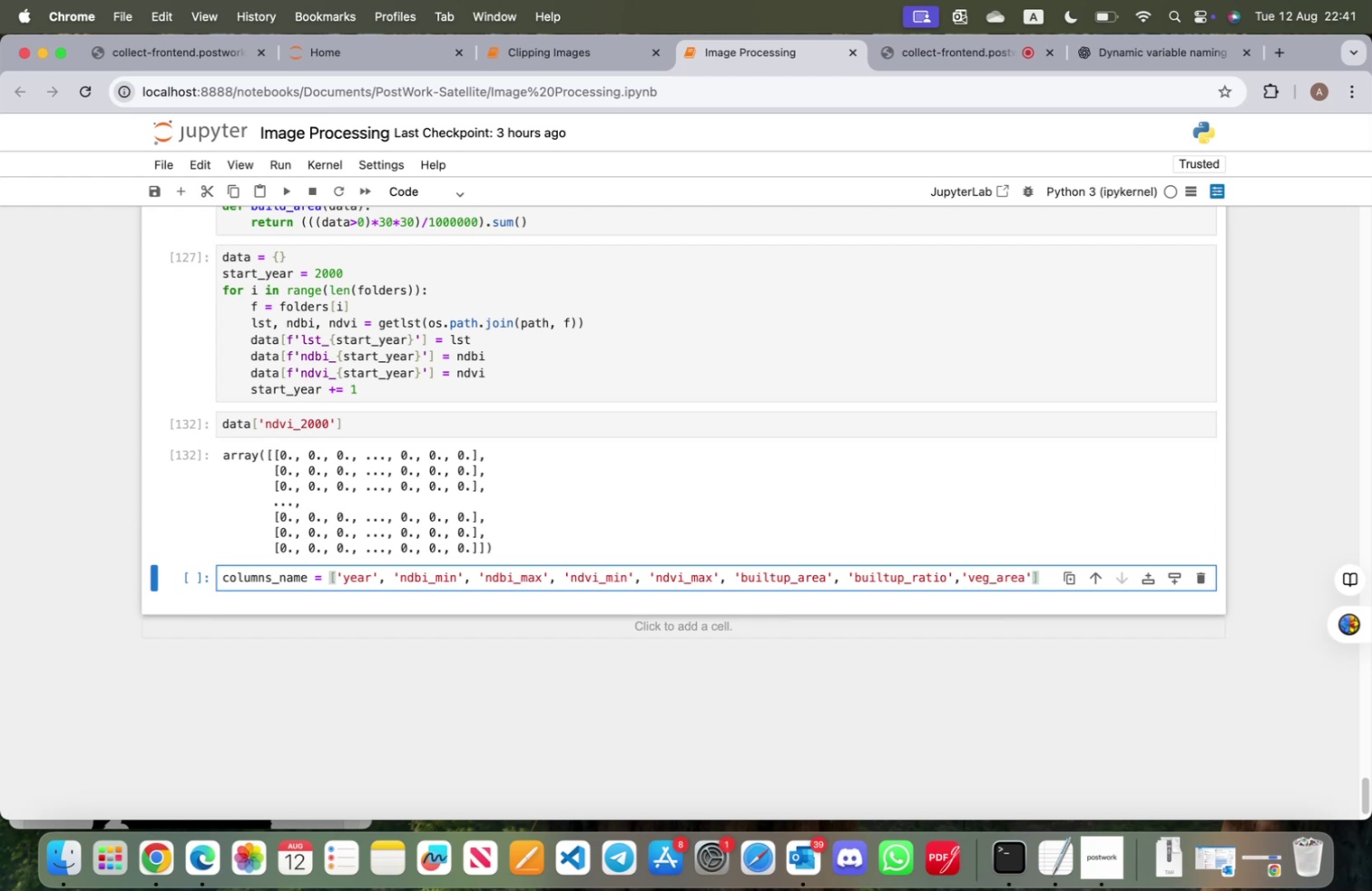 
type(, 'veg_a)
key(Backspace)
type(ratio)
 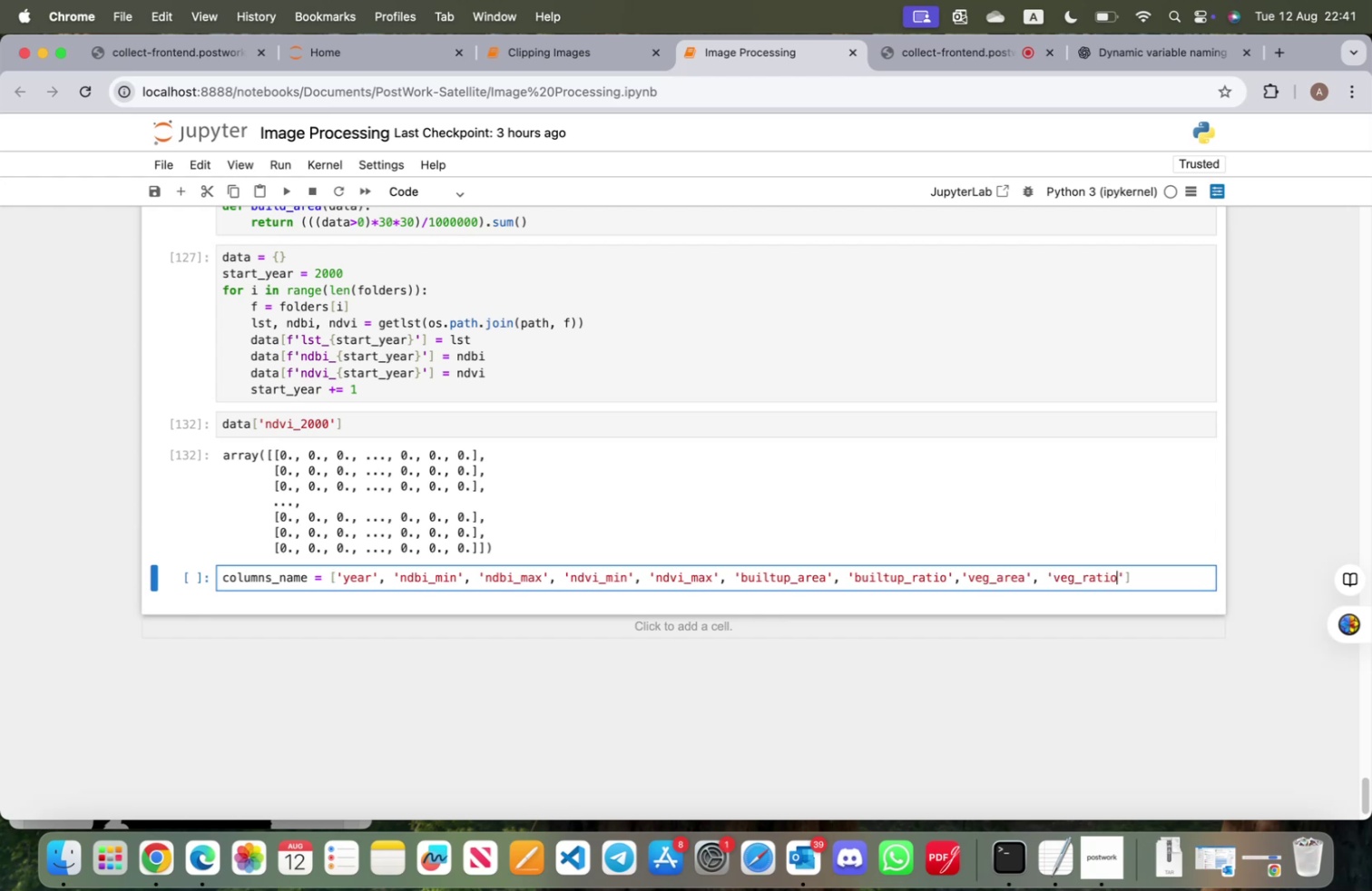 
wait(6.54)
 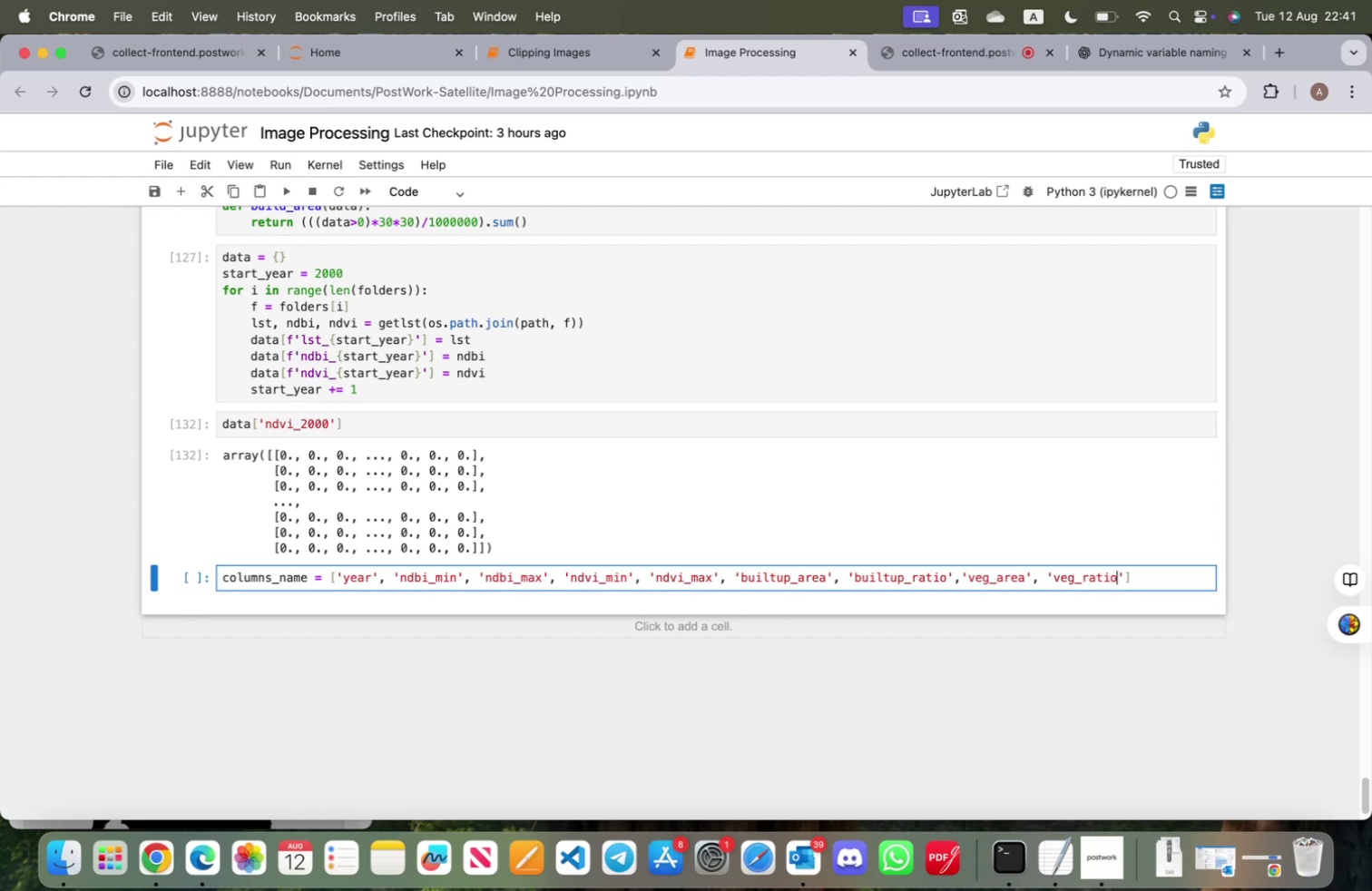 
left_click([1152, 579])
 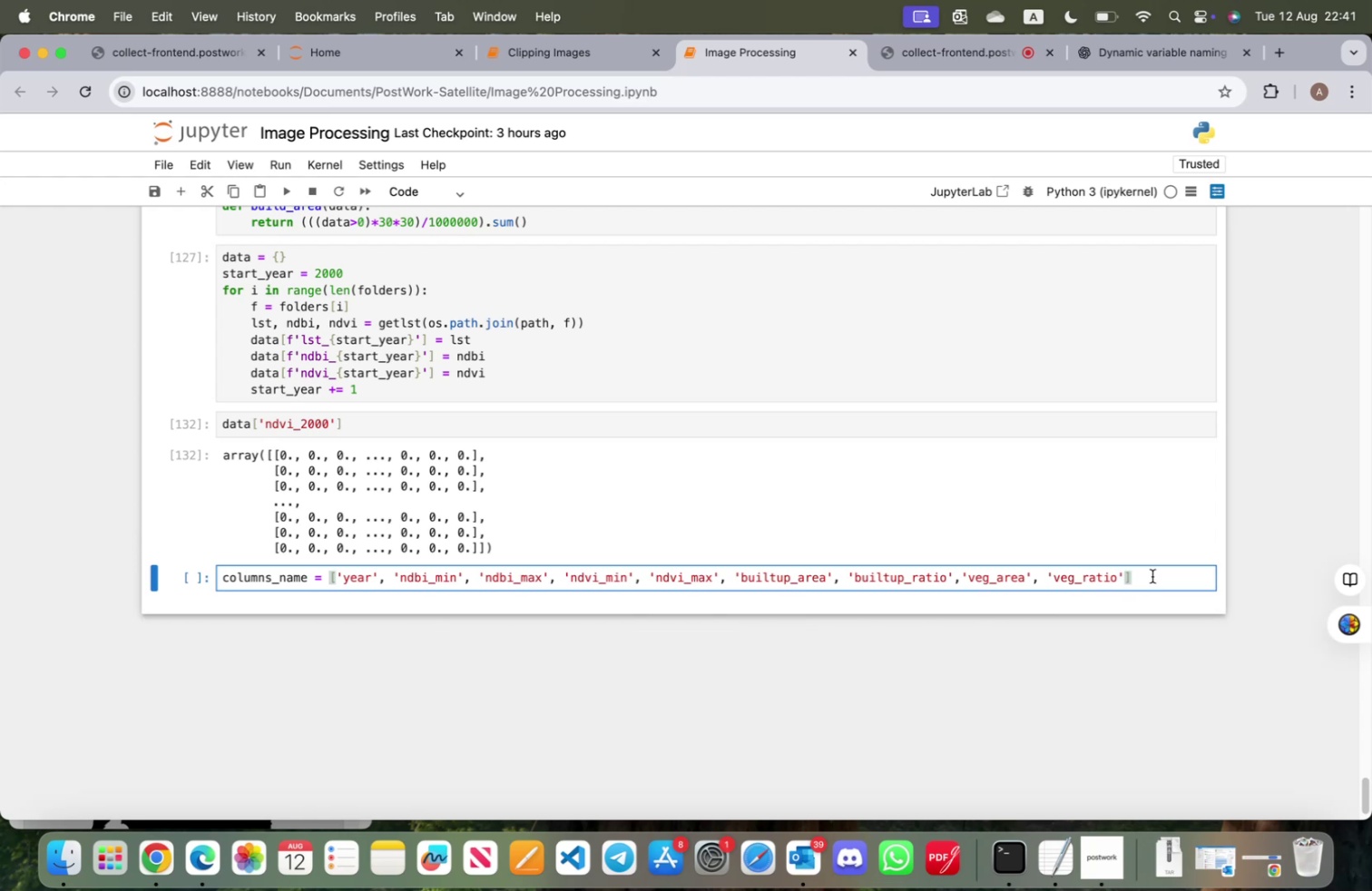 
key(Enter)
 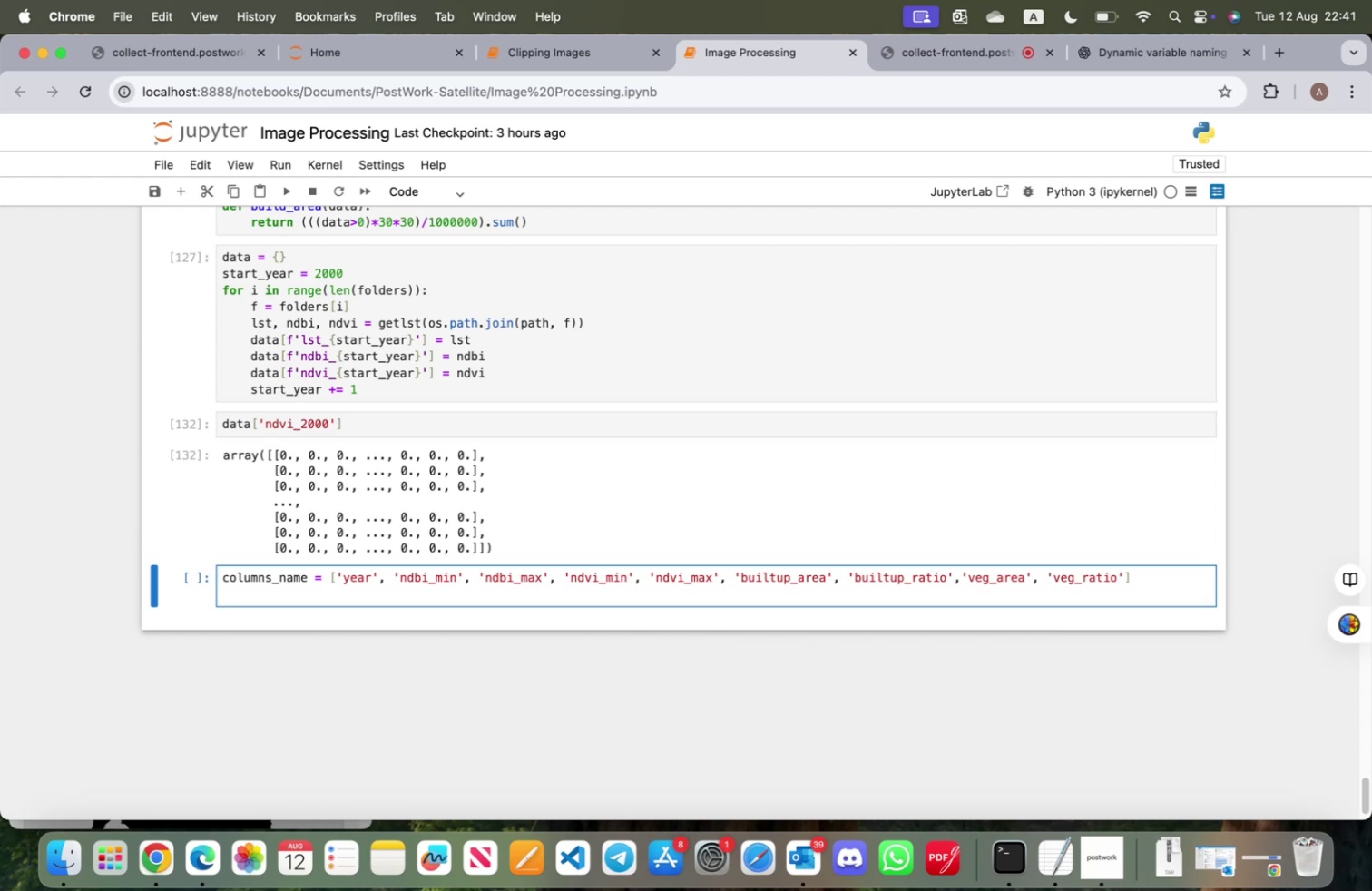 
type(pd.Dar)
key(Backspace)
type(ta)
key(Tab)
 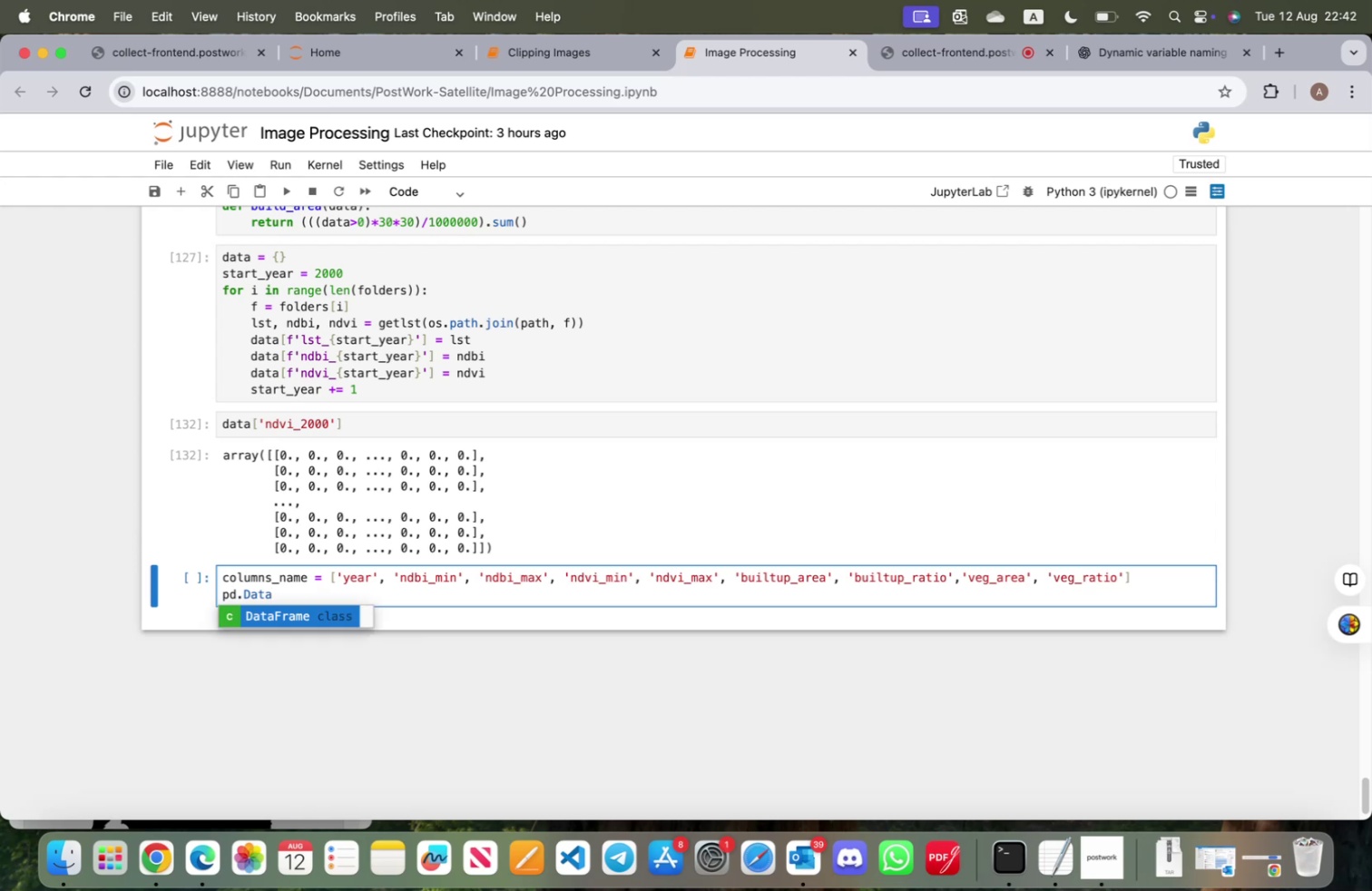 
key(Enter)
 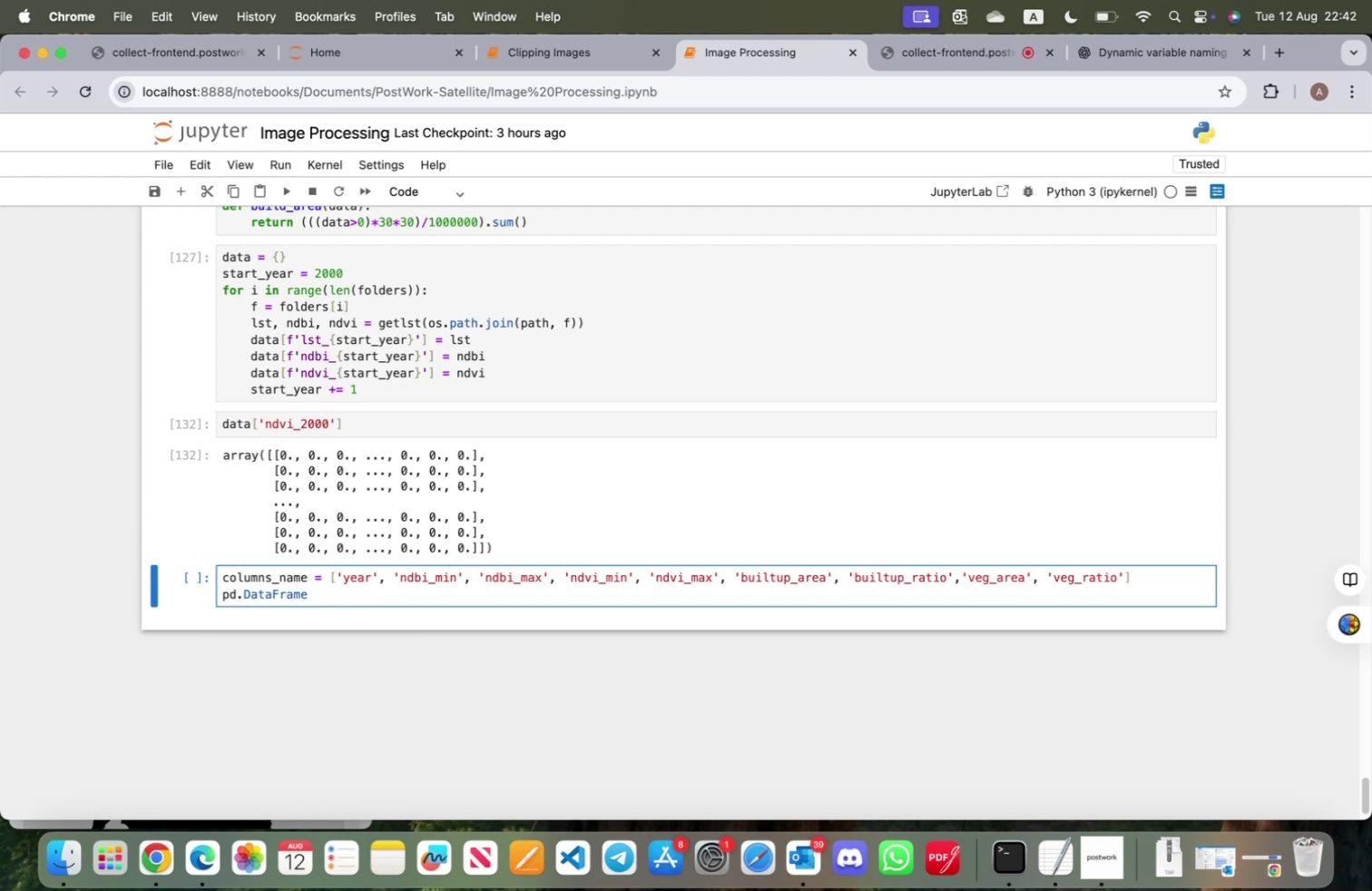 
type(()
key(Backspace)
type({columns = col)
key(Tab)
 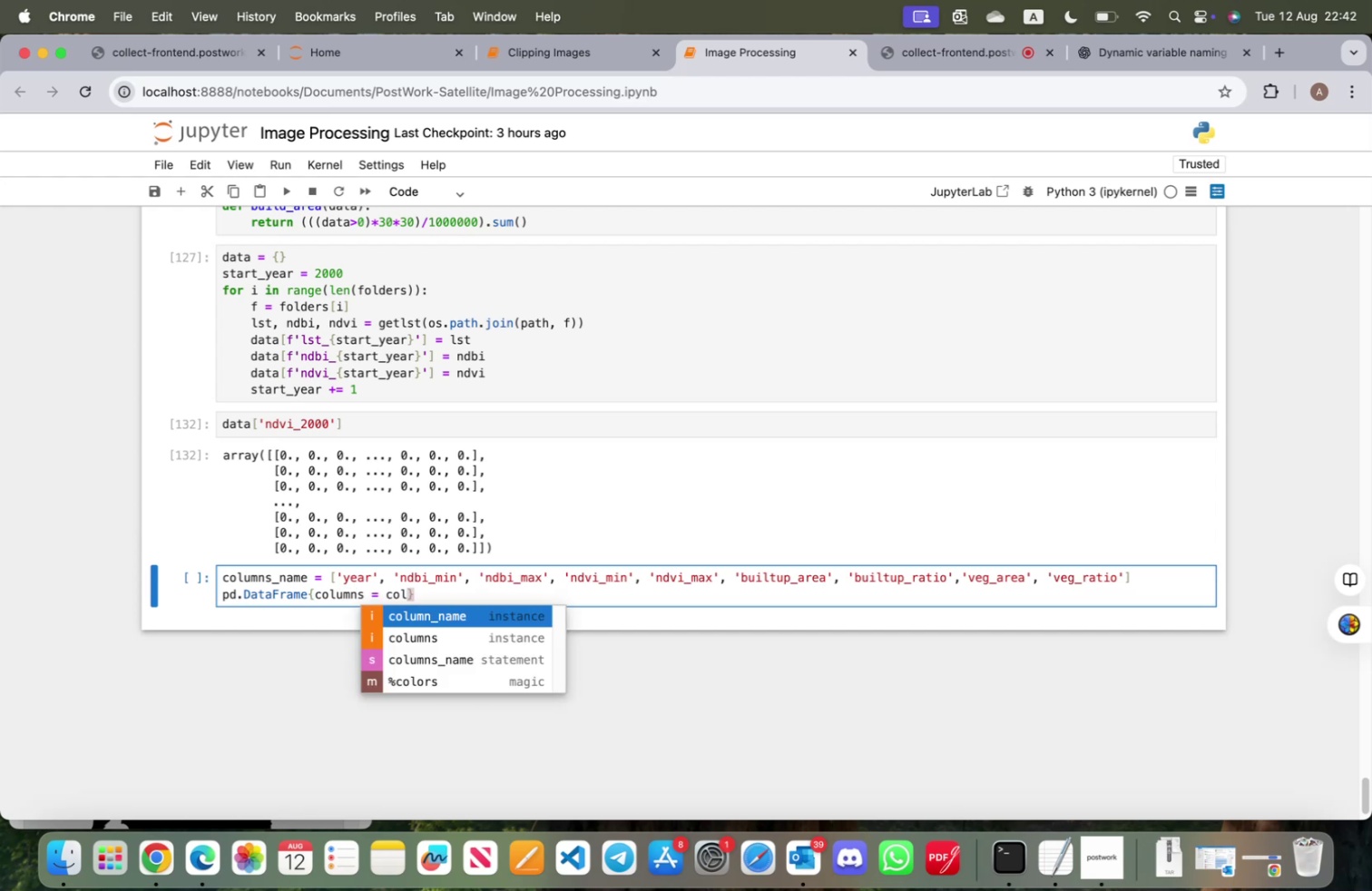 
key(Enter)
 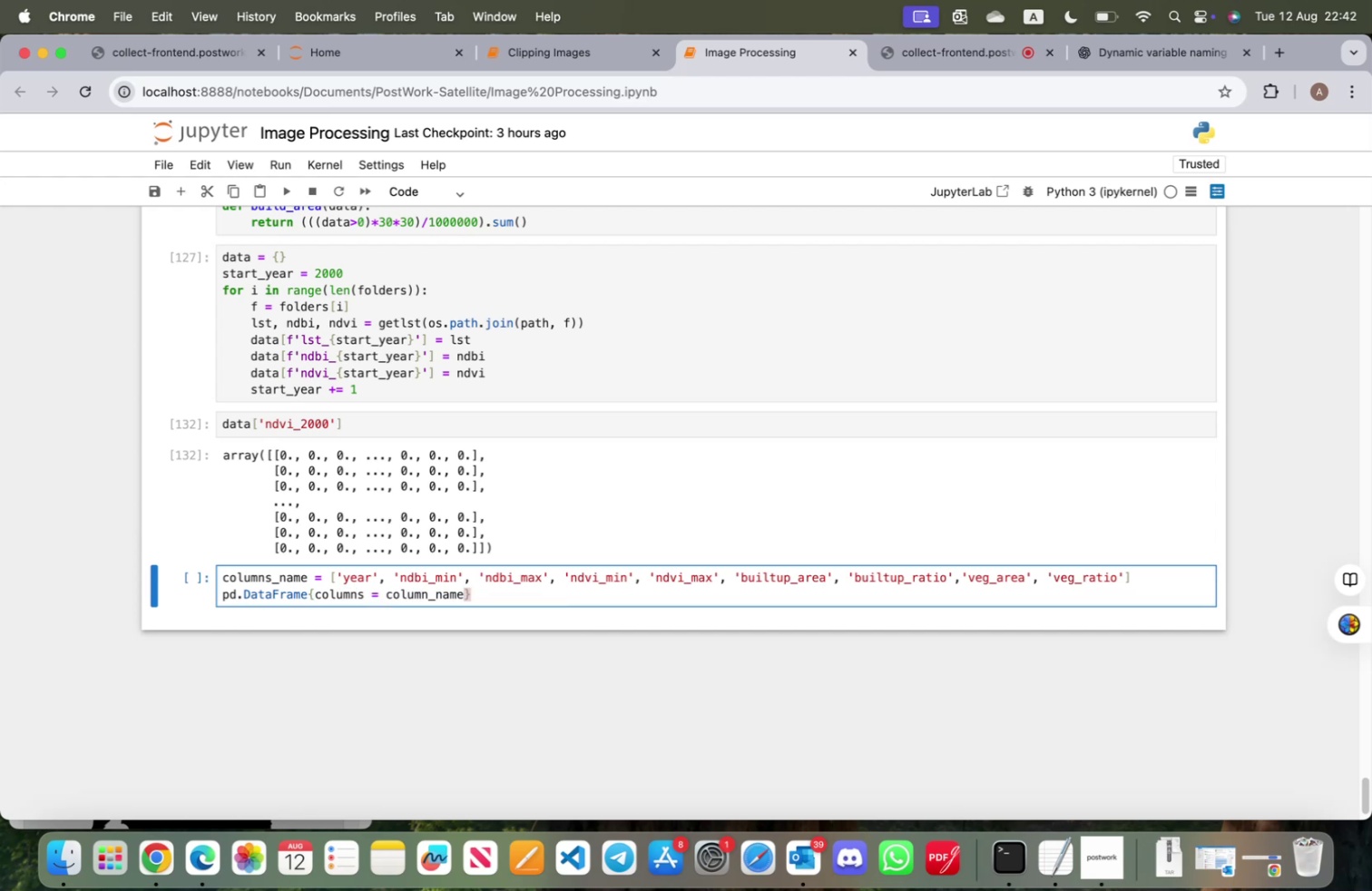 
key(ArrowRight)
 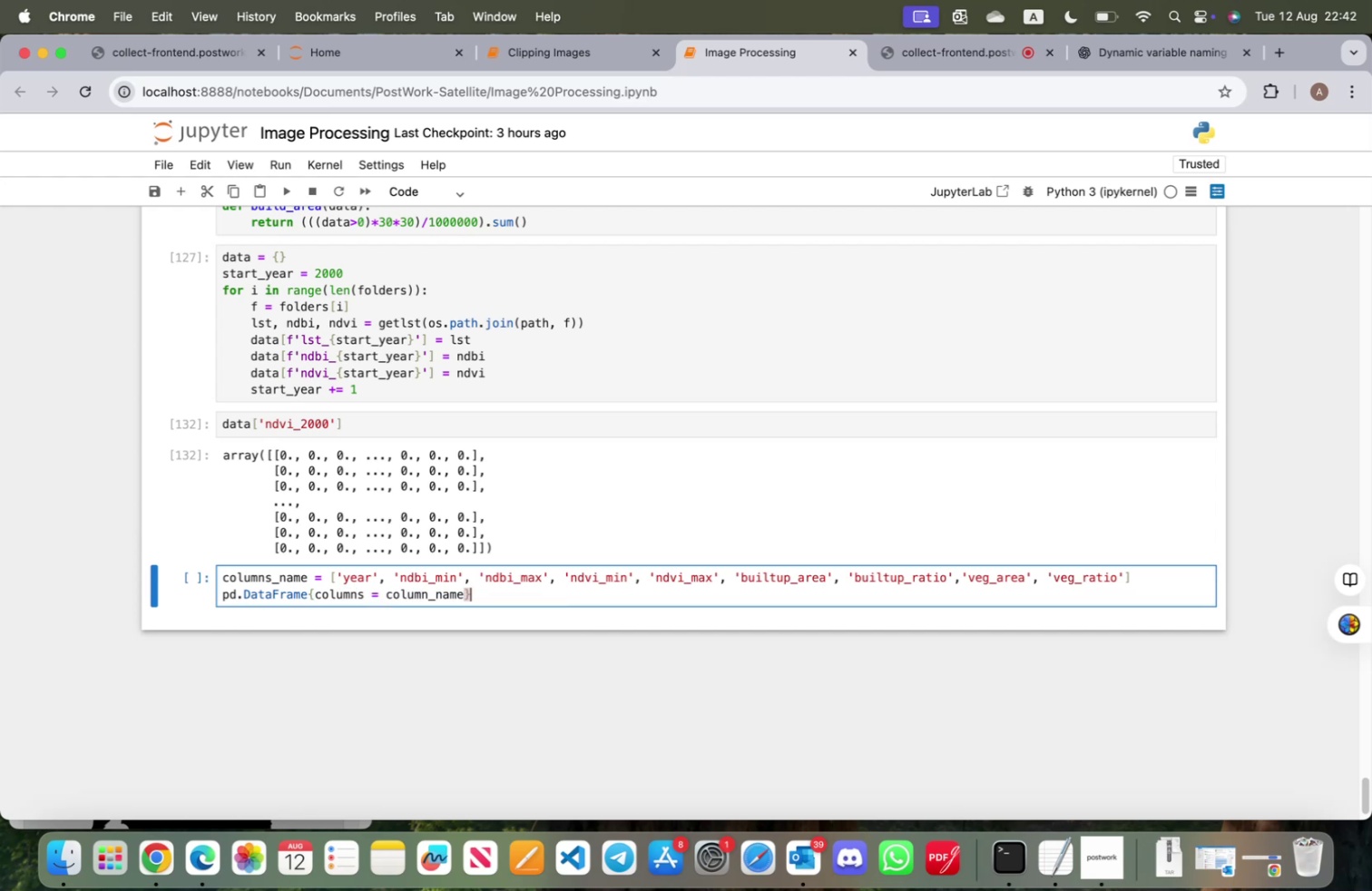 
key(Enter)
 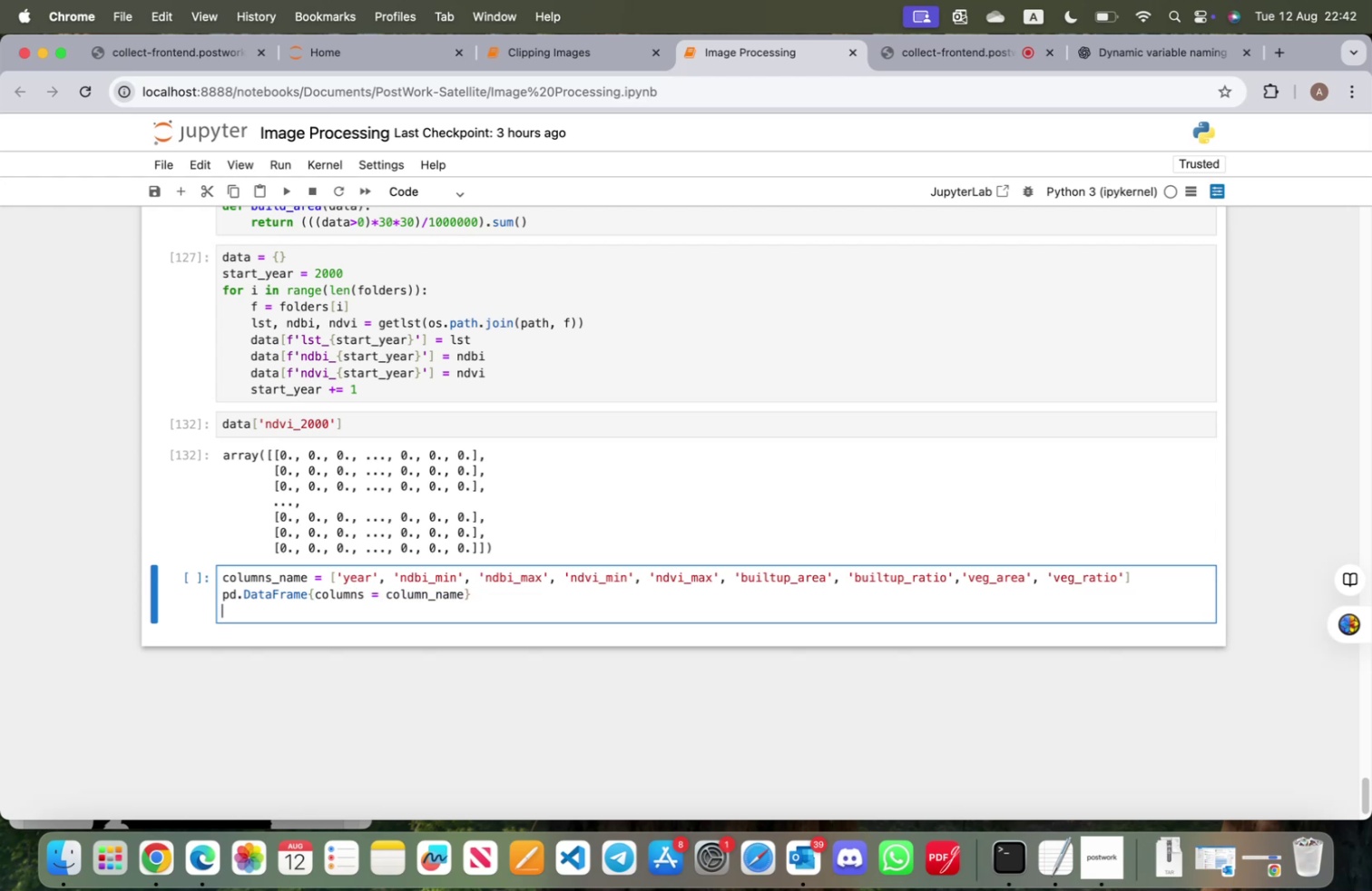 
type(pd)
 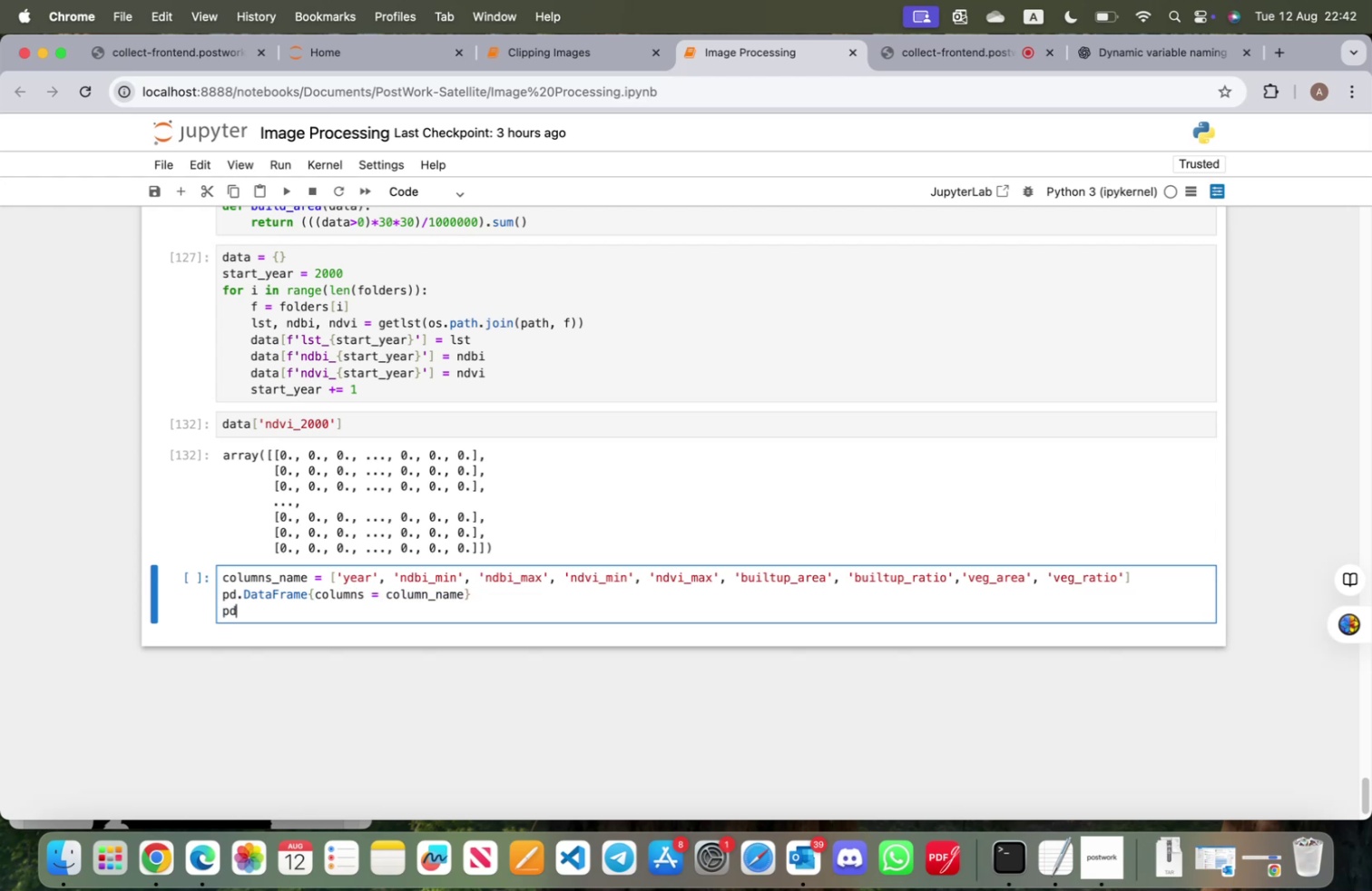 
key(Shift+Enter)
 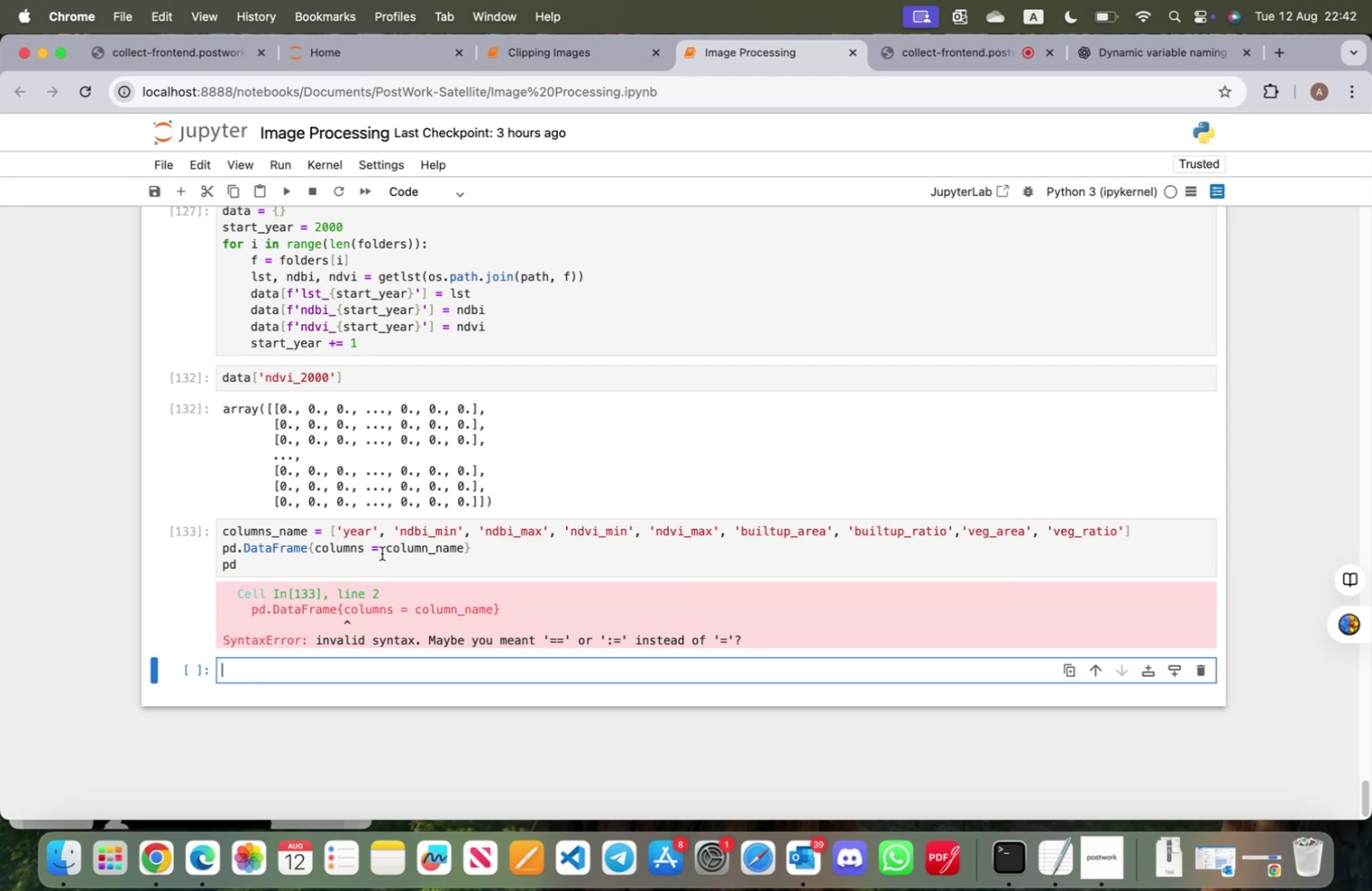 
wait(9.99)
 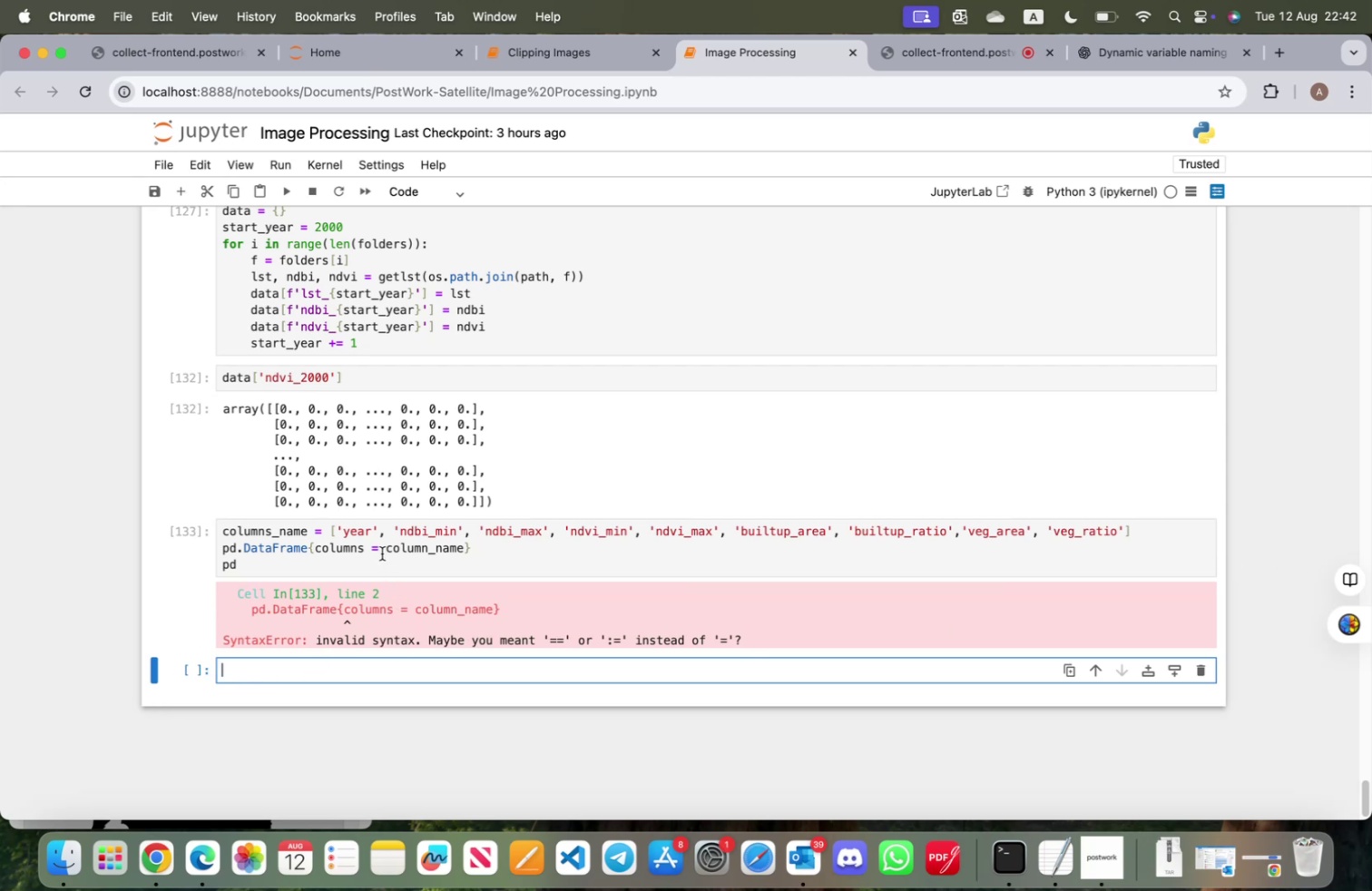 
left_click([317, 552])
 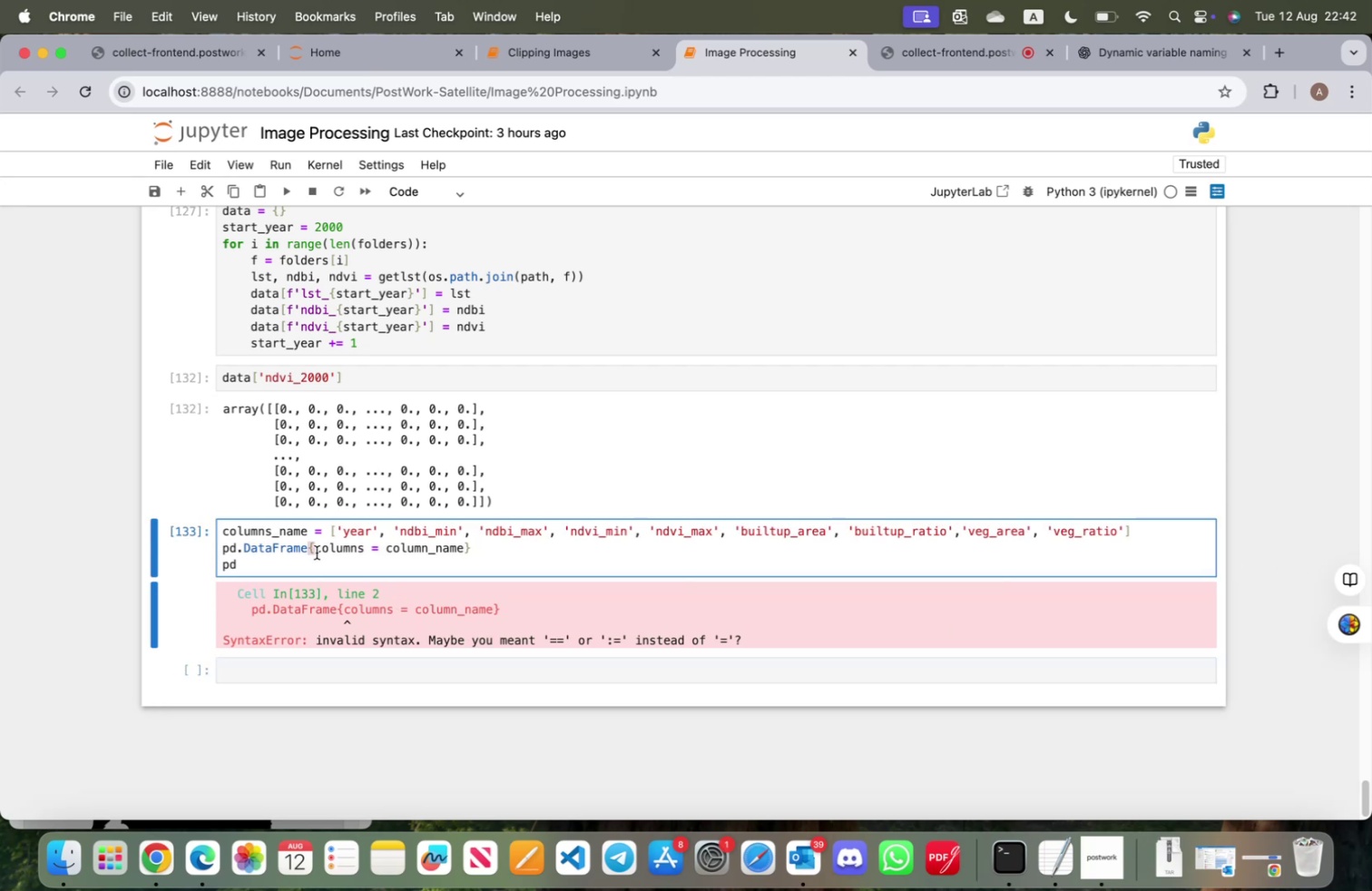 
key(Tab)
type(colu)
 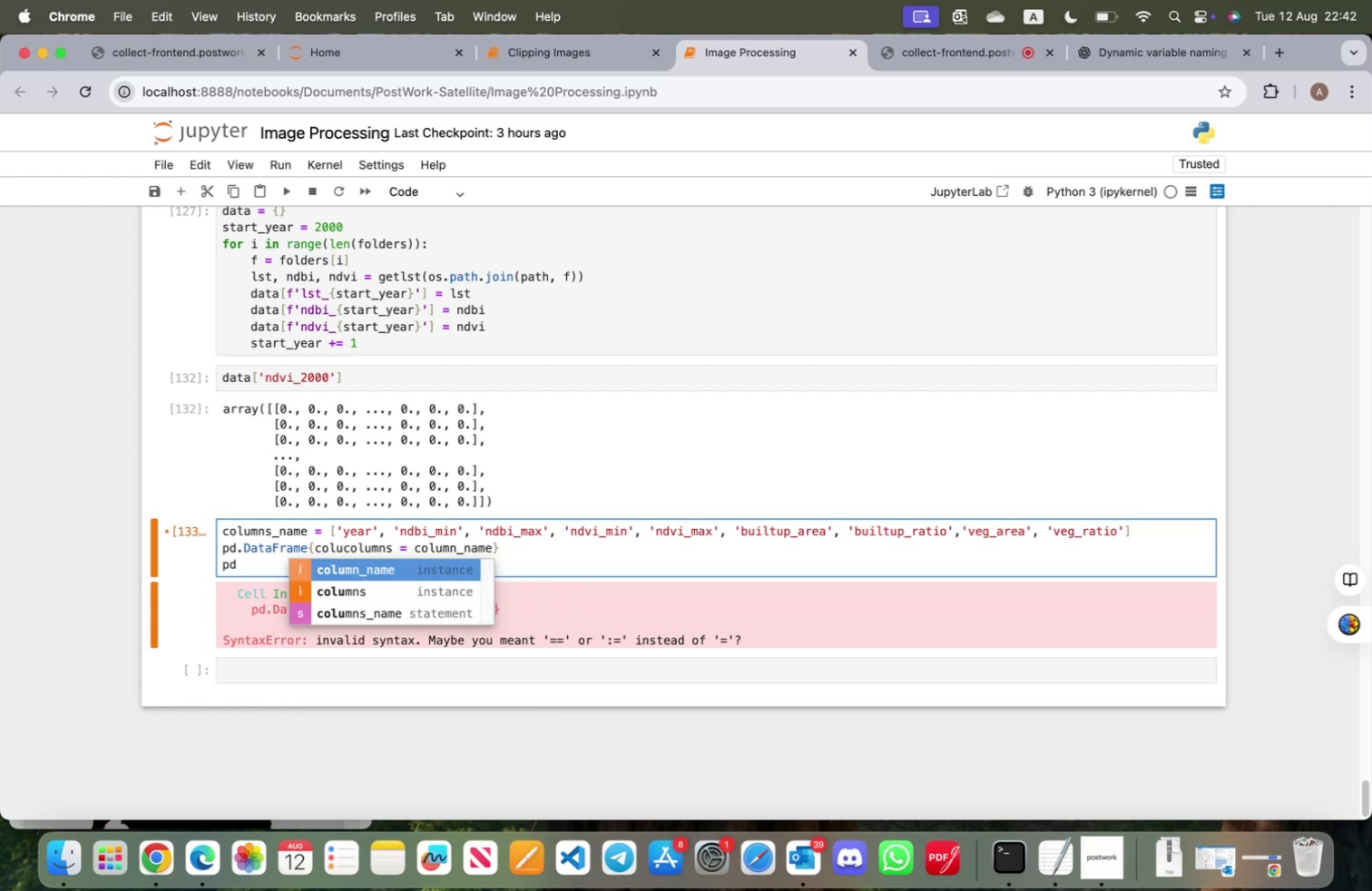 
key(ArrowDown)
 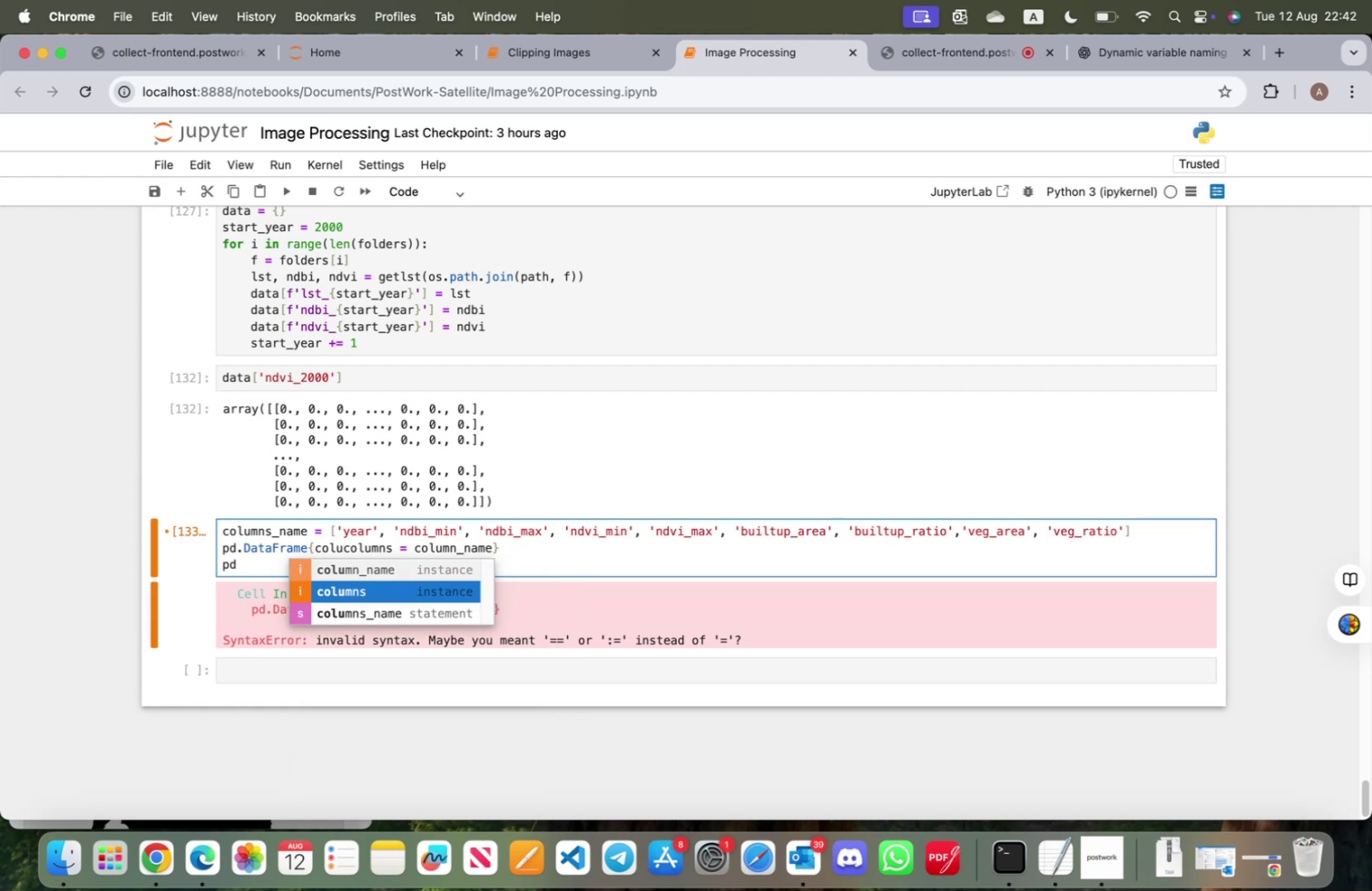 
key(Enter)
 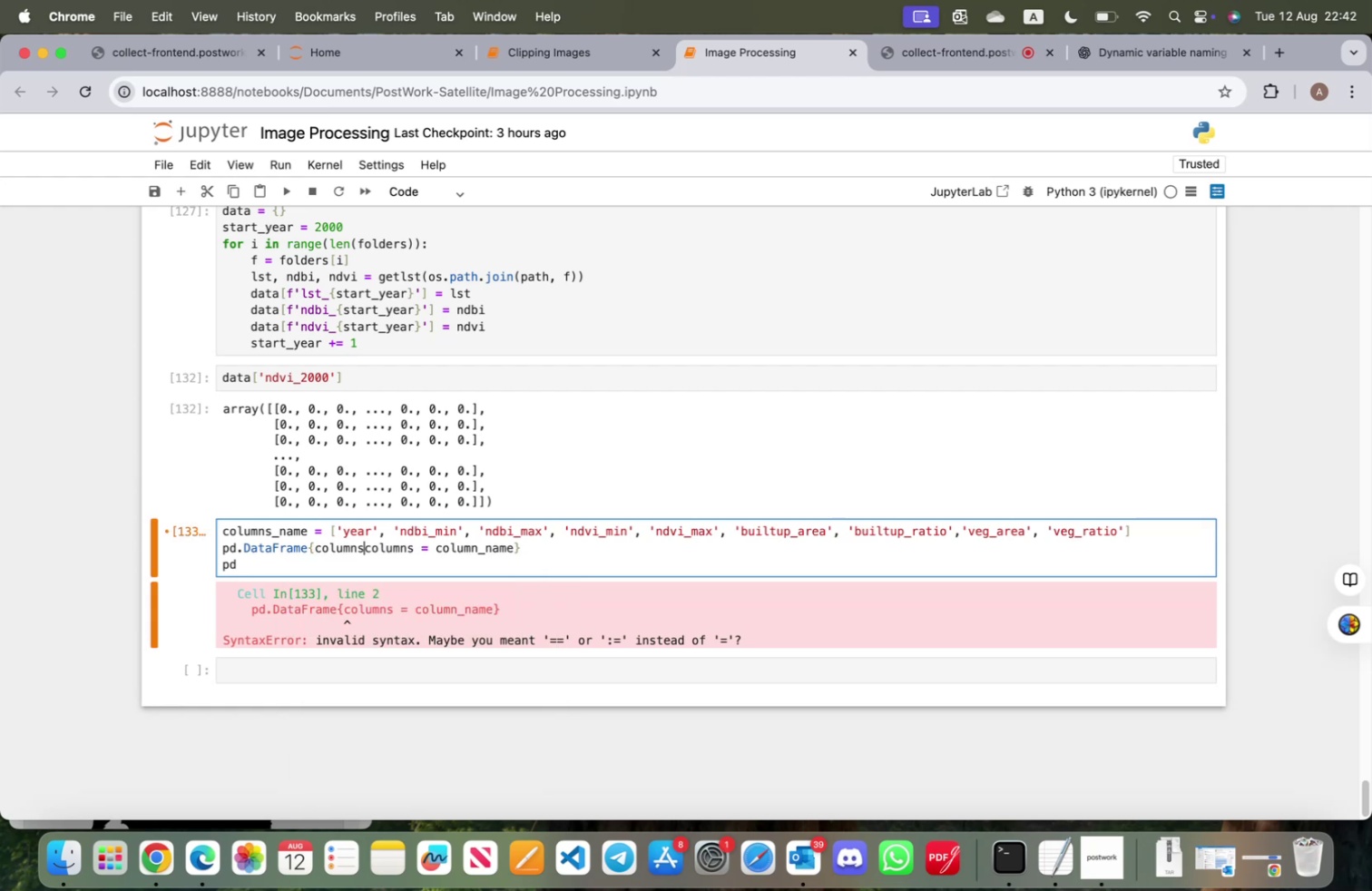 
key(ArrowRight)
 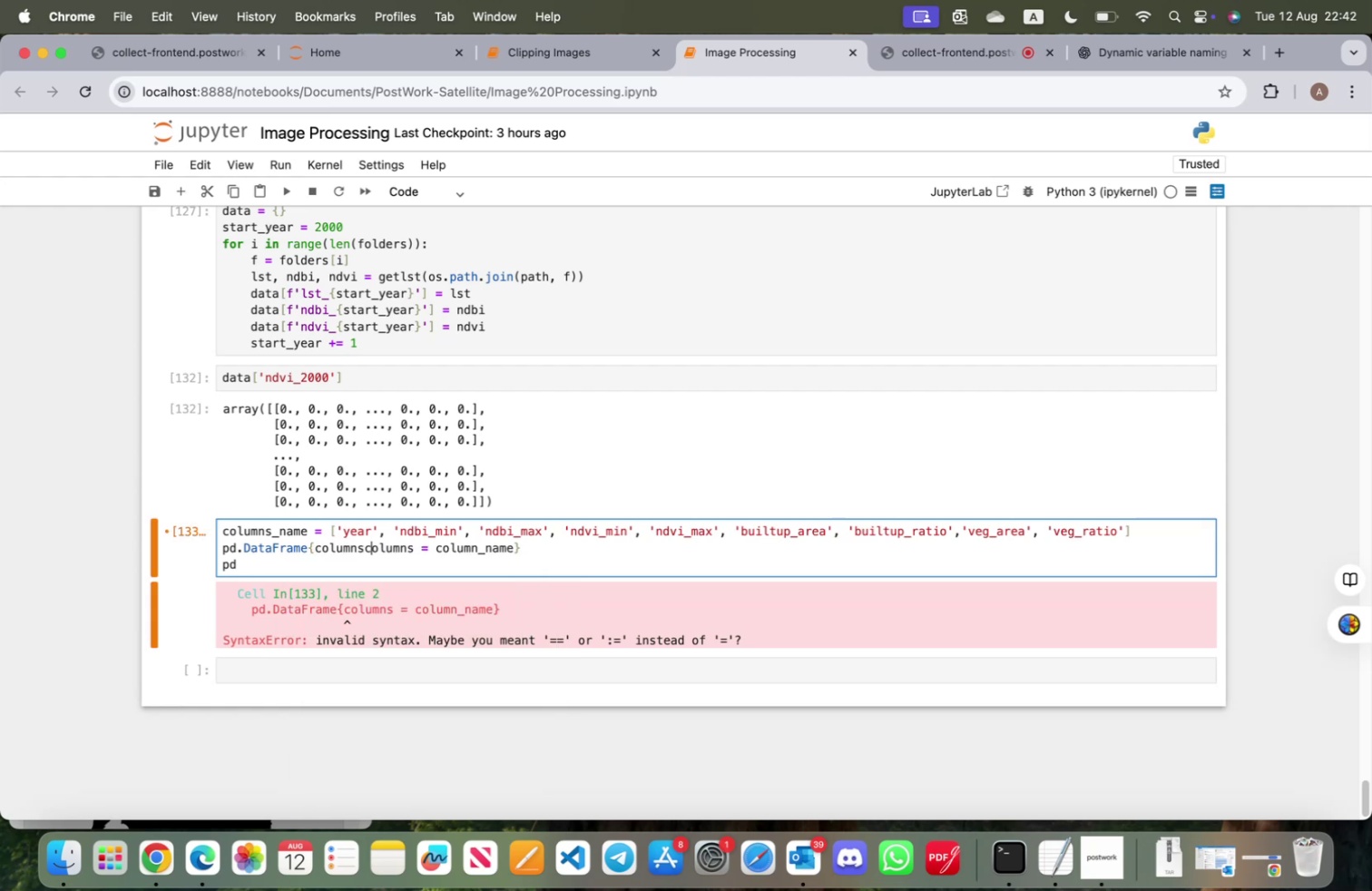 
key(ArrowRight)
 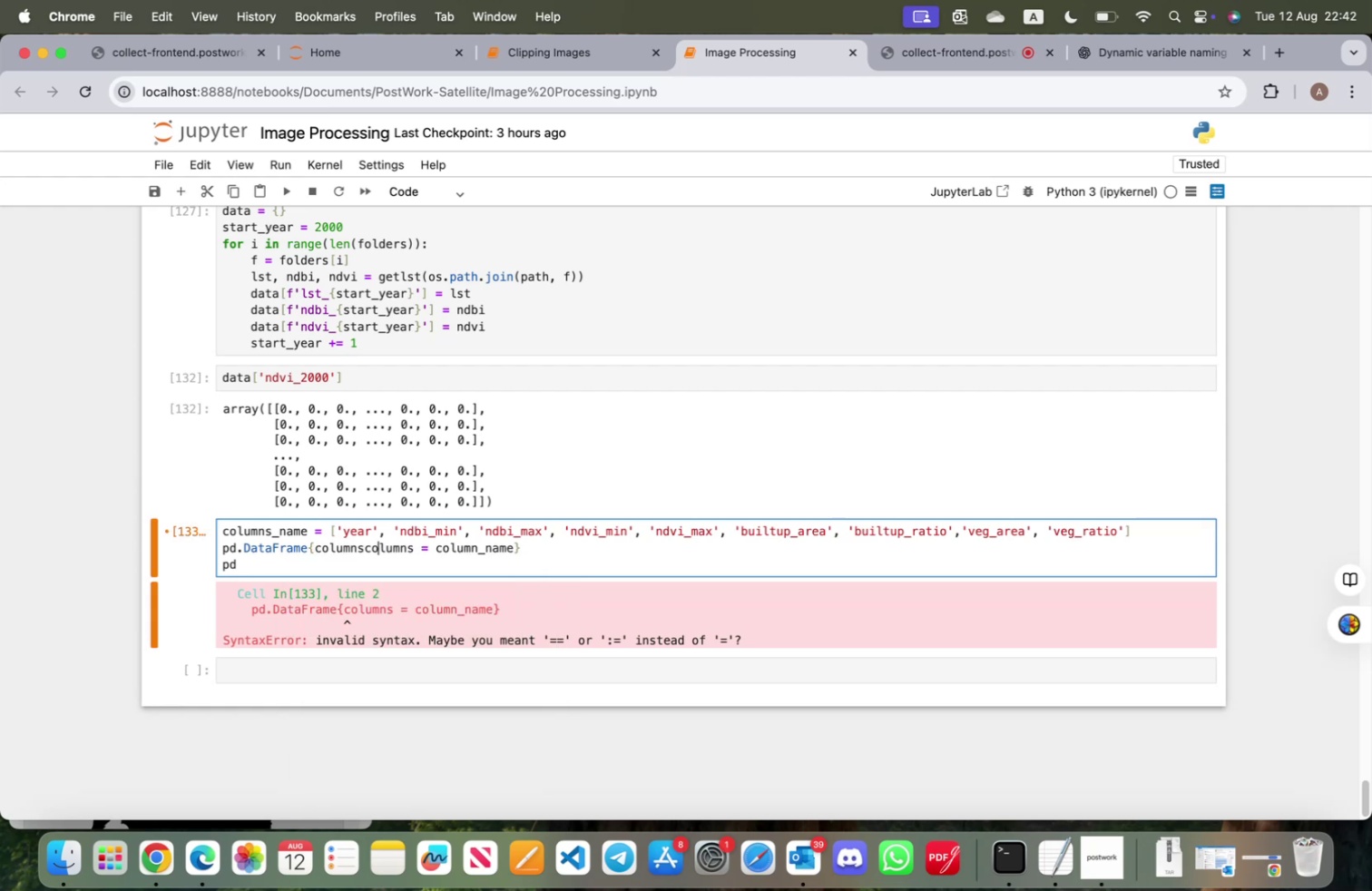 
key(ArrowRight)
 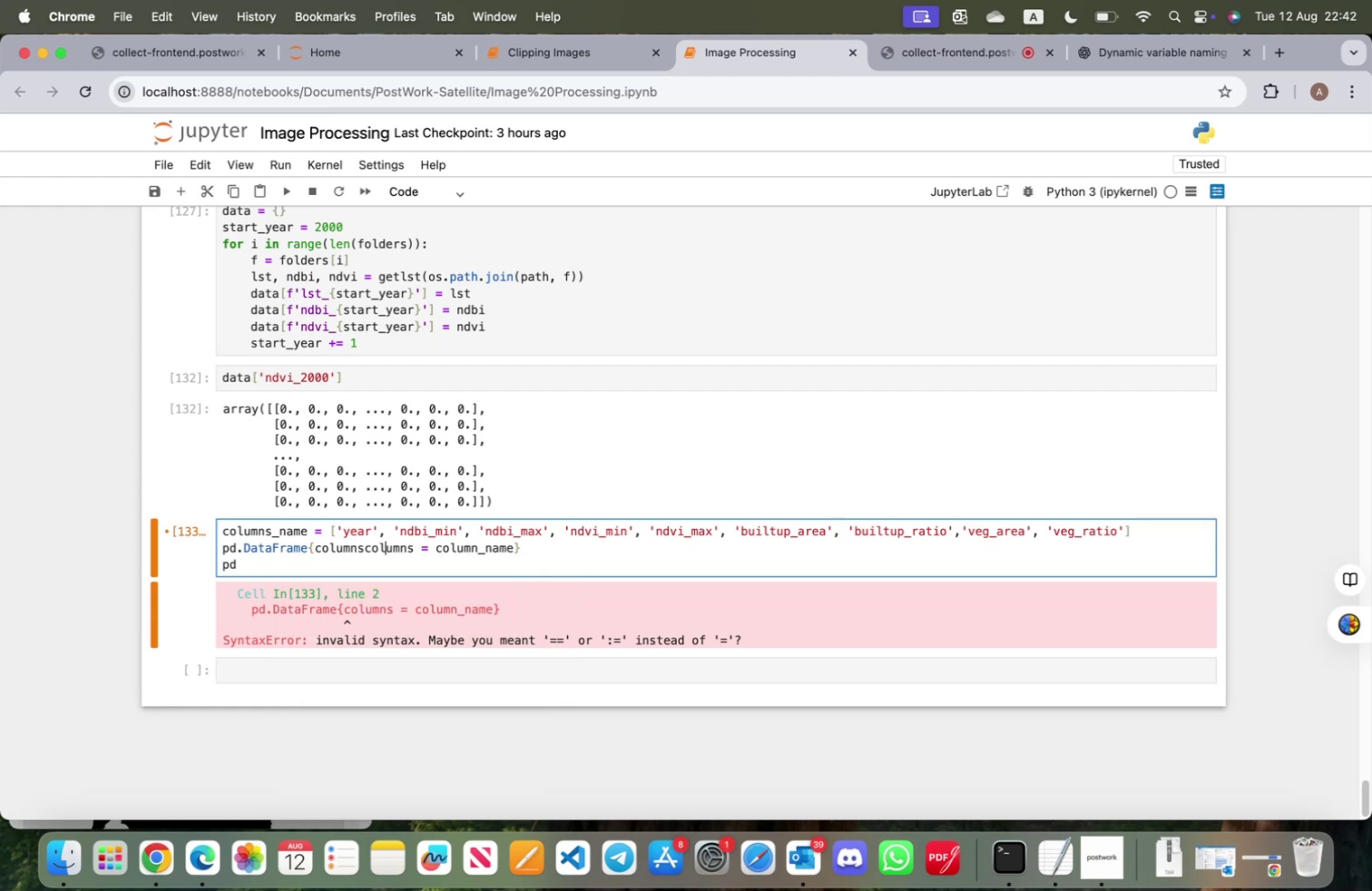 
key(ArrowRight)
 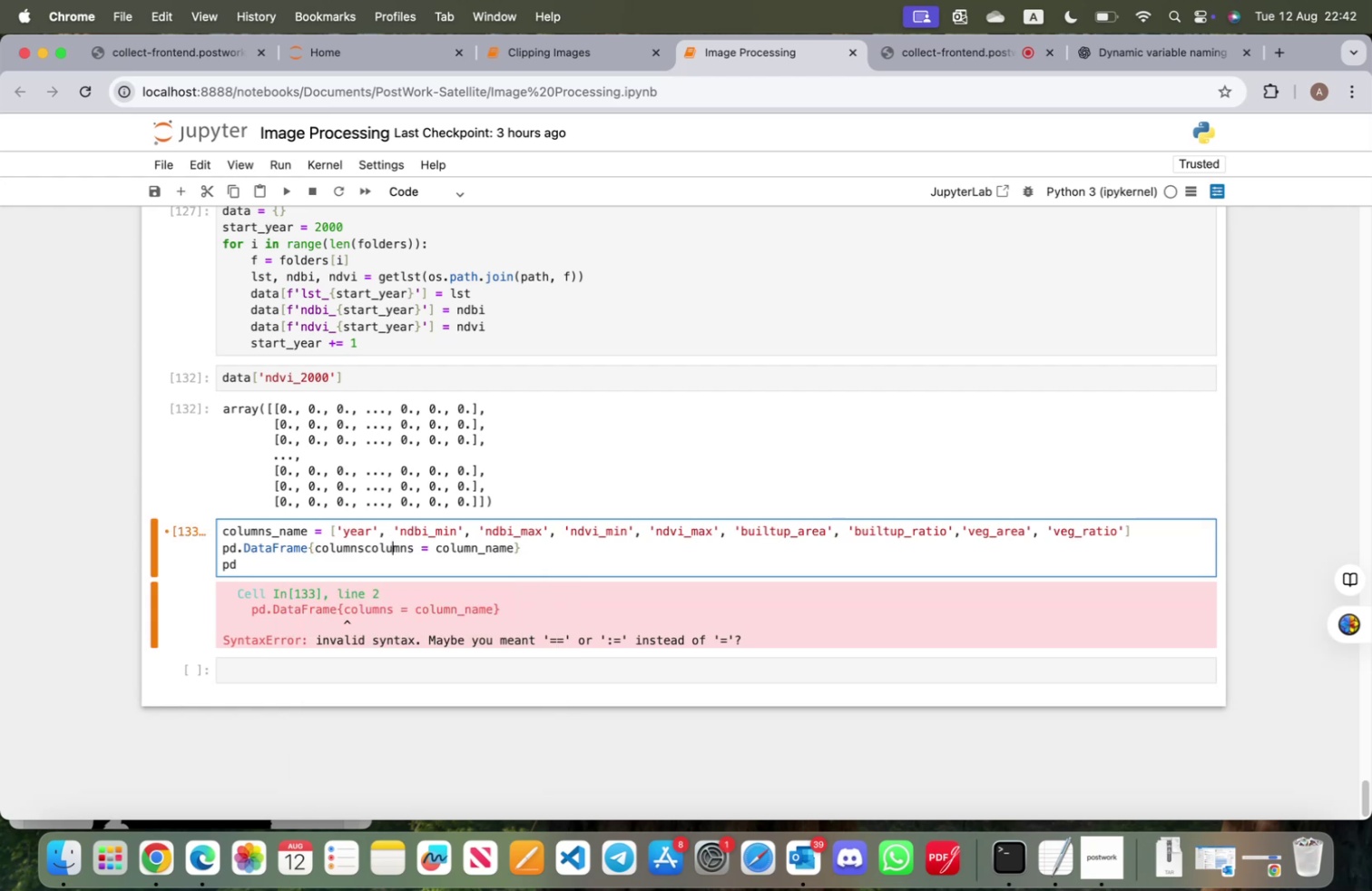 
key(ArrowRight)
 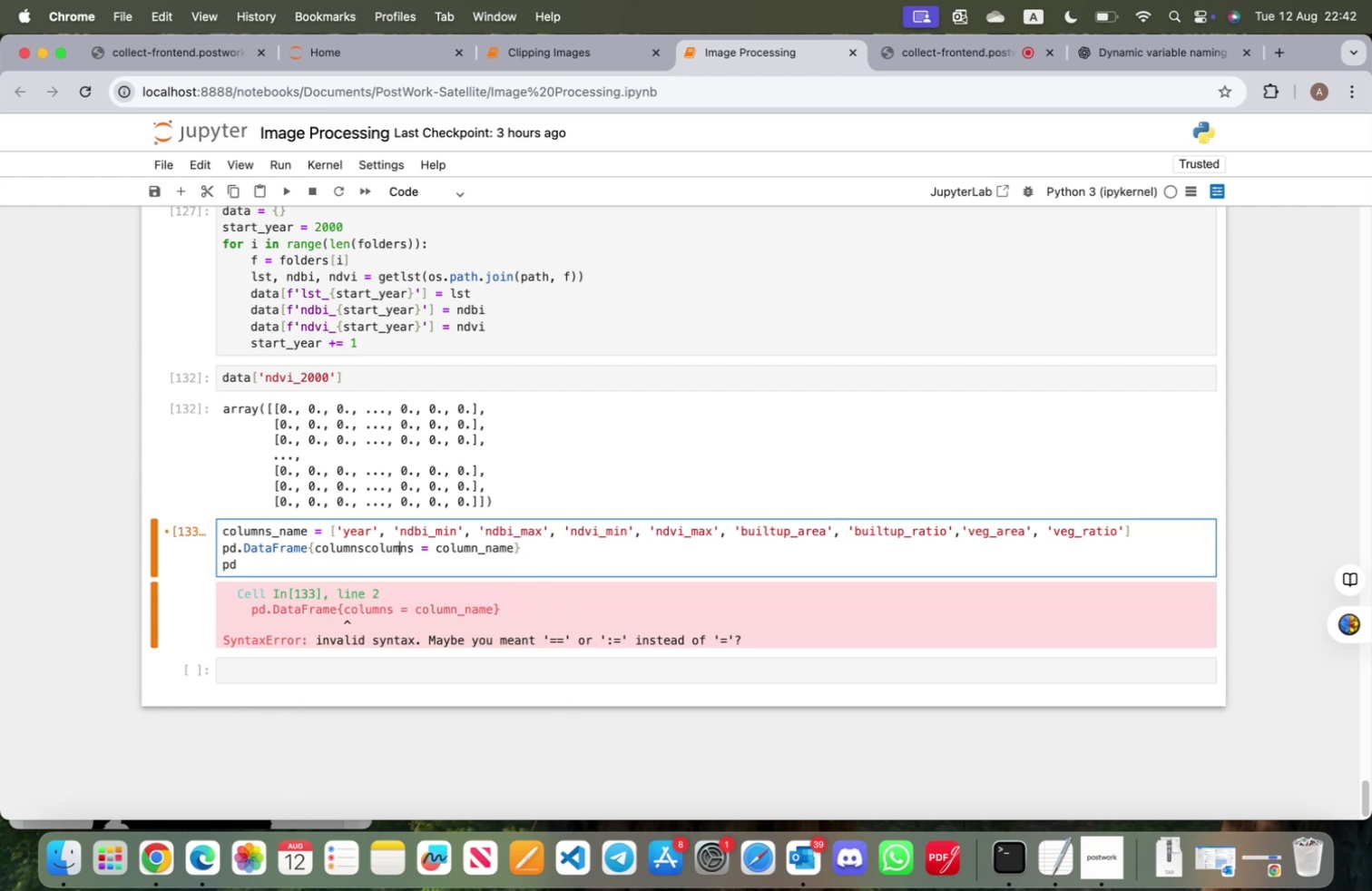 
key(ArrowRight)
 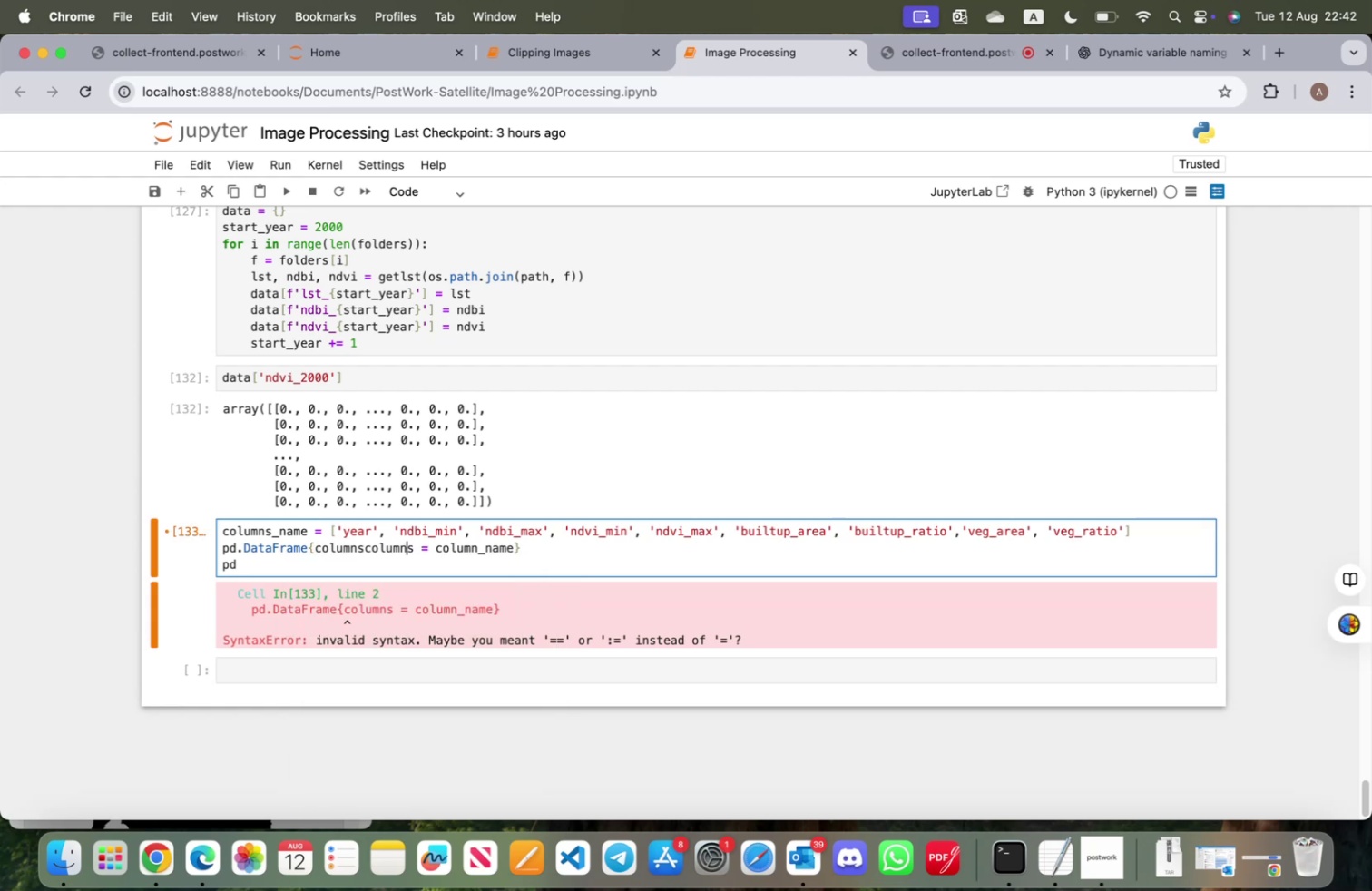 
key(ArrowRight)
 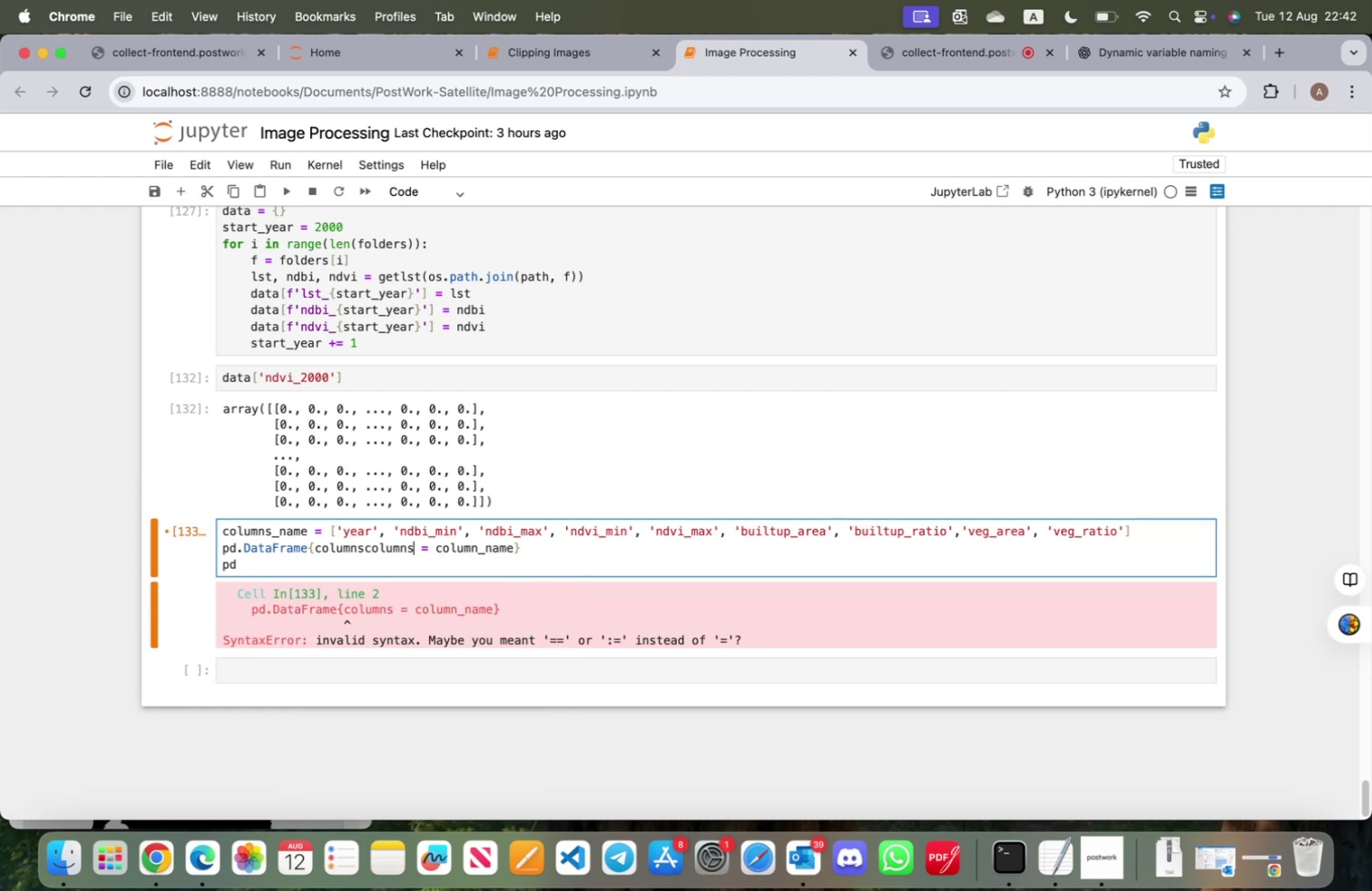 
key(Backspace)
 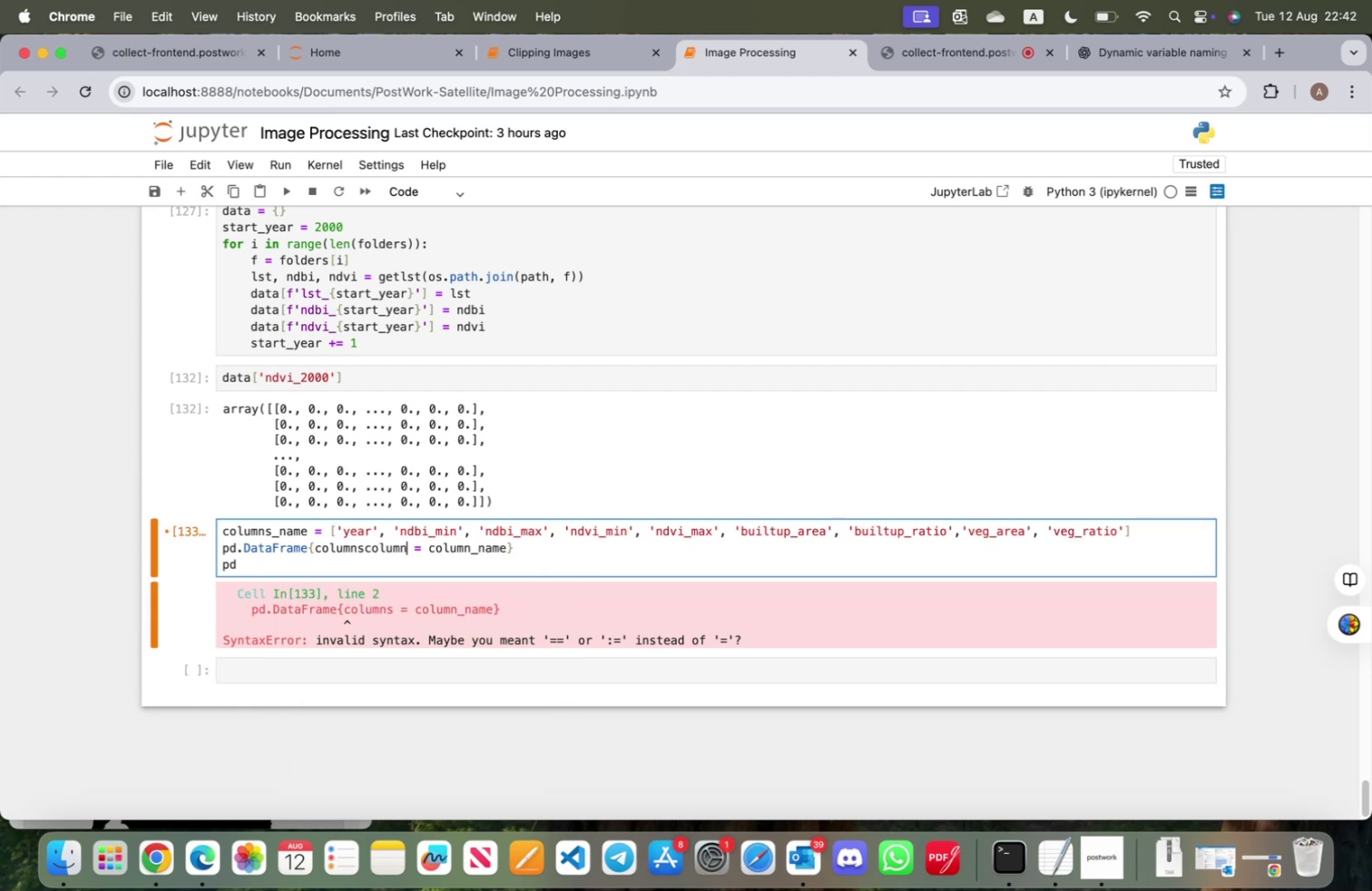 
key(Backspace)
 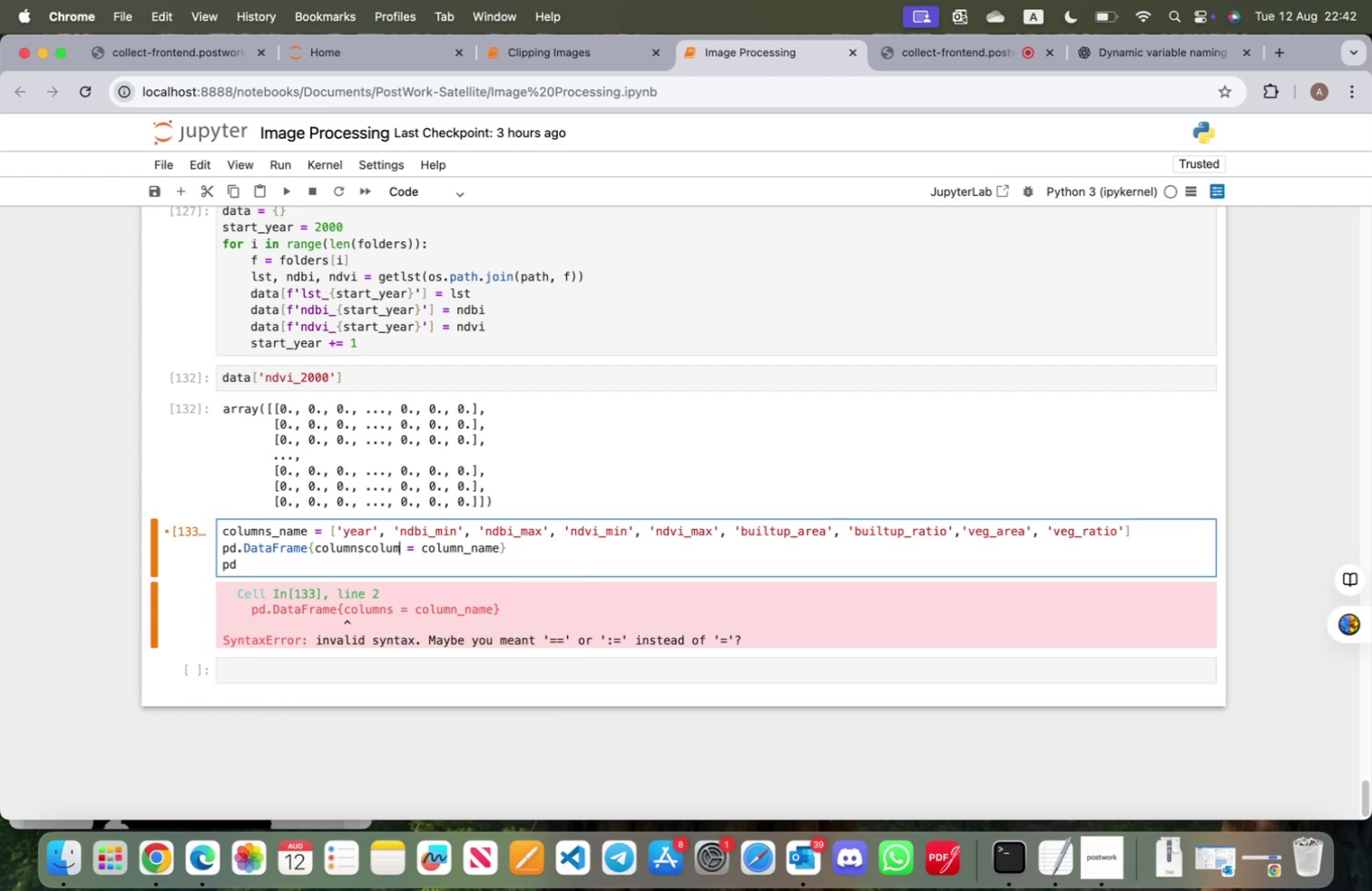 
key(Backspace)
 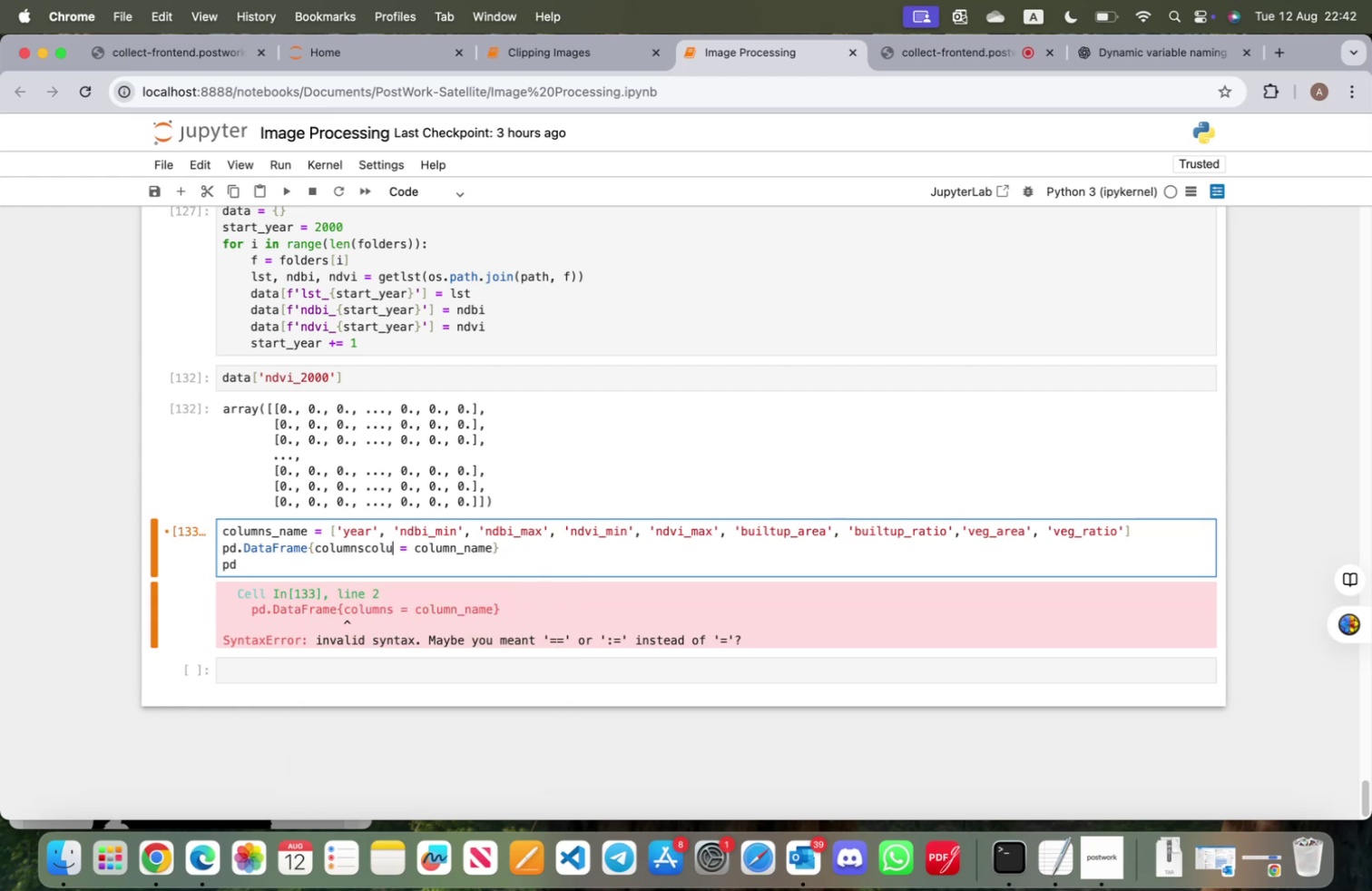 
key(Backspace)
 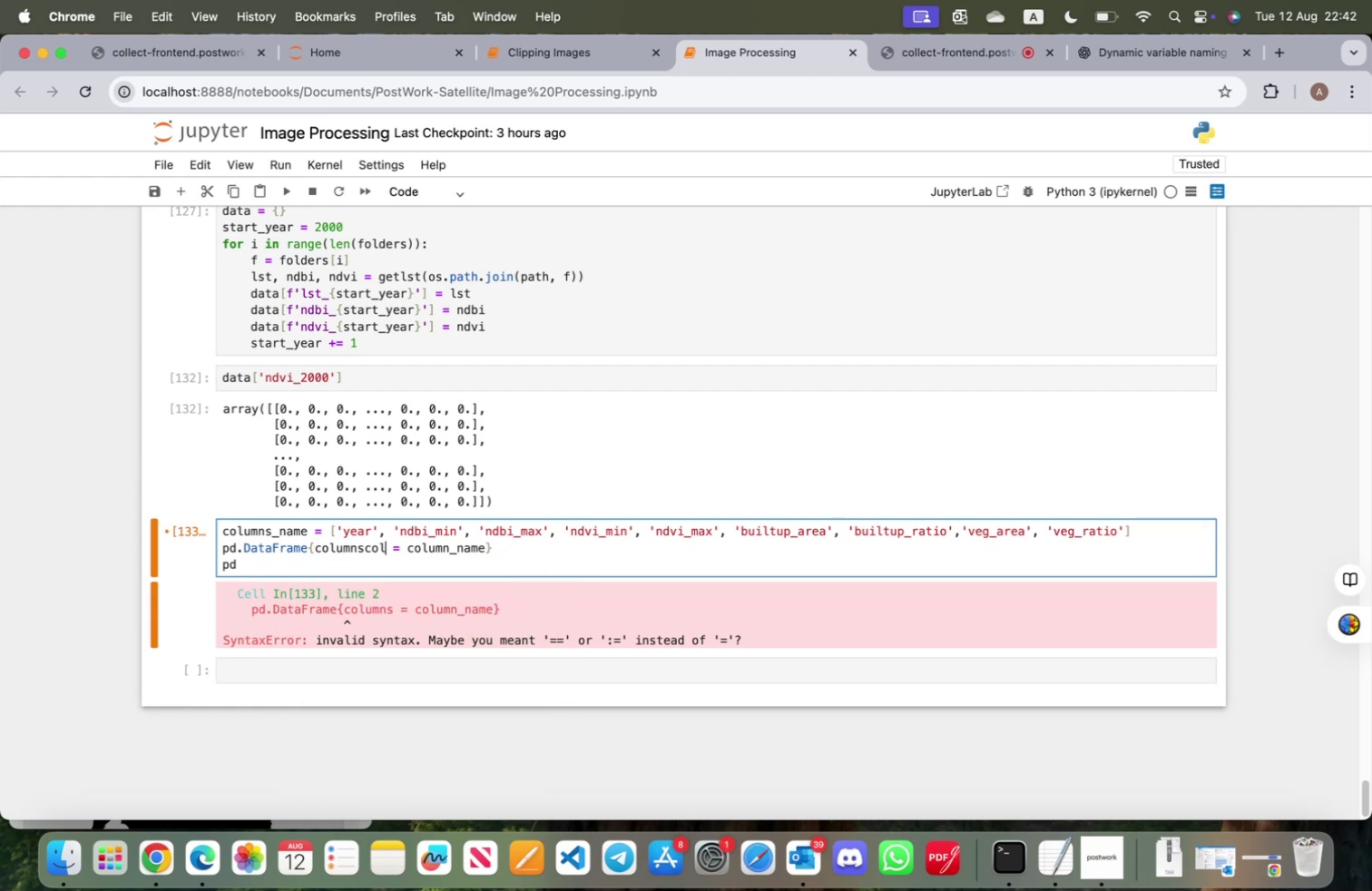 
key(Backspace)
 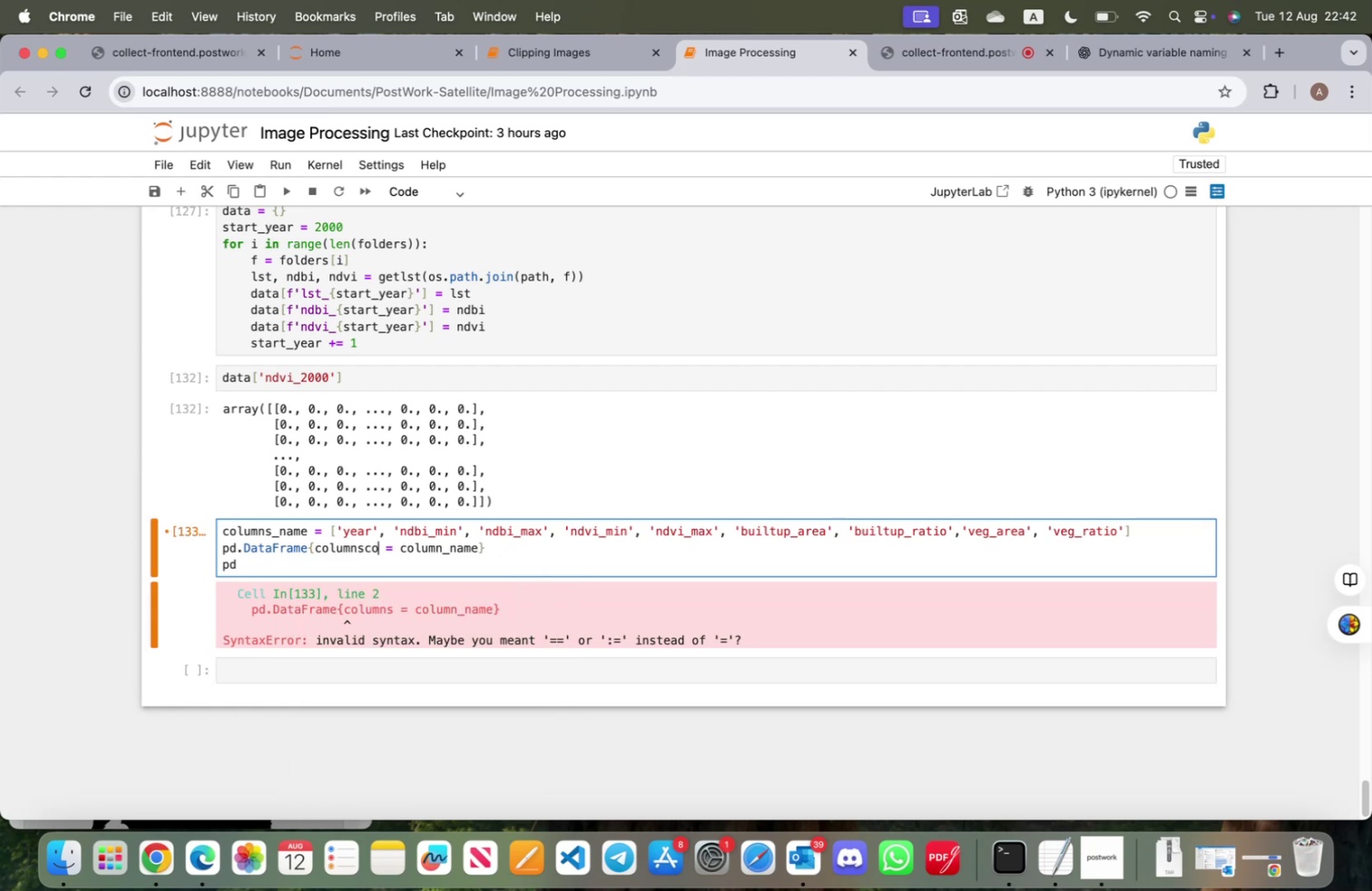 
key(Backspace)
 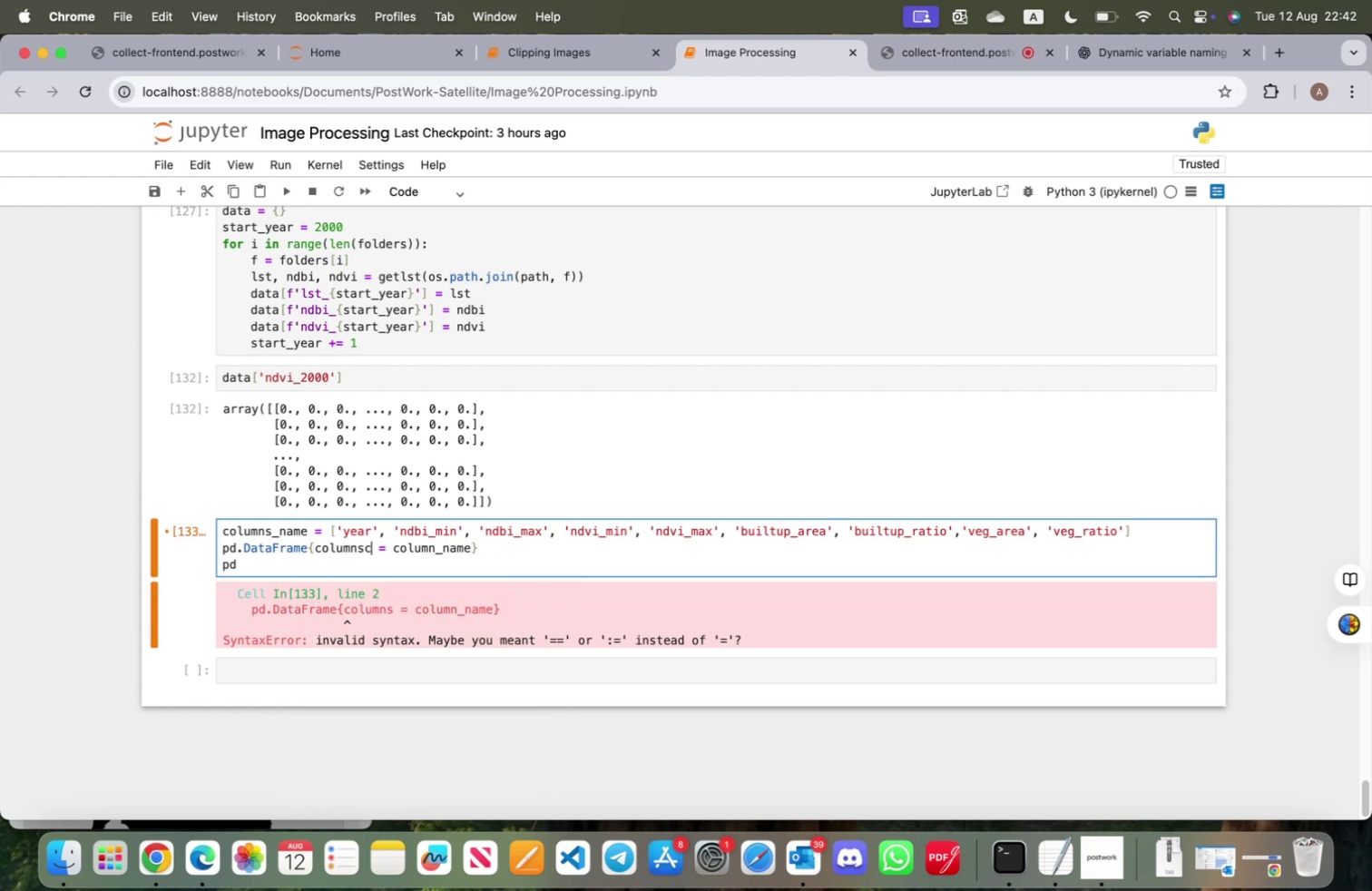 
key(Backspace)
 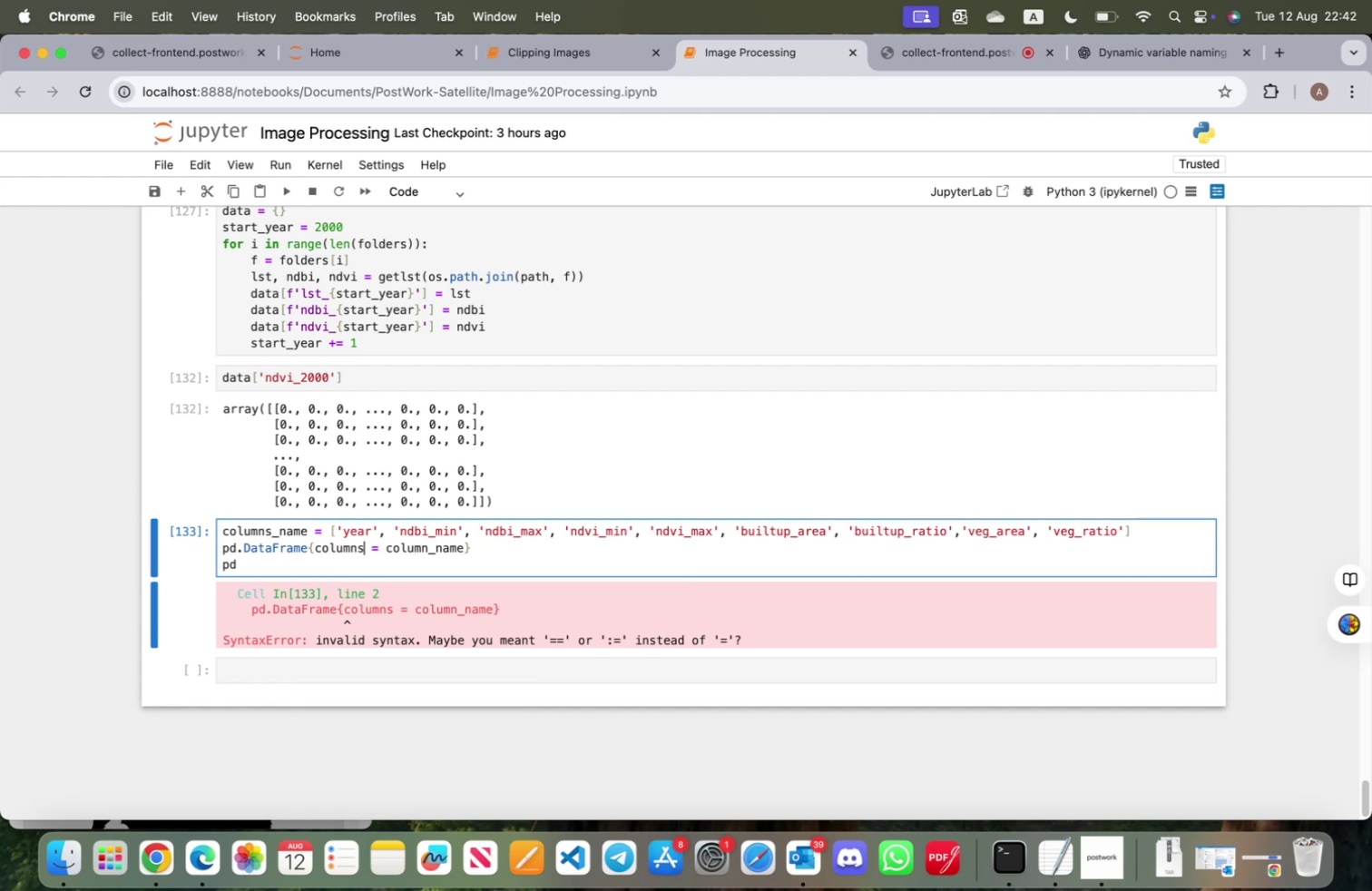 
hold_key(key=ArrowLeft, duration=1.51)
 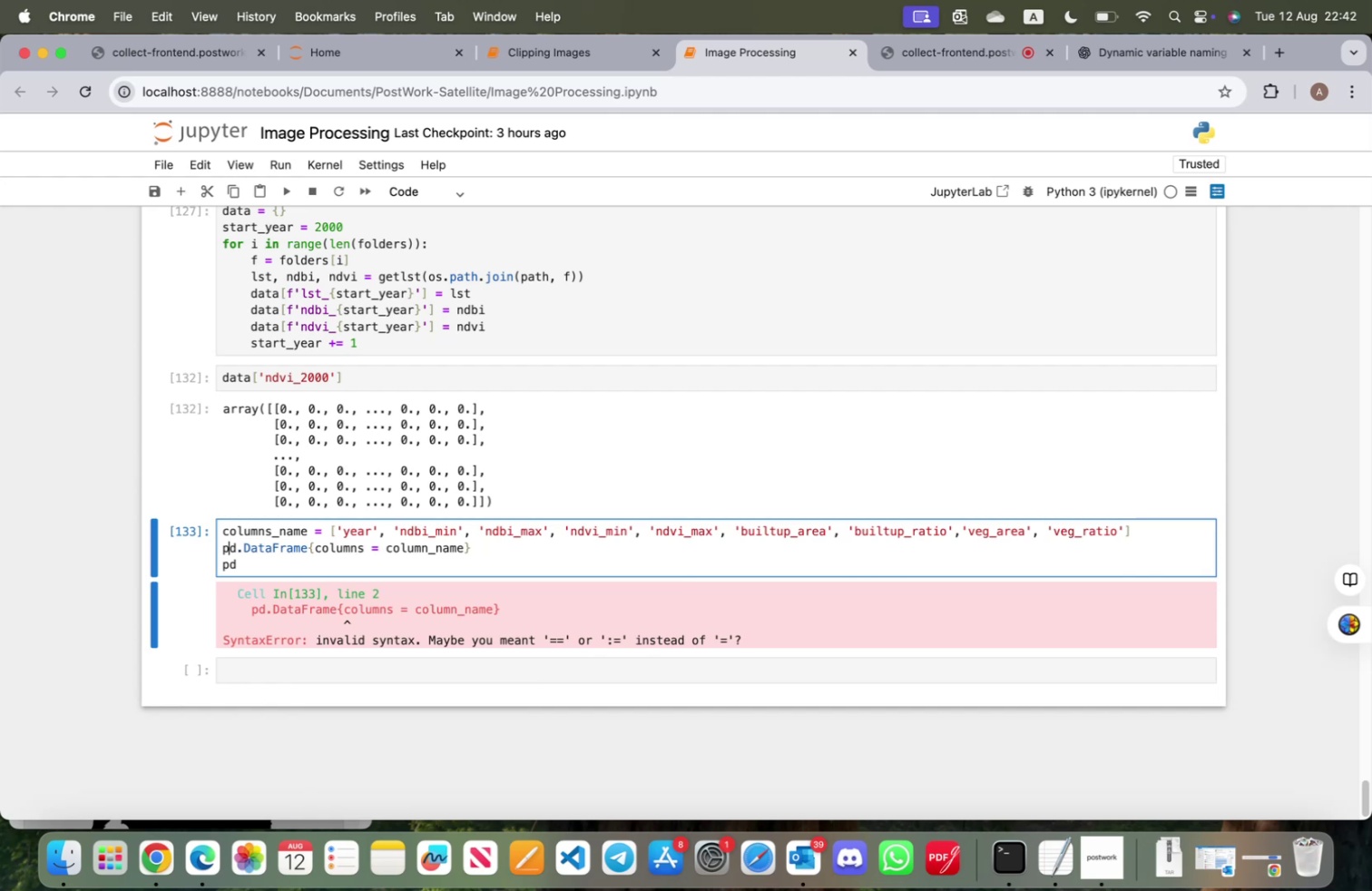 
hold_key(key=ArrowLeft, duration=0.46)
 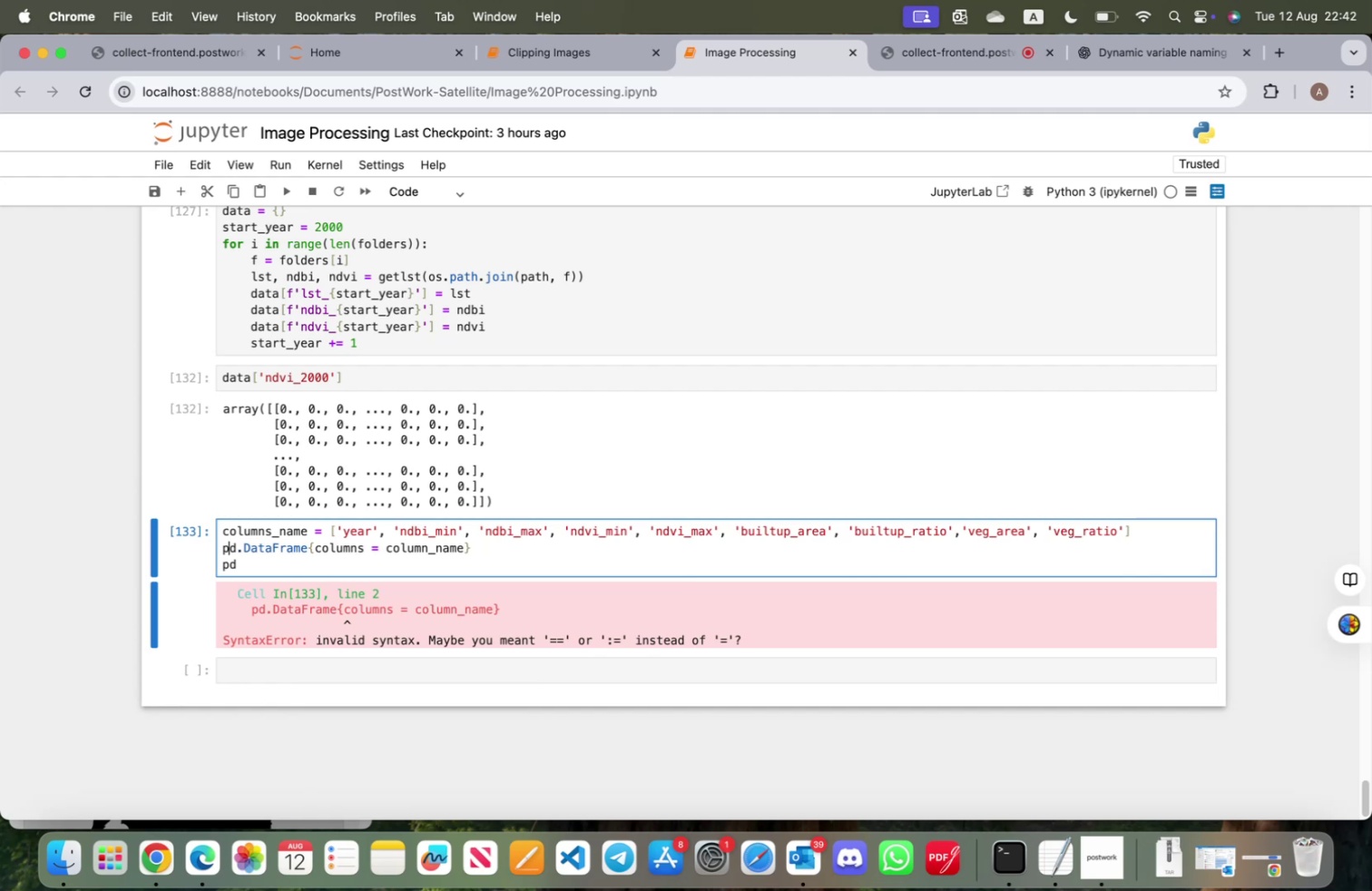 
key(ArrowLeft)
 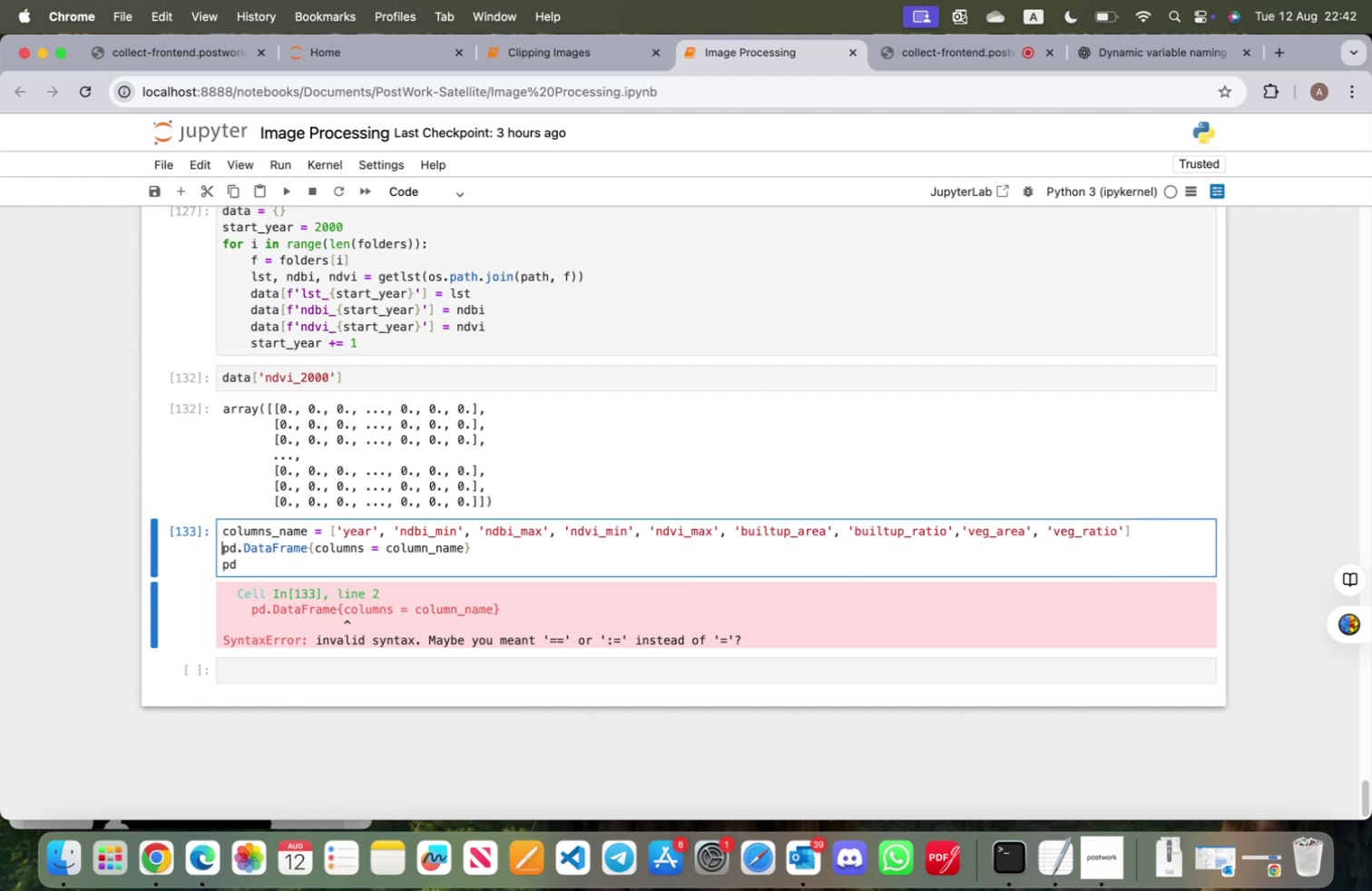 
type(df =)
 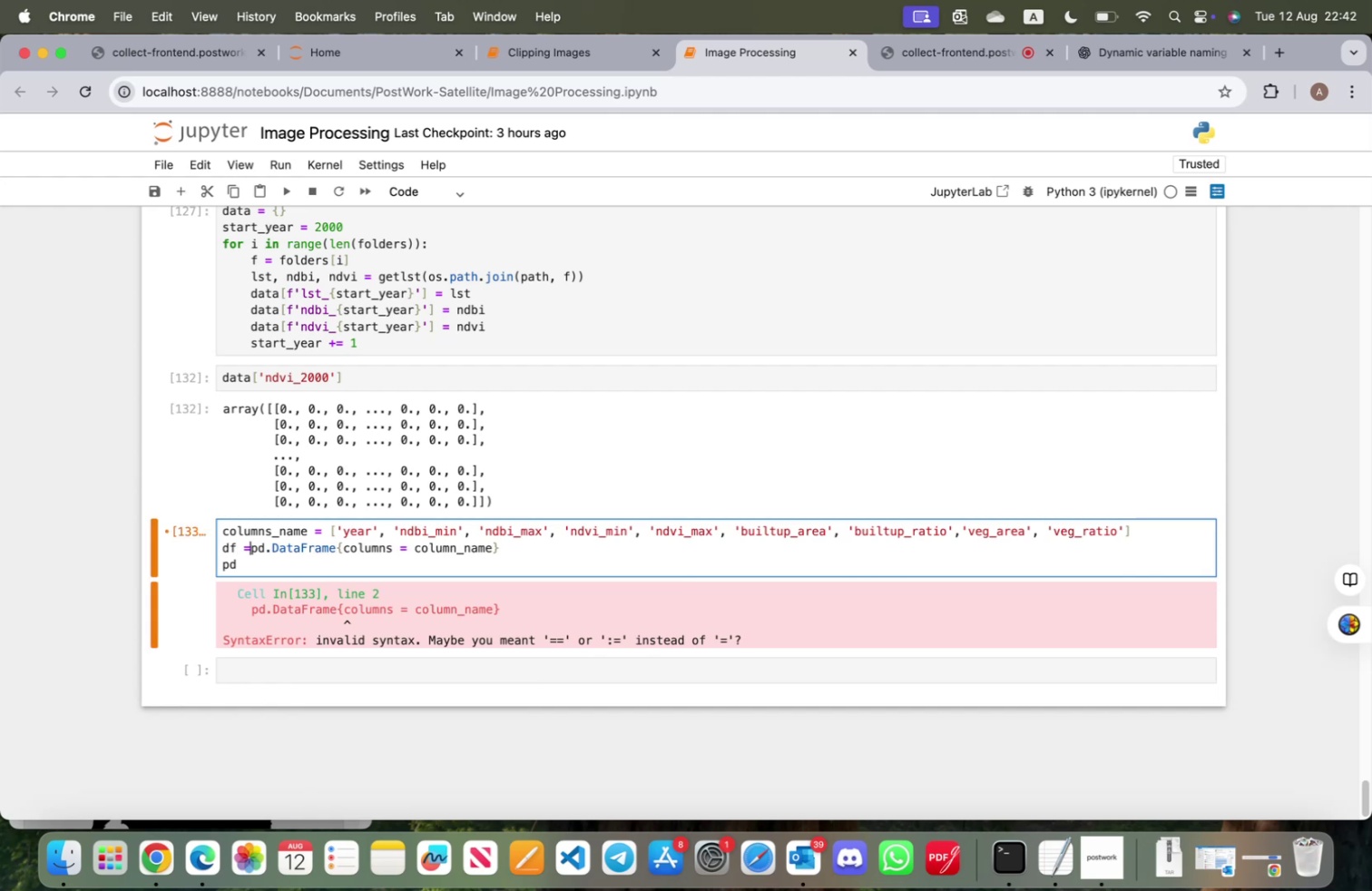 
key(ArrowDown)
 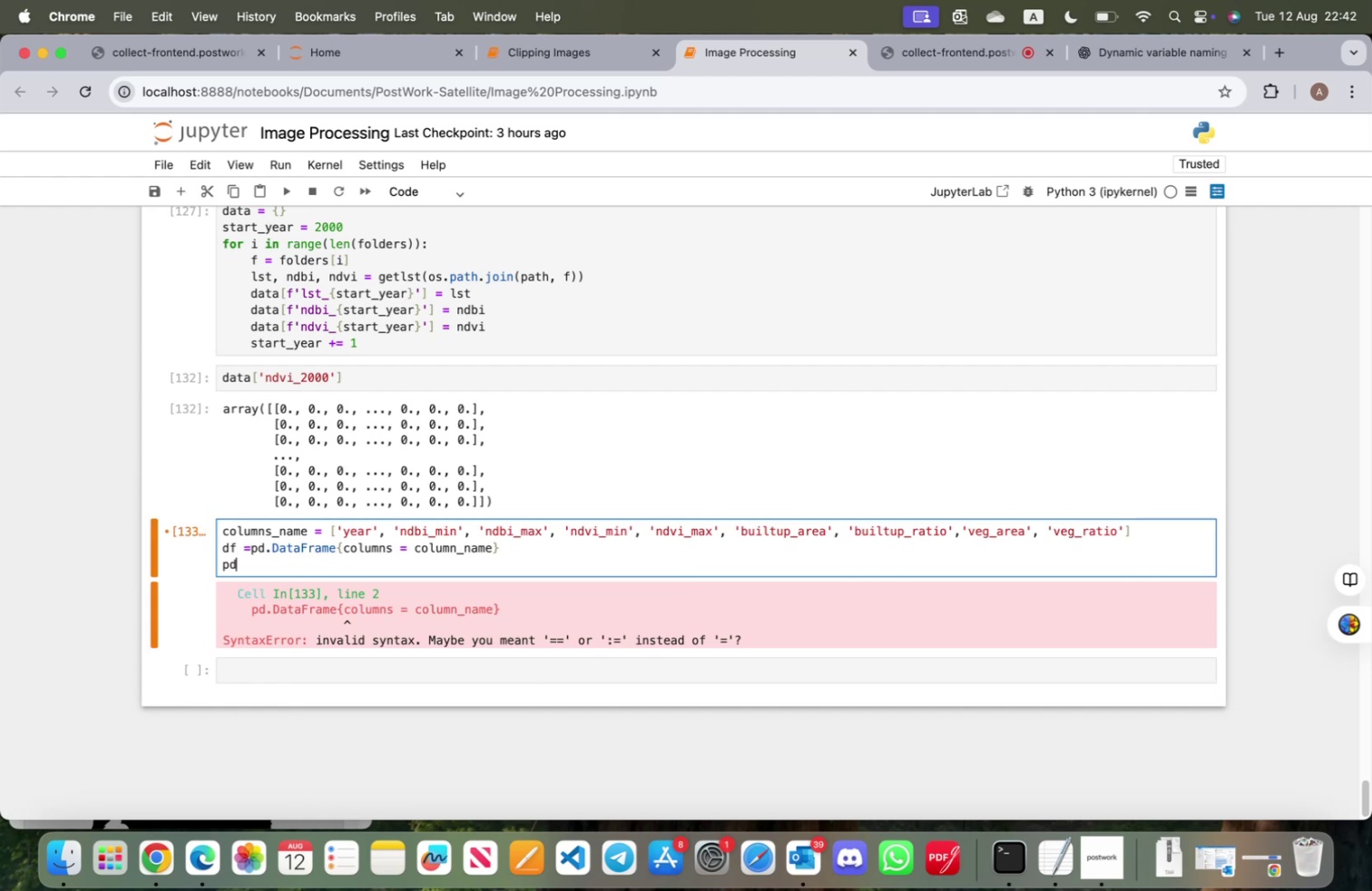 
key(Backspace)
key(Backspace)
type(df)
 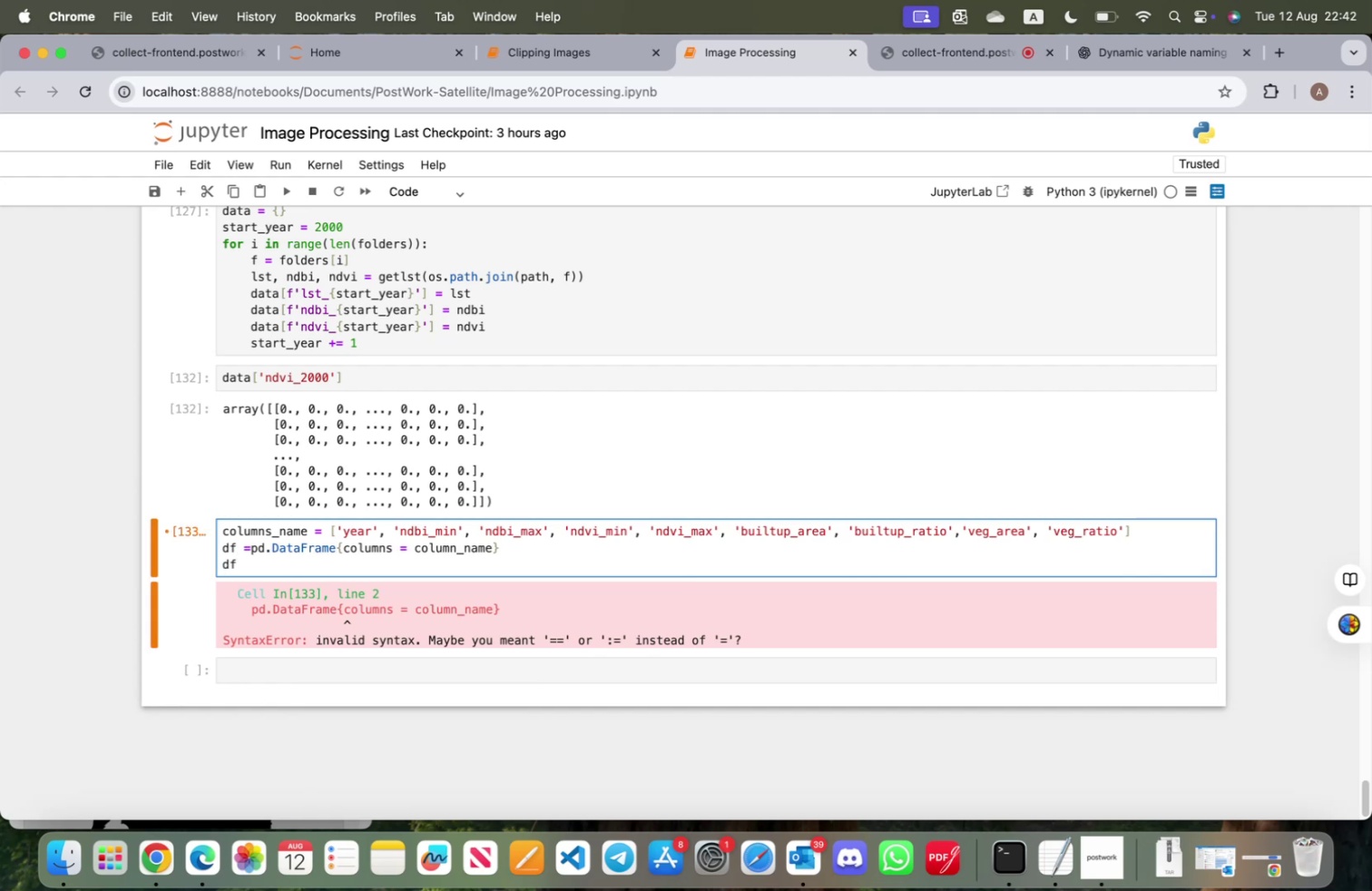 
key(Shift+Enter)
 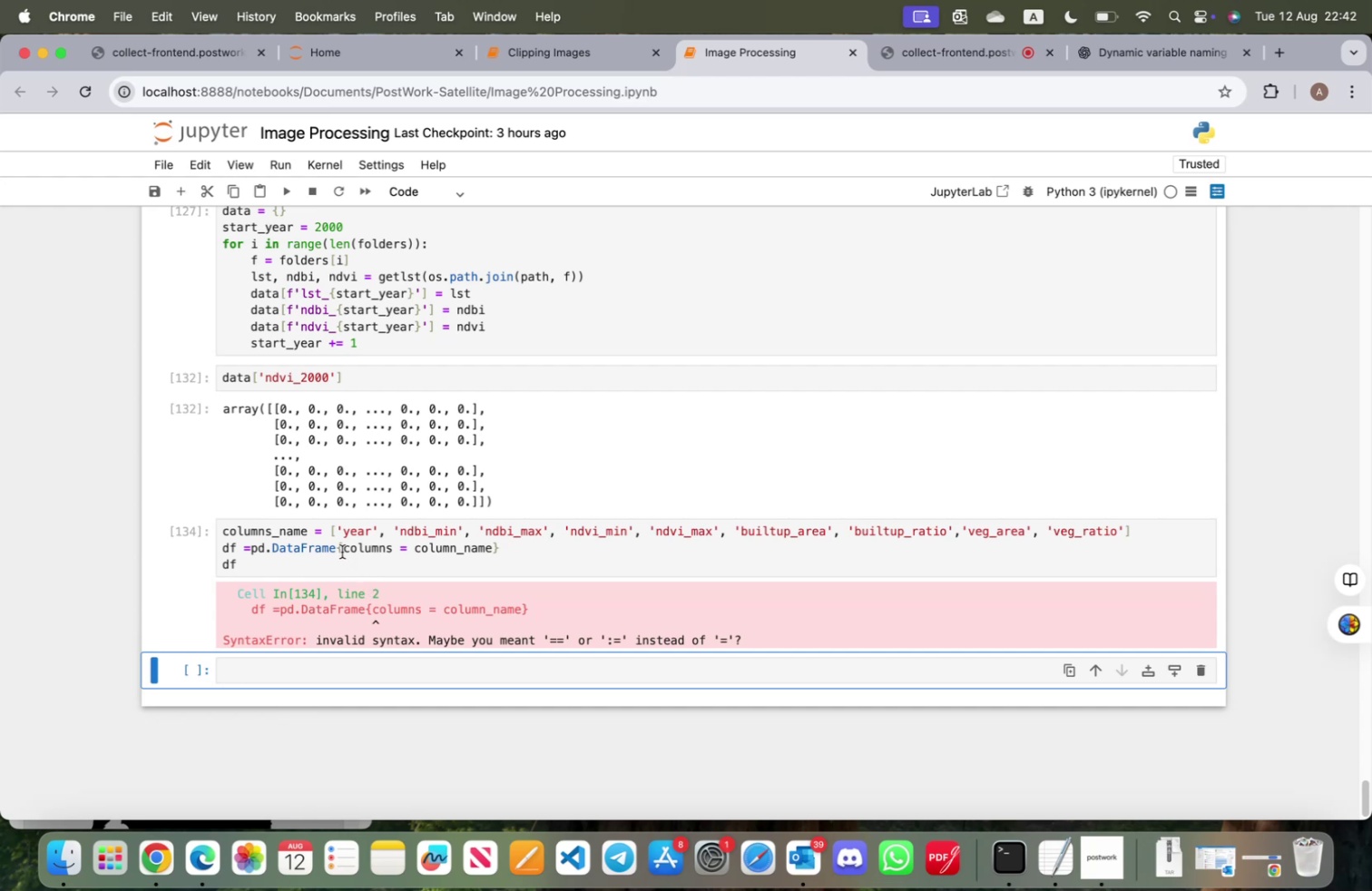 
left_click([342, 548])
 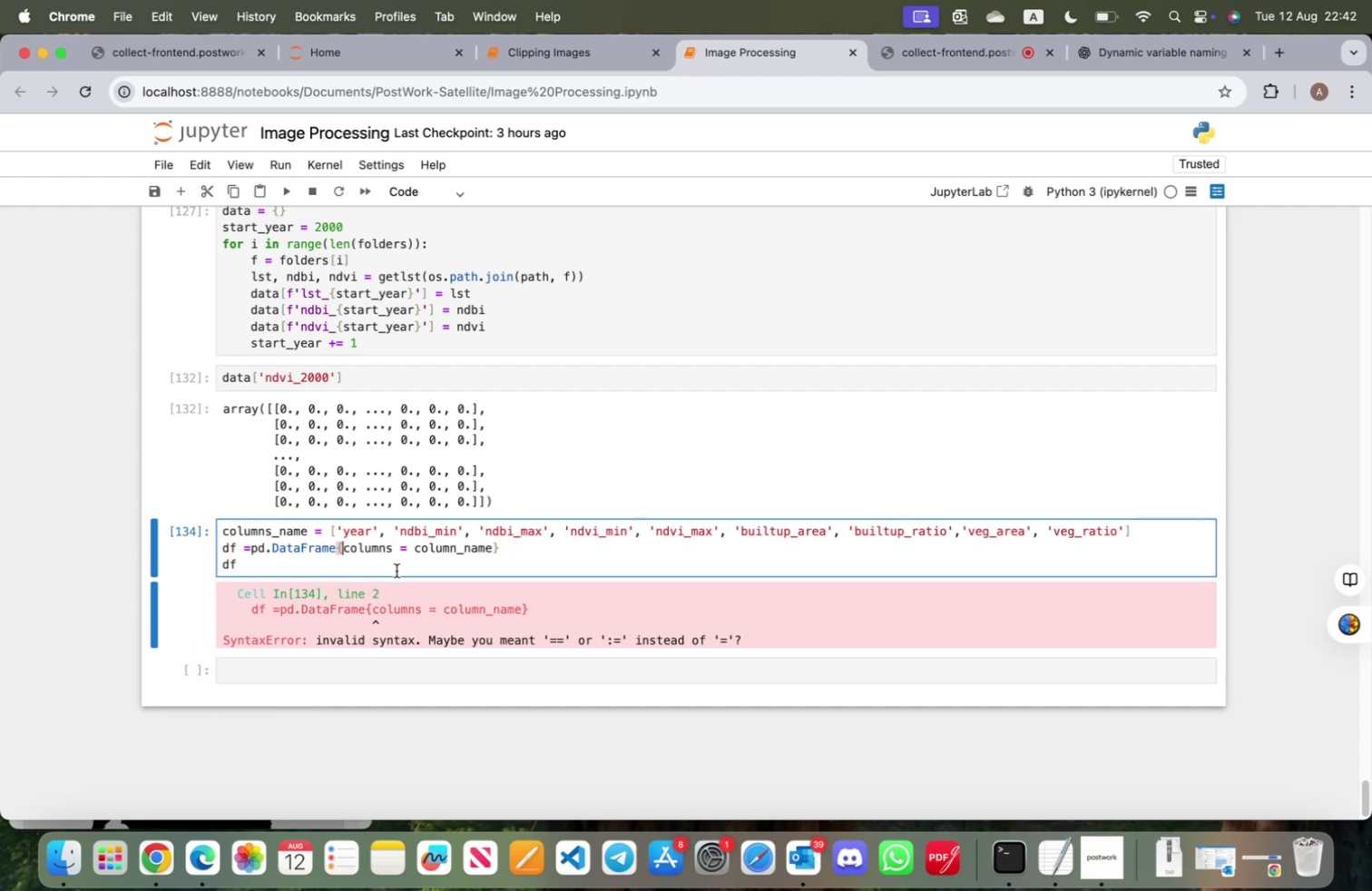 
key(Backspace)
 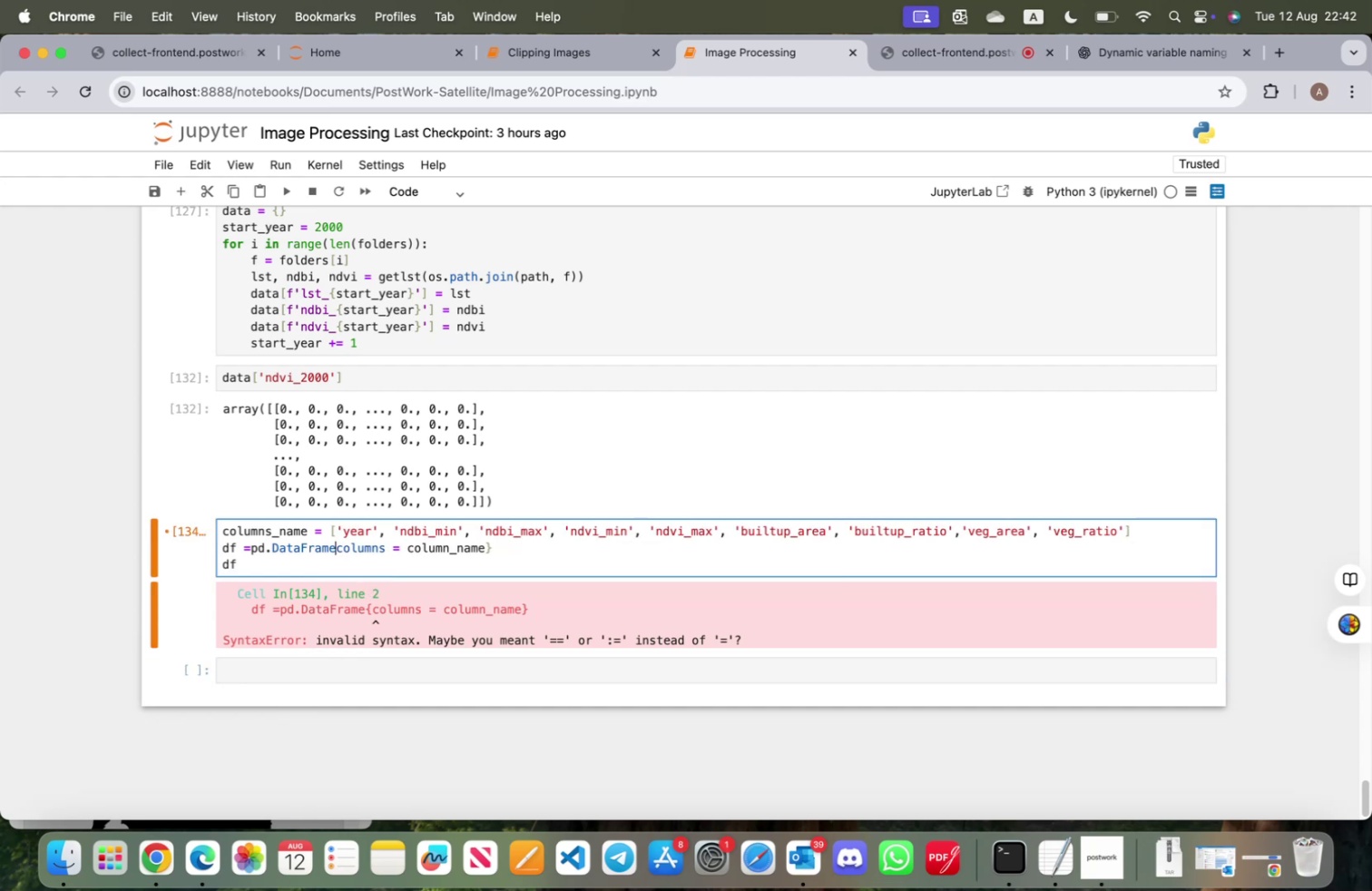 
key(Shift+9)
 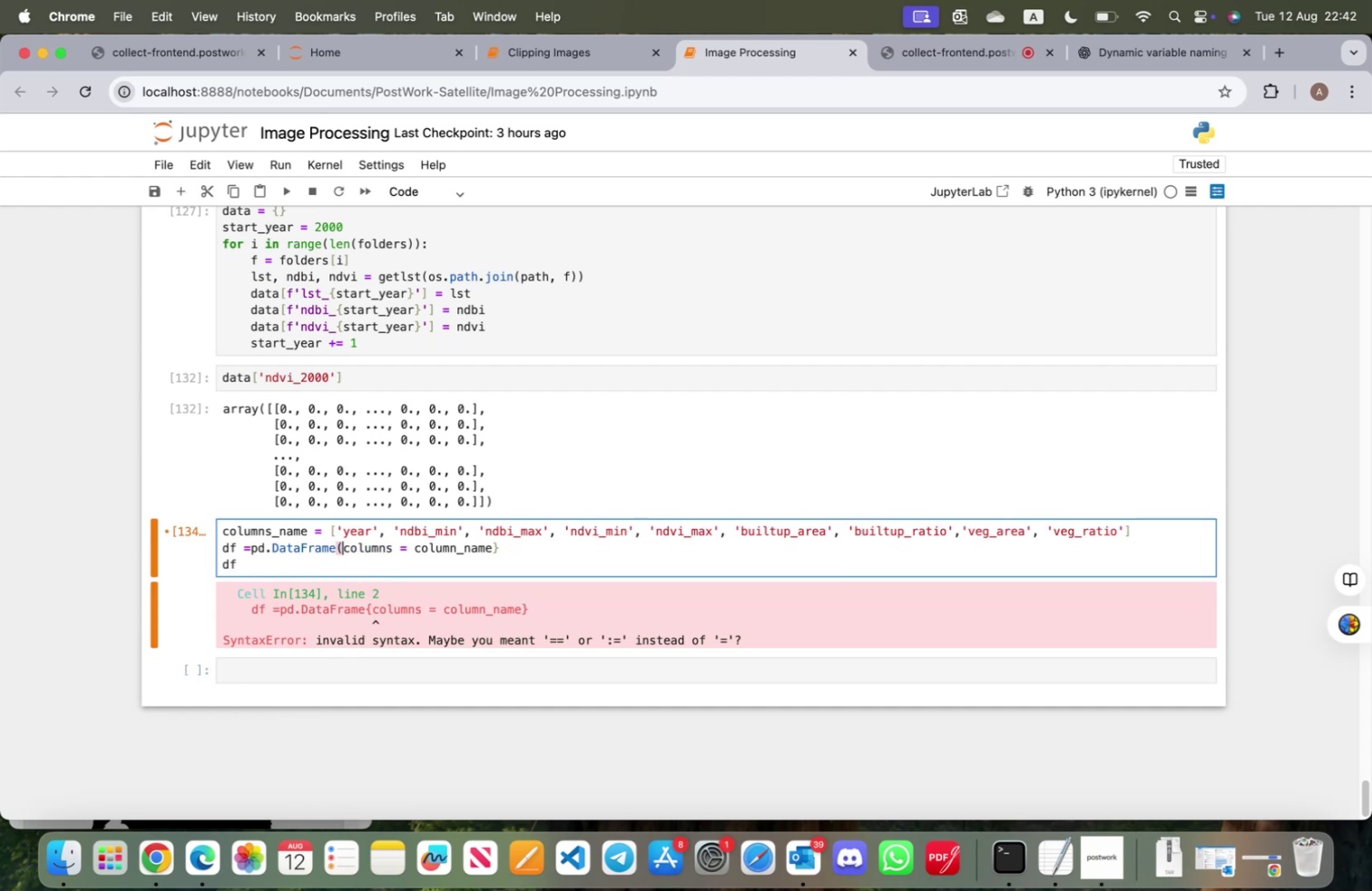 
hold_key(key=ArrowRight, duration=1.51)
 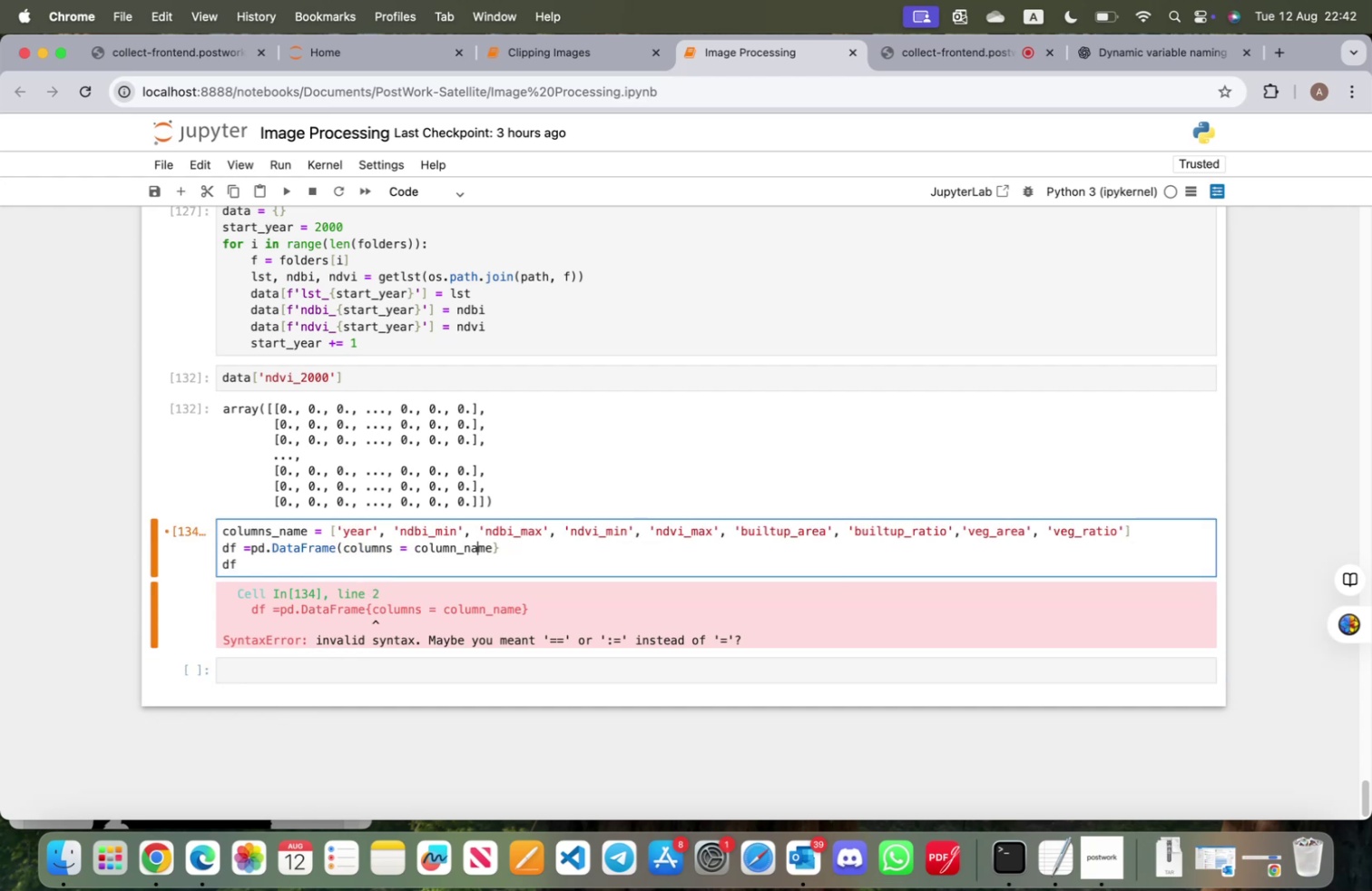 
hold_key(key=ArrowRight, duration=0.61)
 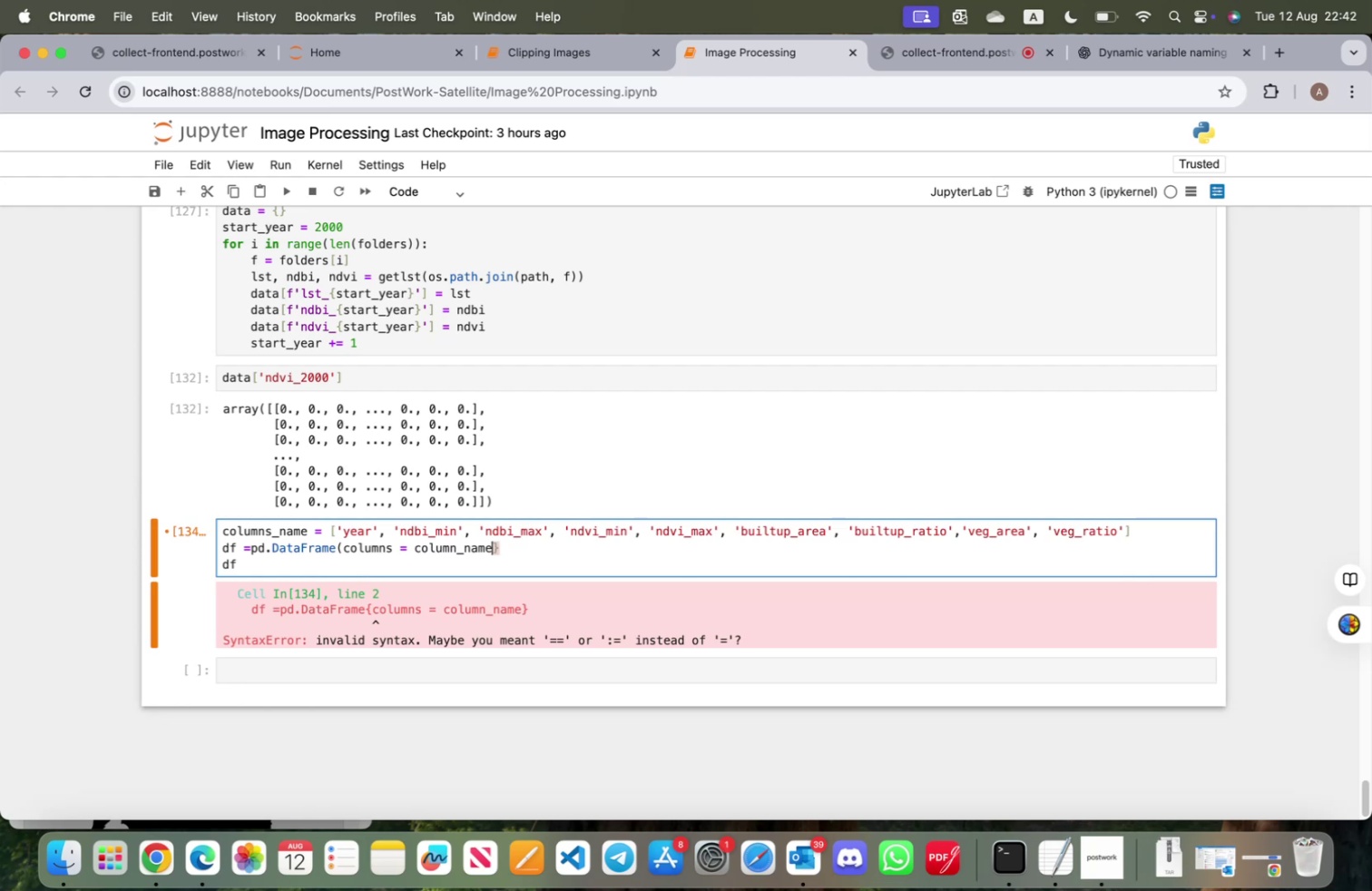 
key(ArrowRight)
 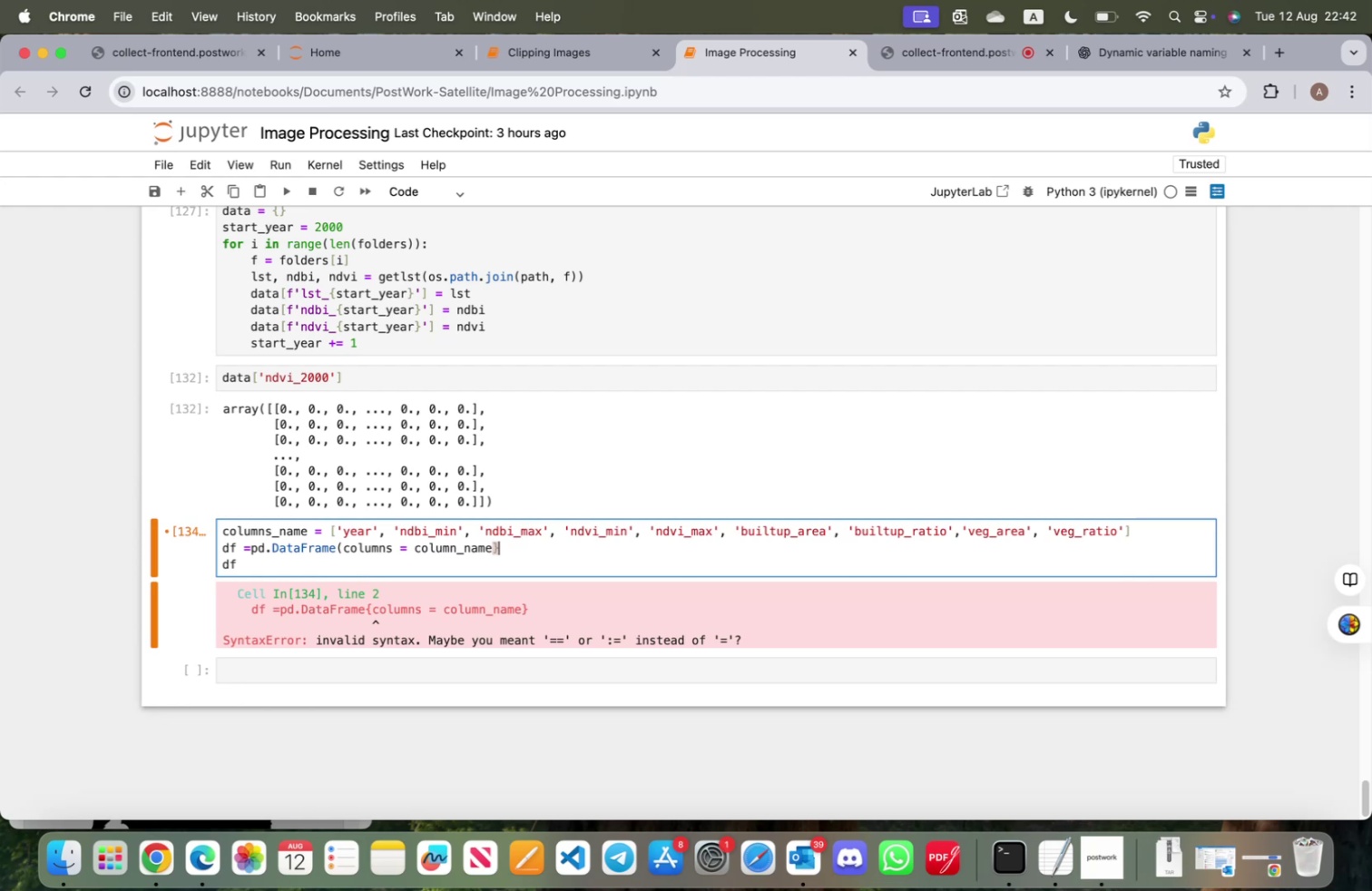 
key(Backspace)
 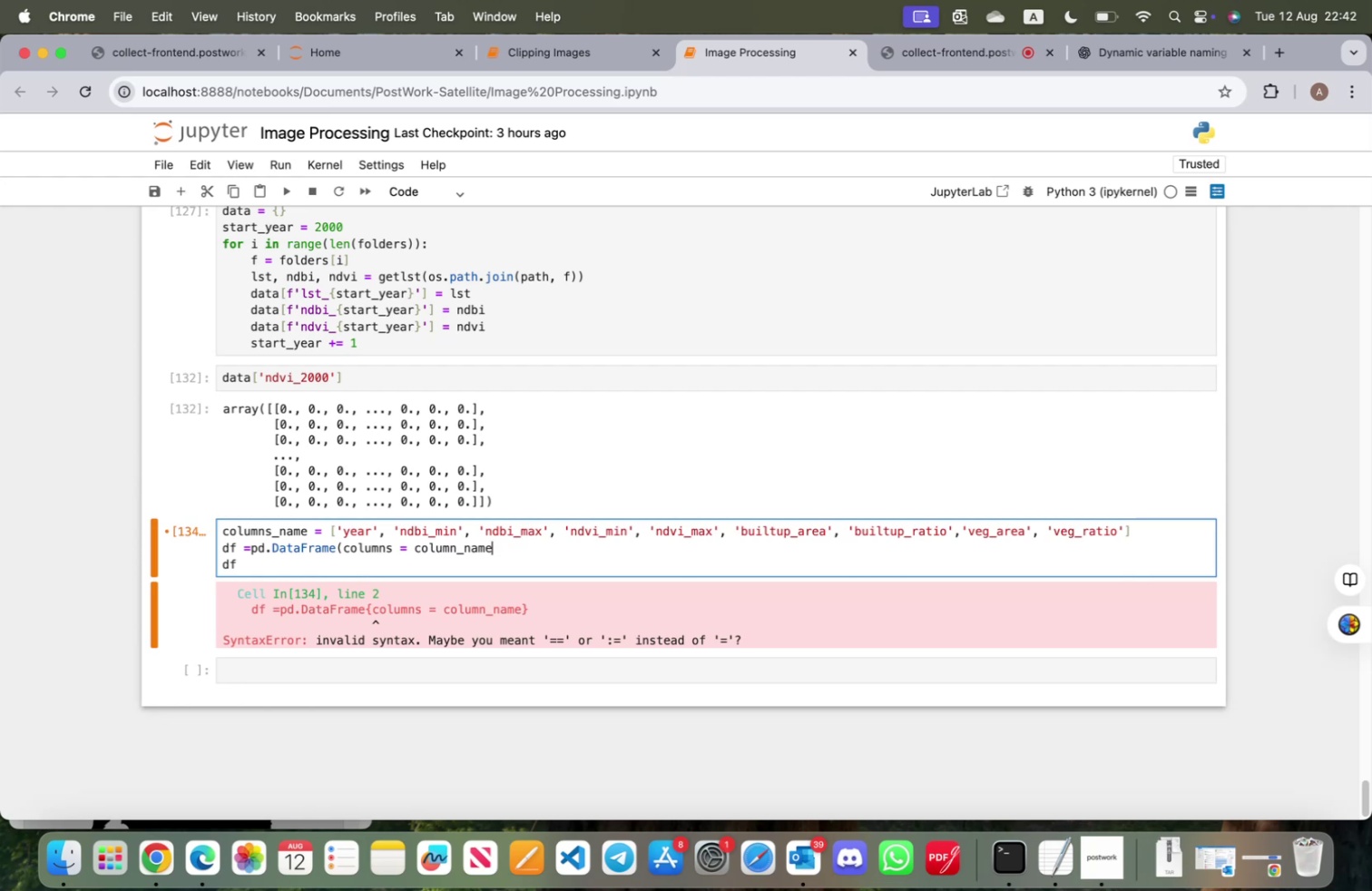 
key(Shift+0)
 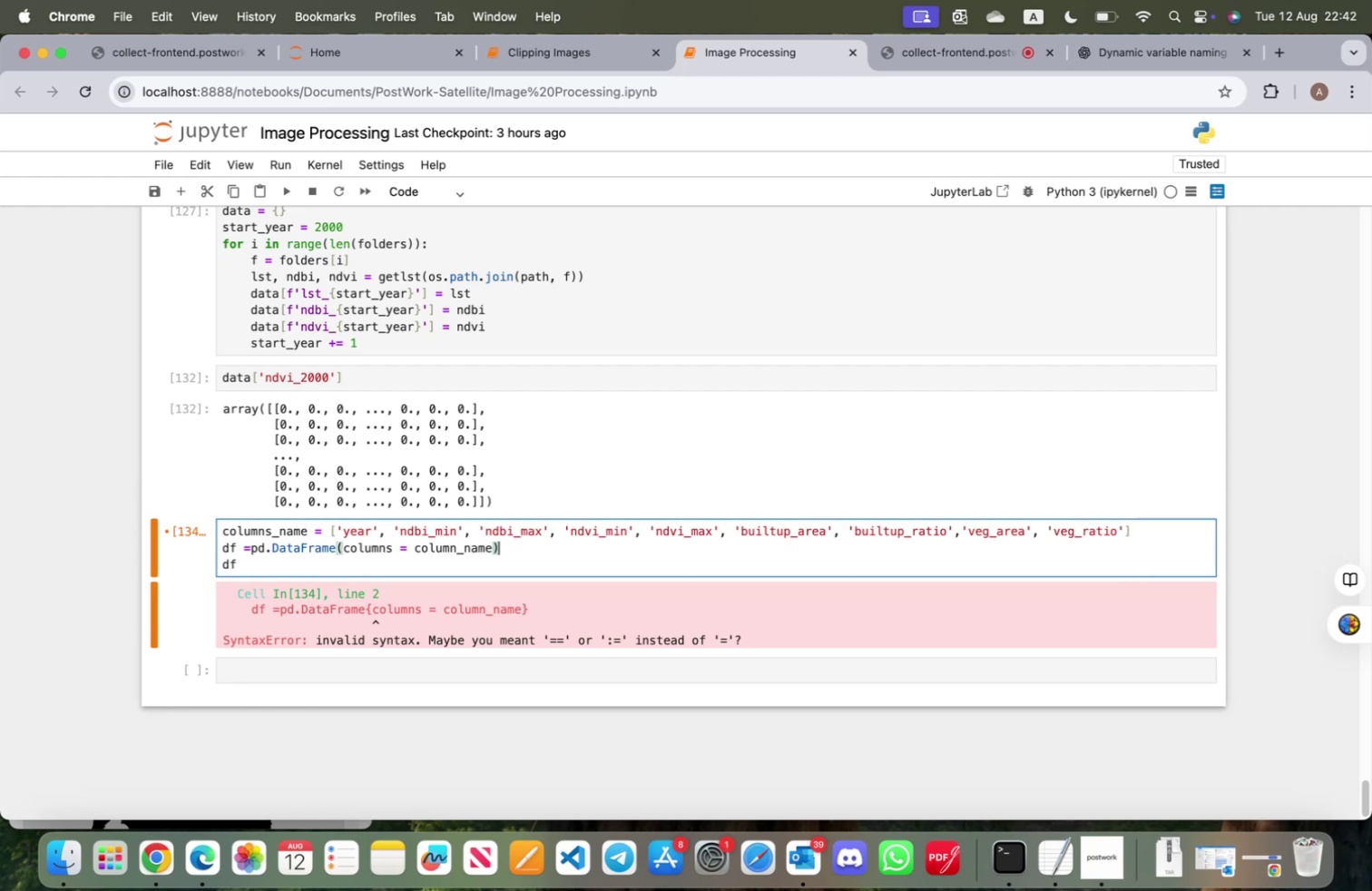 
key(Shift+ShiftRight)
 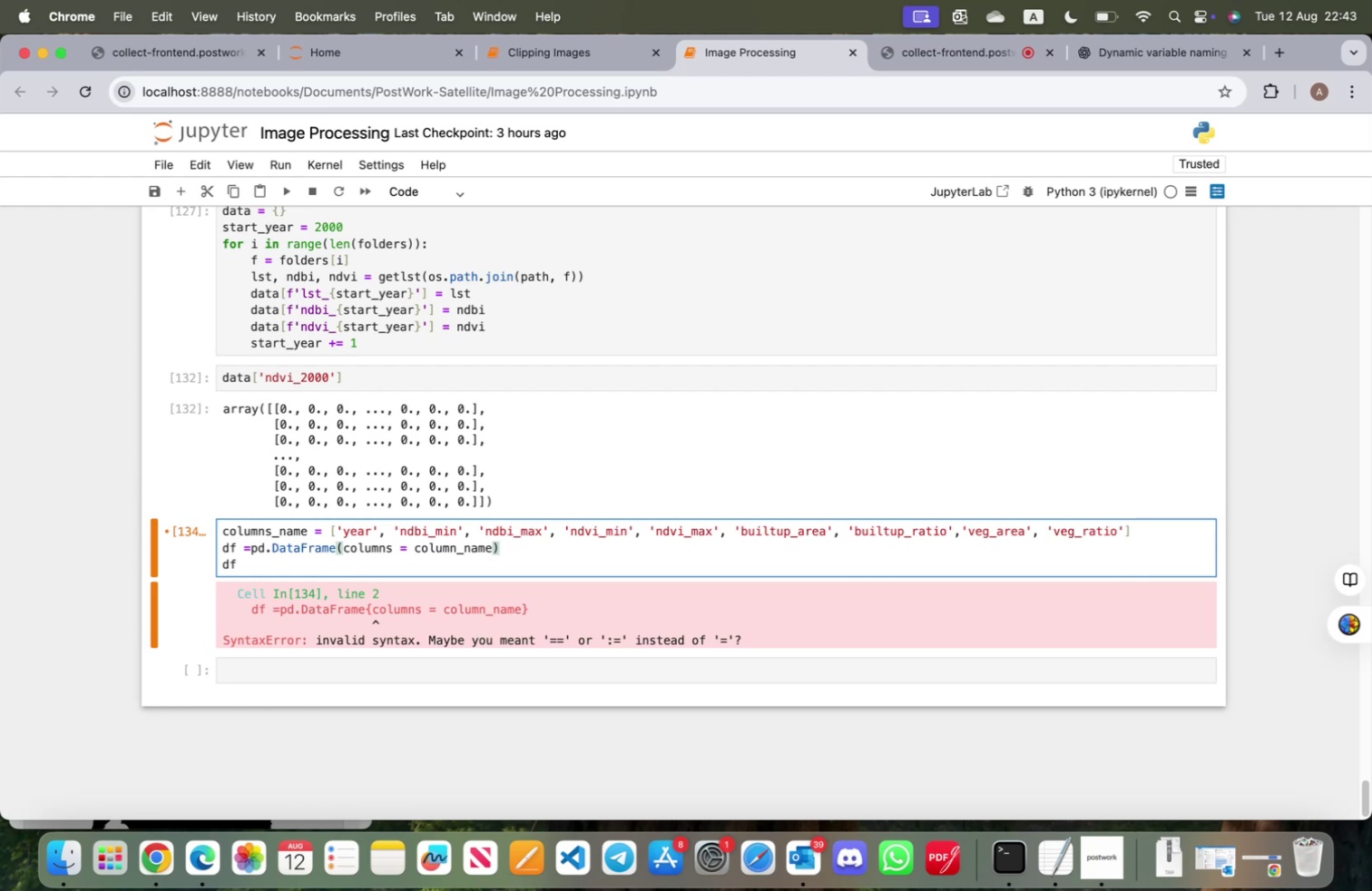 
key(Shift+Enter)
 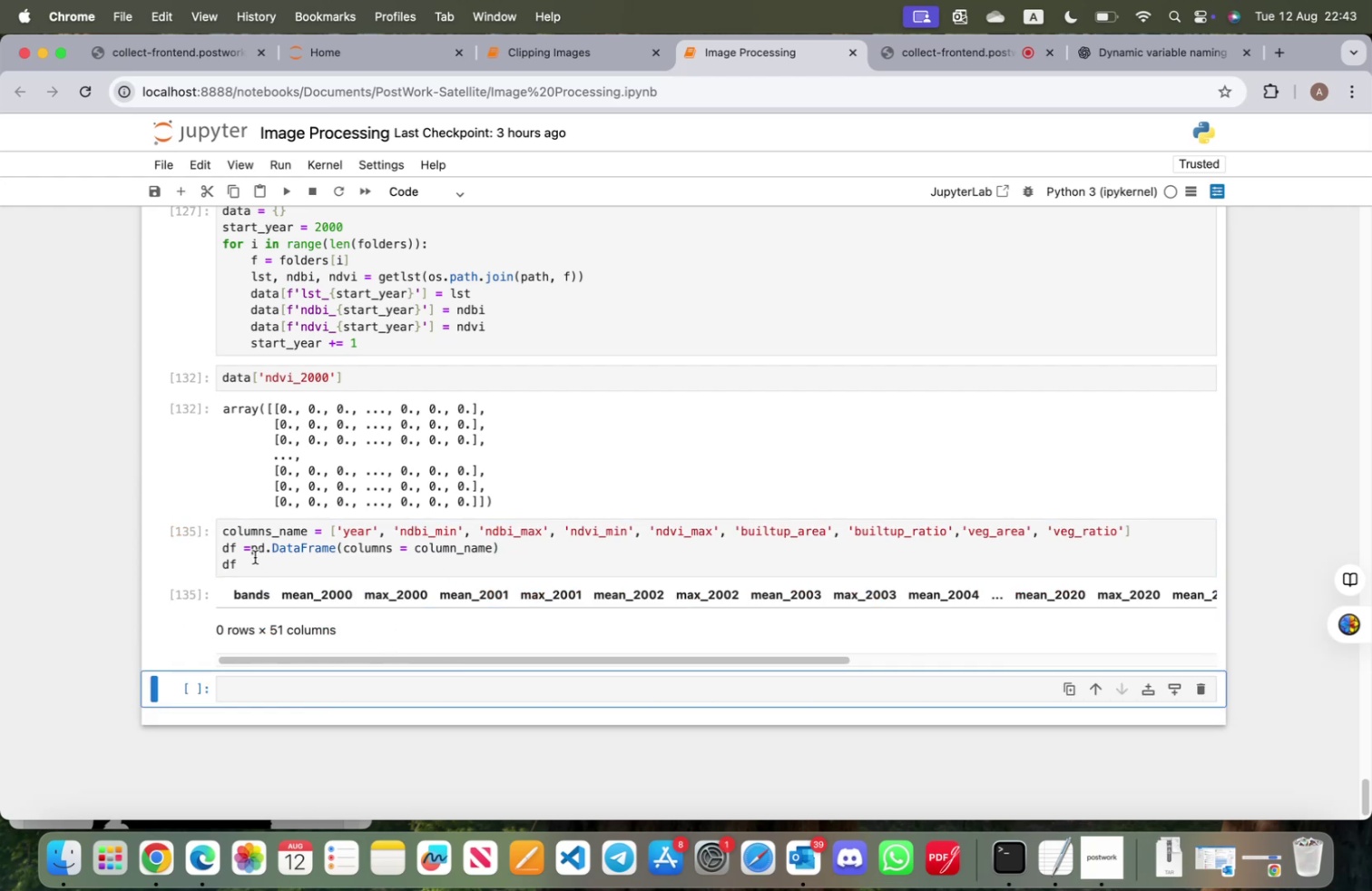 
wait(12.16)
 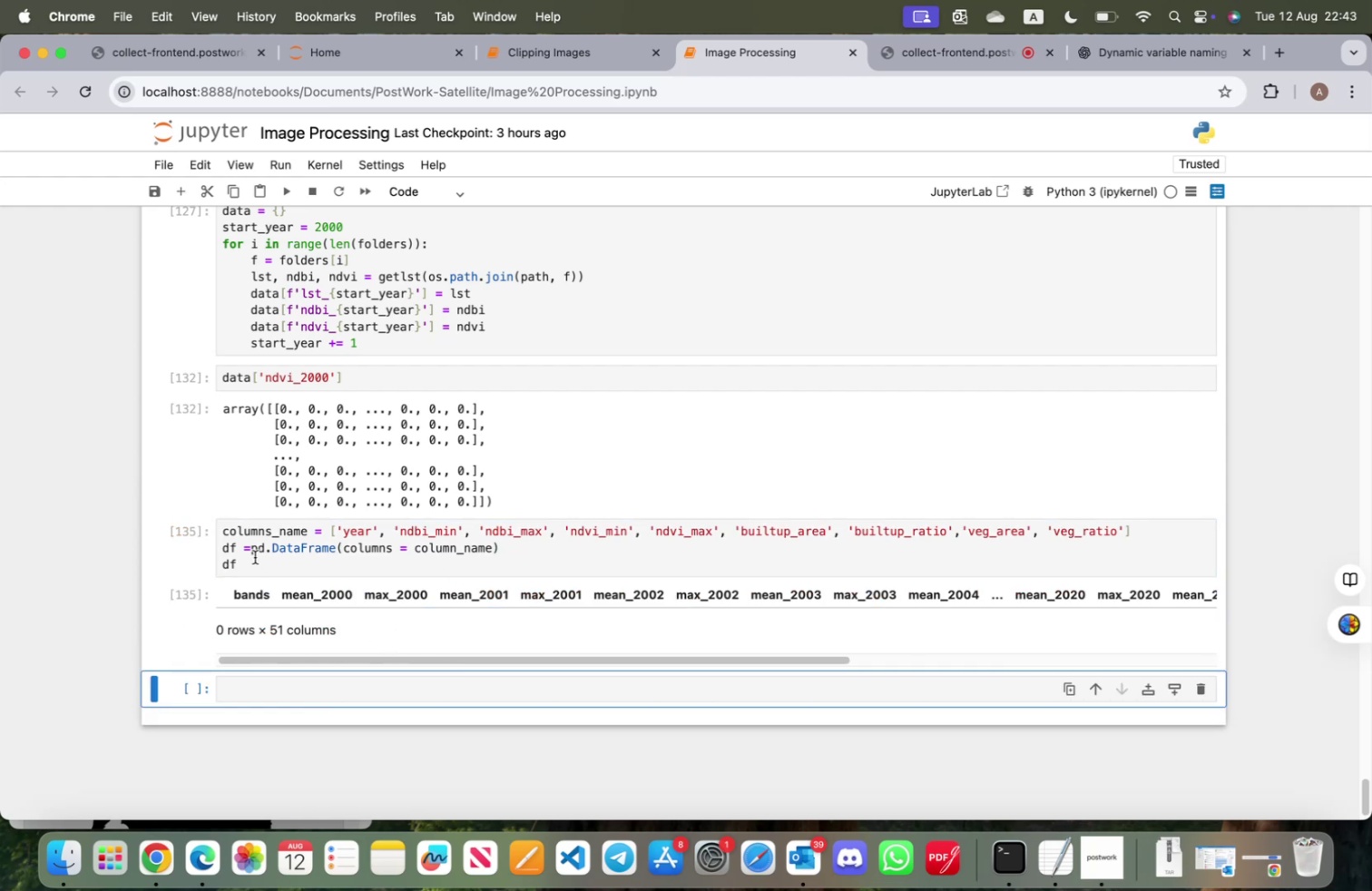 
left_click([236, 547])
 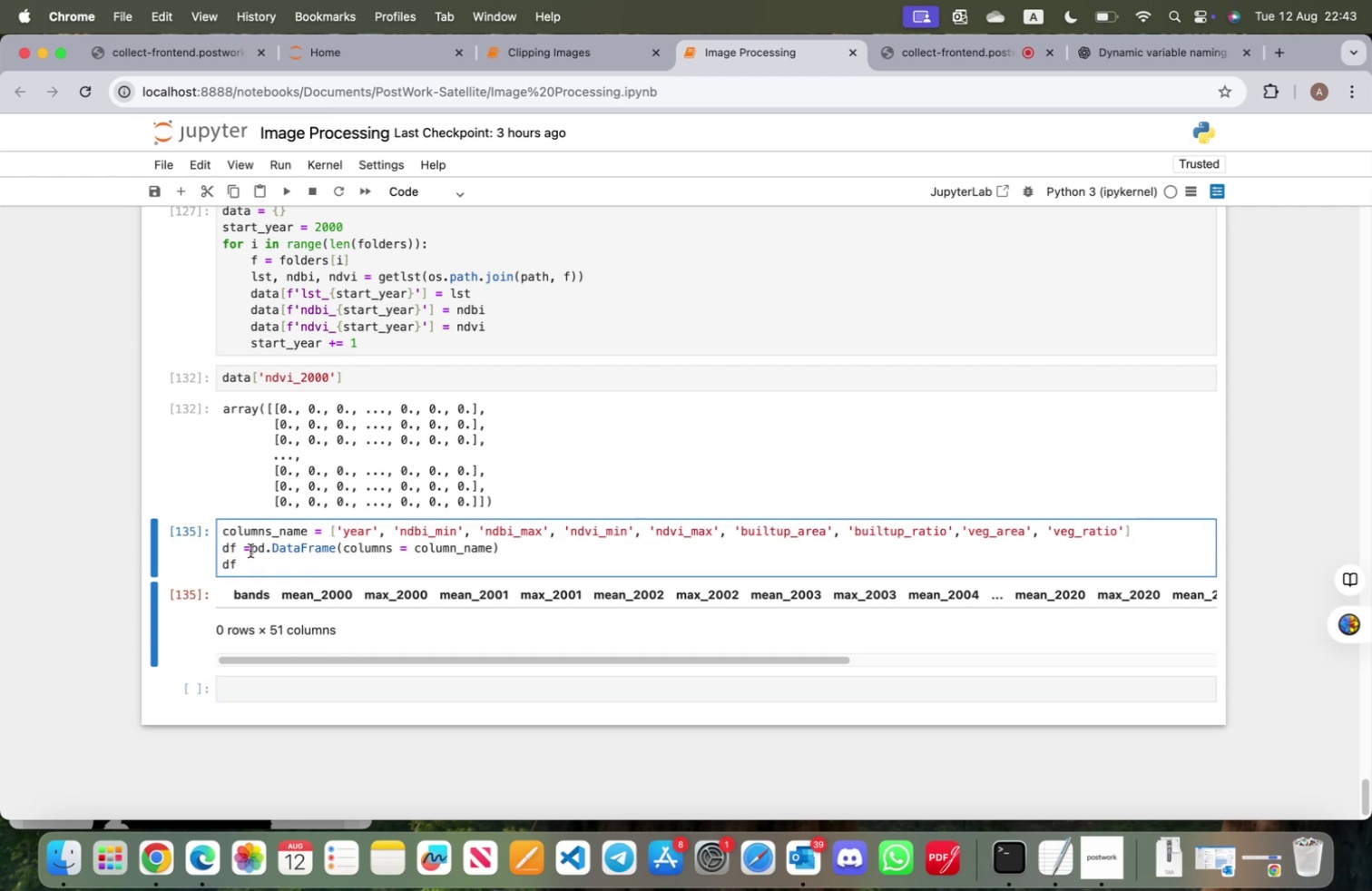 
key(Backspace)
key(Backspace)
type(meta_dat)
key(Backspace)
type(a)
key(Backspace)
type(ta)
 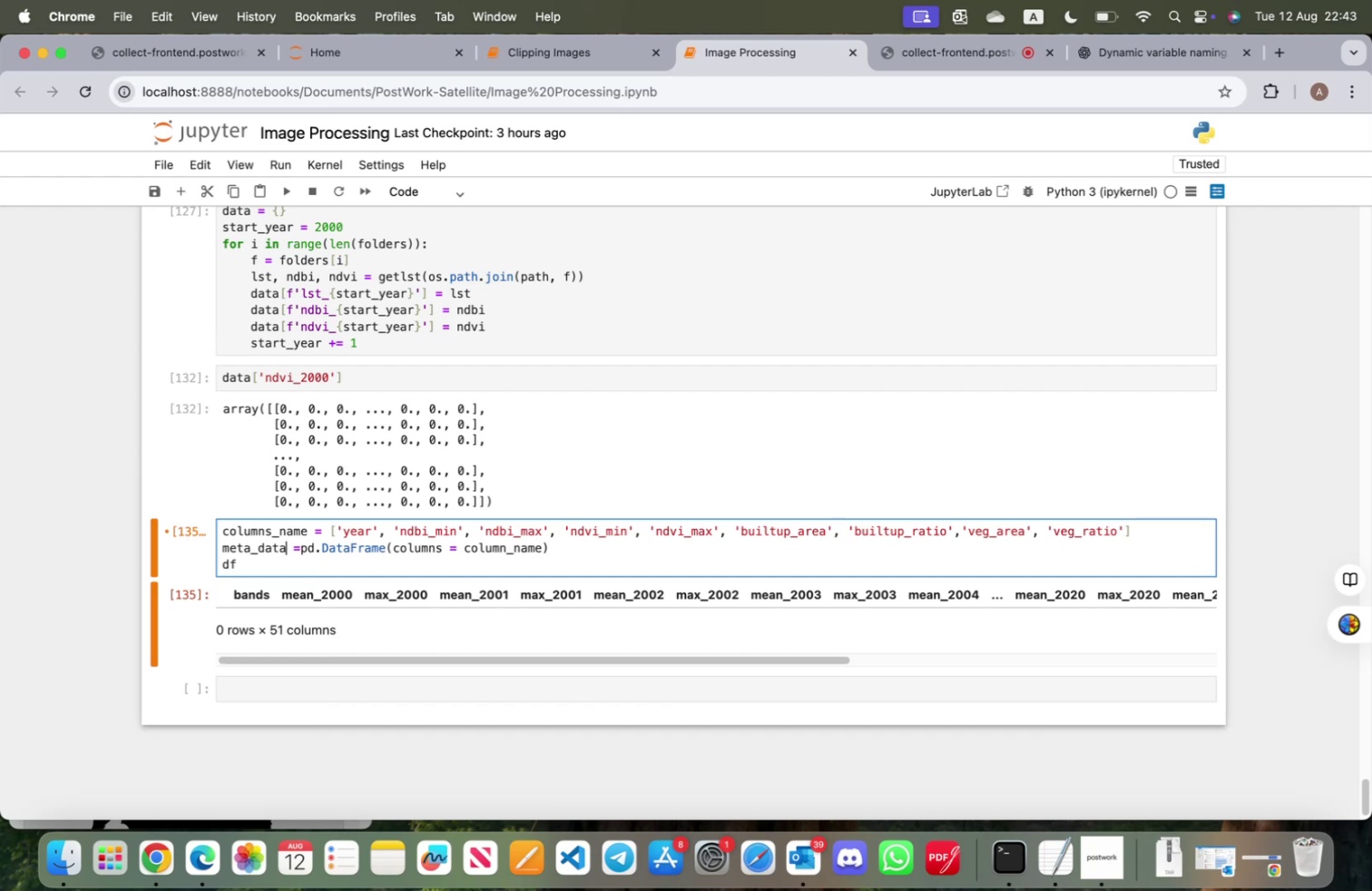 
key(ArrowDown)
 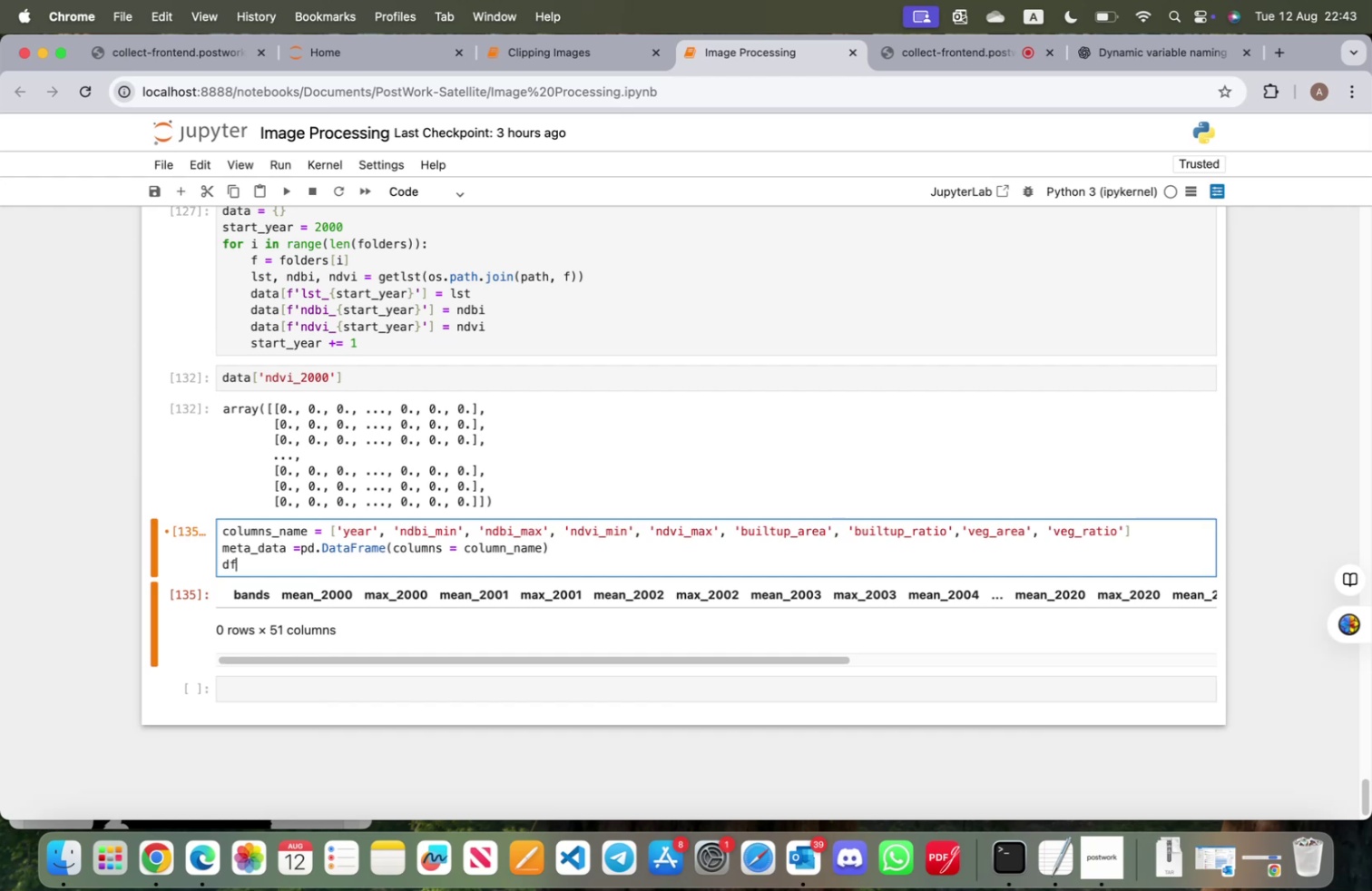 
key(Backspace)
key(Backspace)
type(meta_data)
 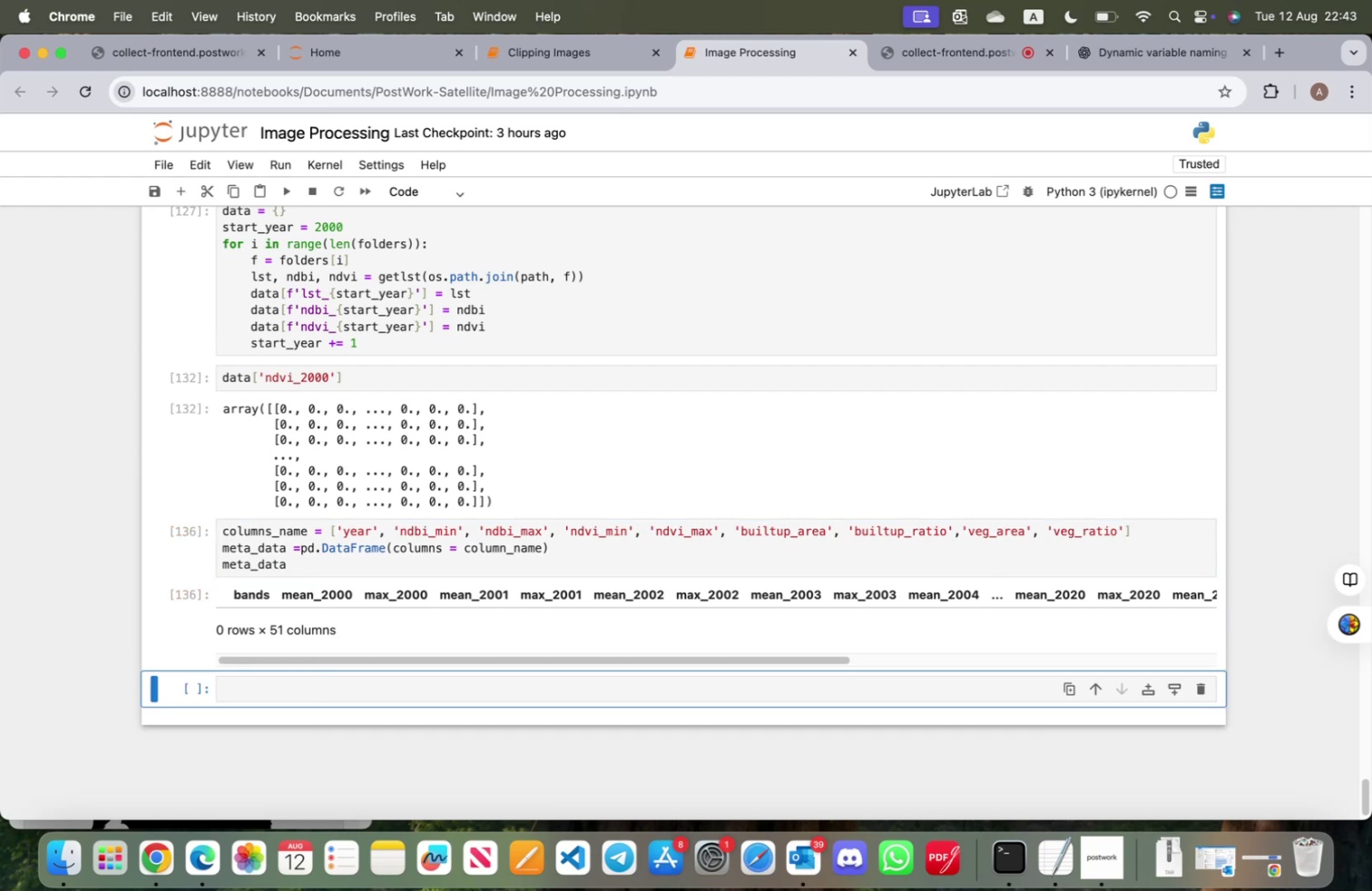 
 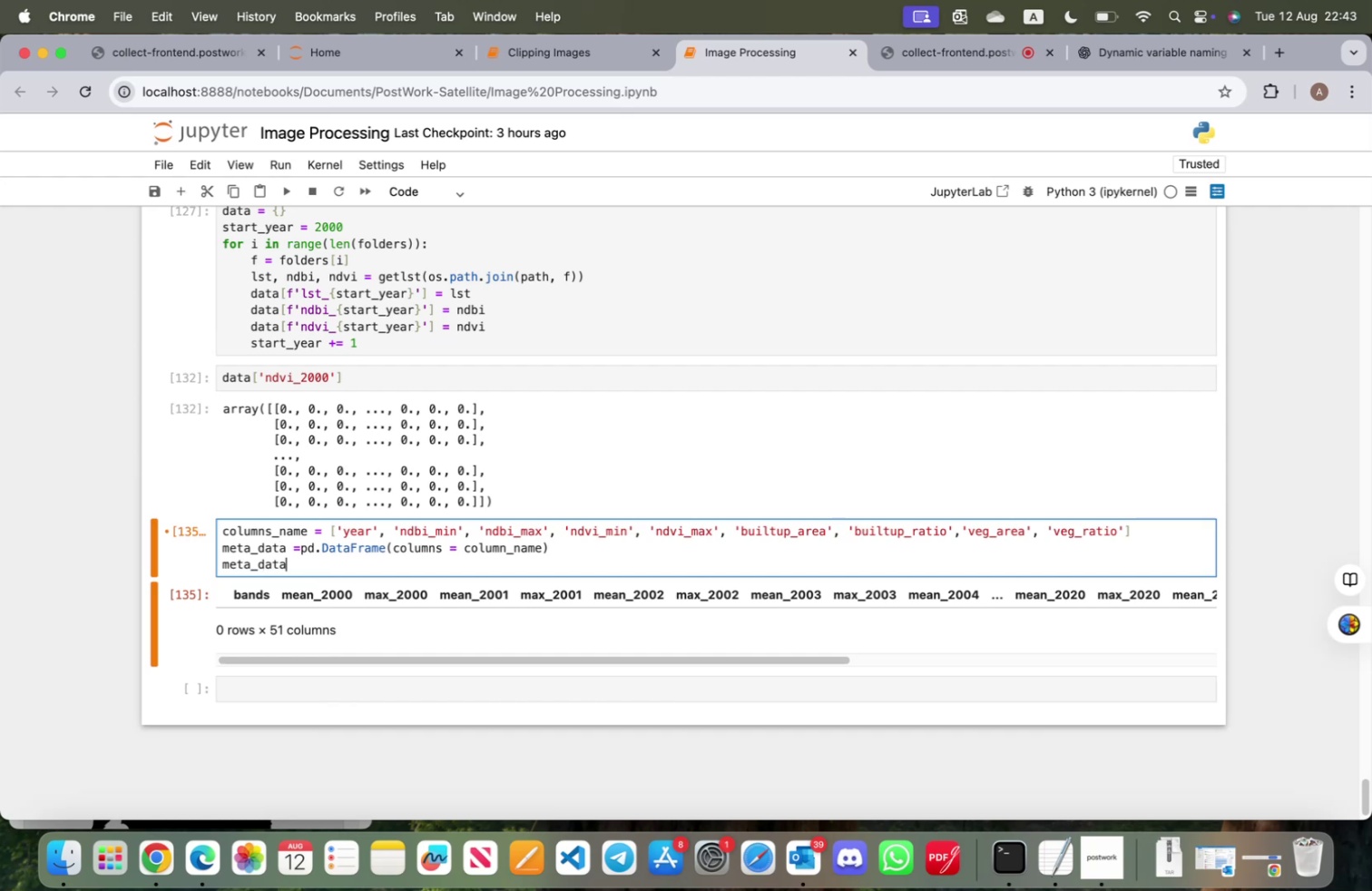 
key(Shift+Enter)
 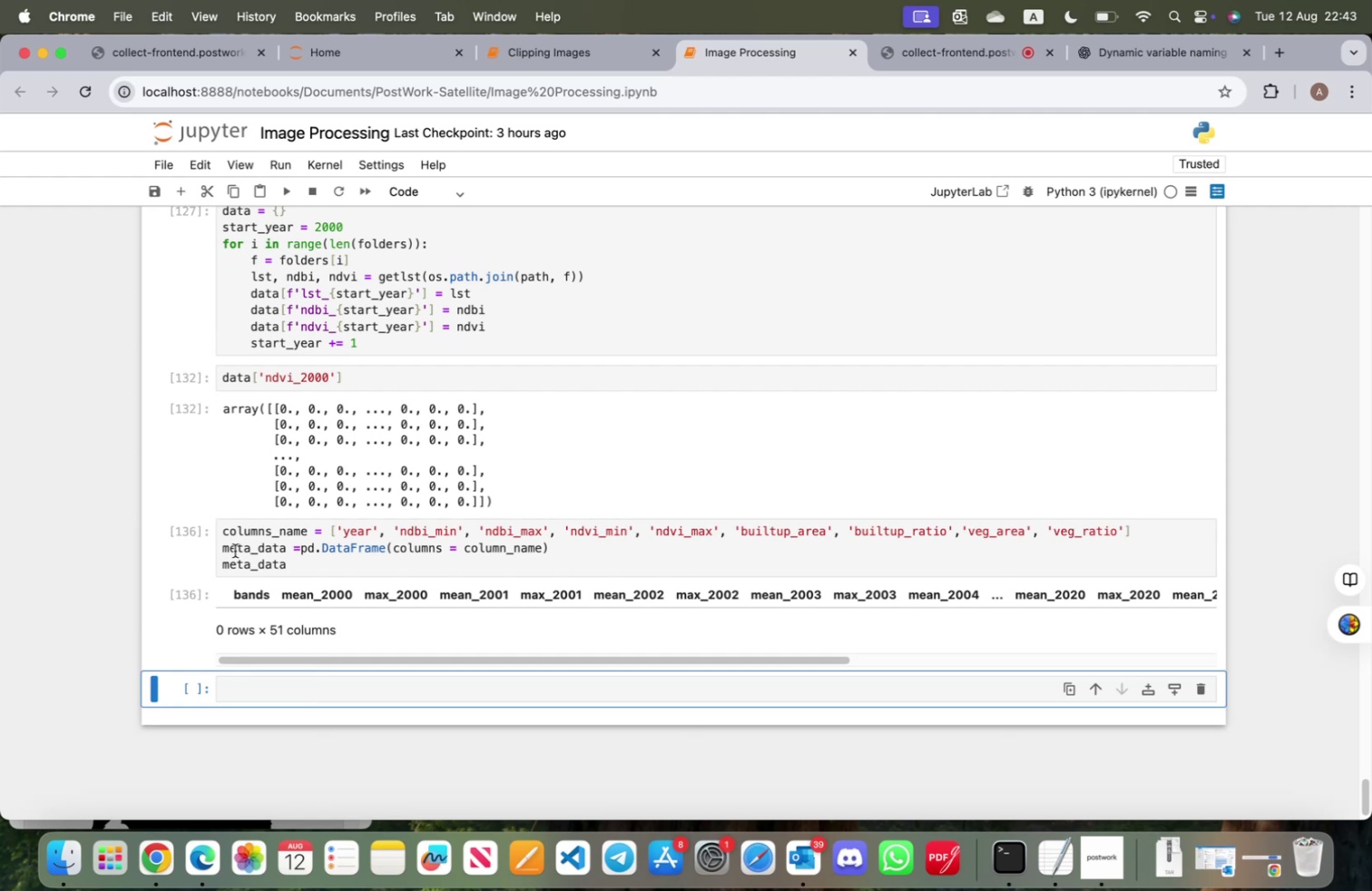 
wait(11.03)
 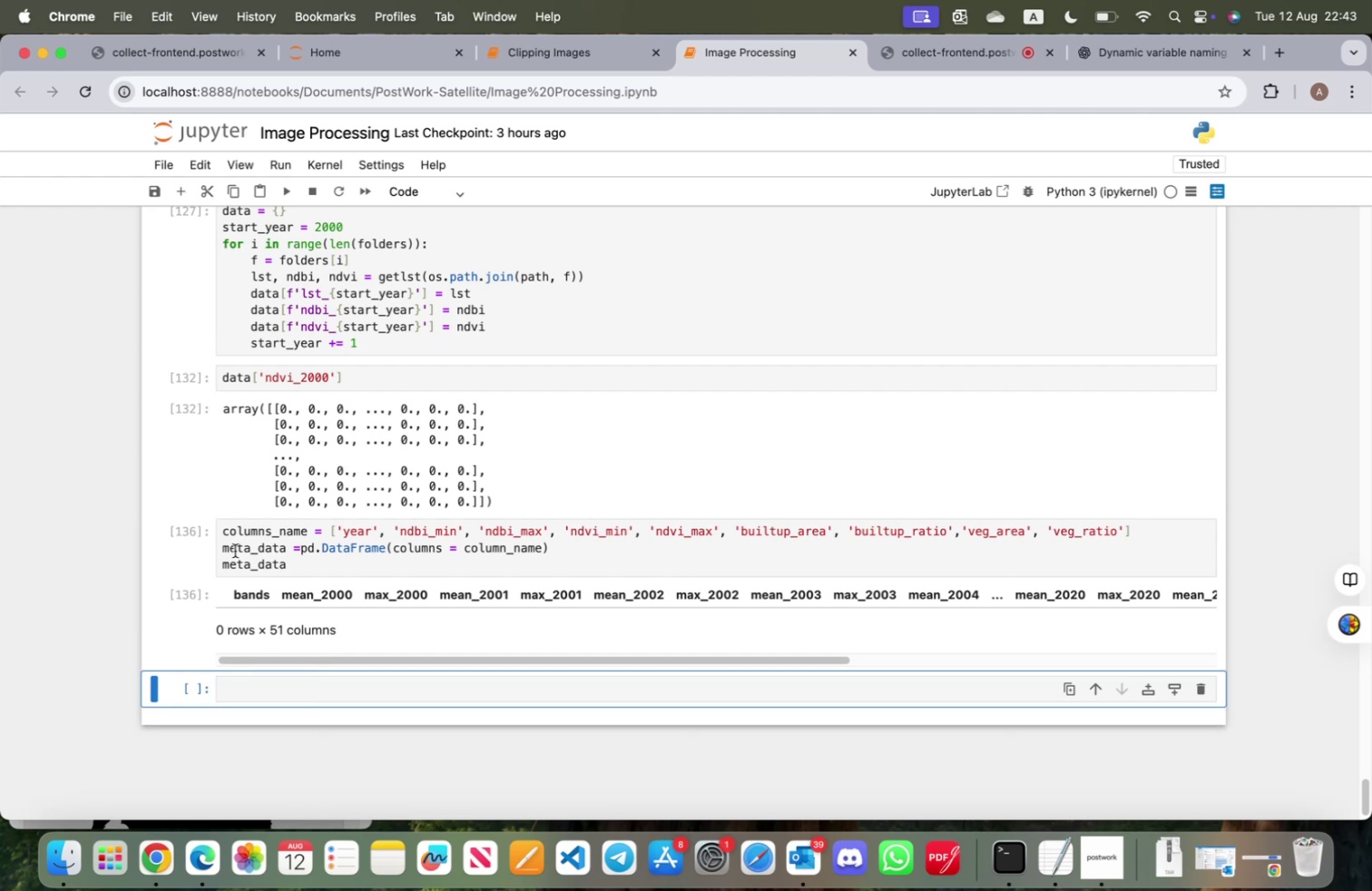 
left_click([508, 547])
 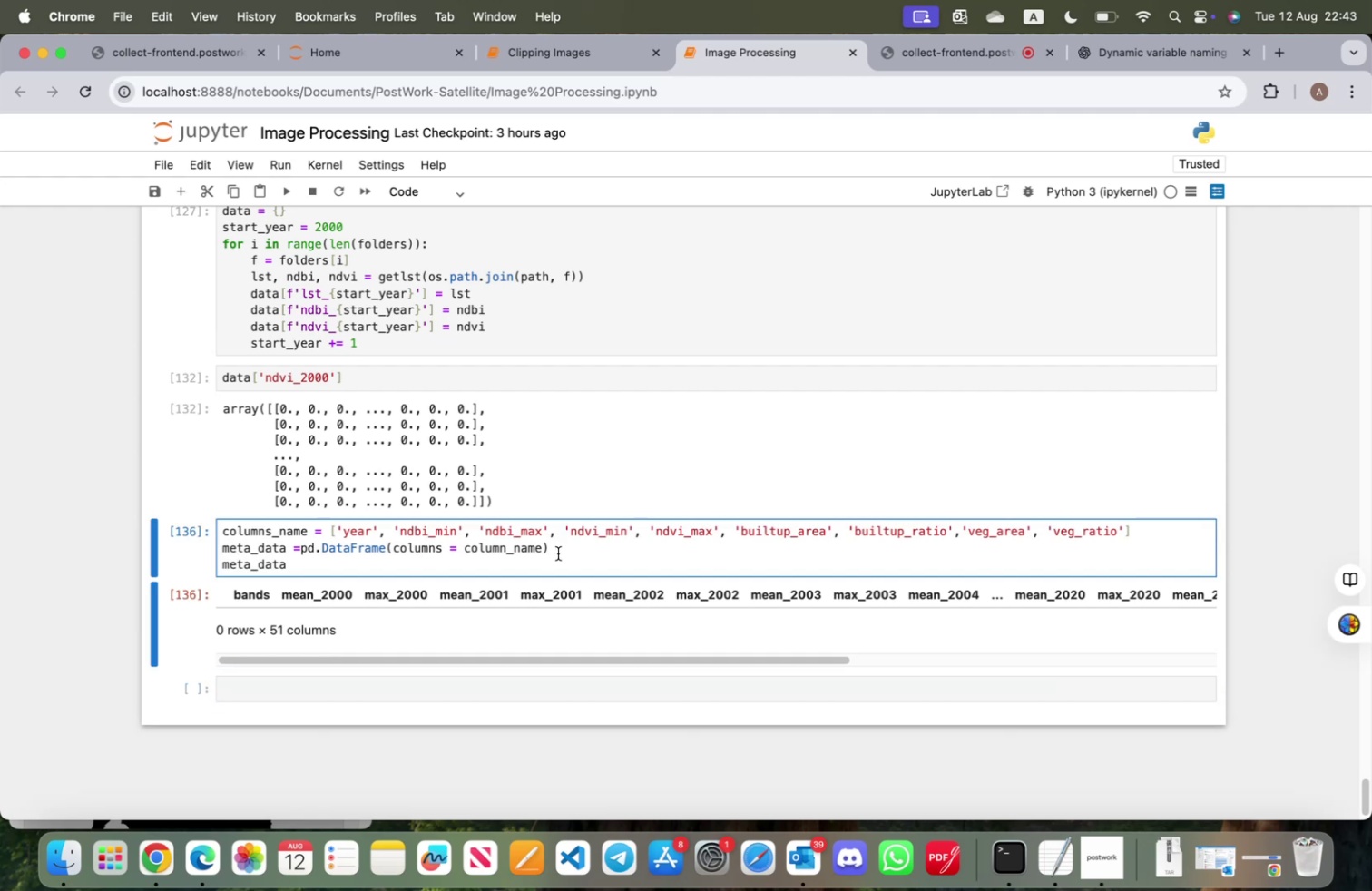 
key(S)
 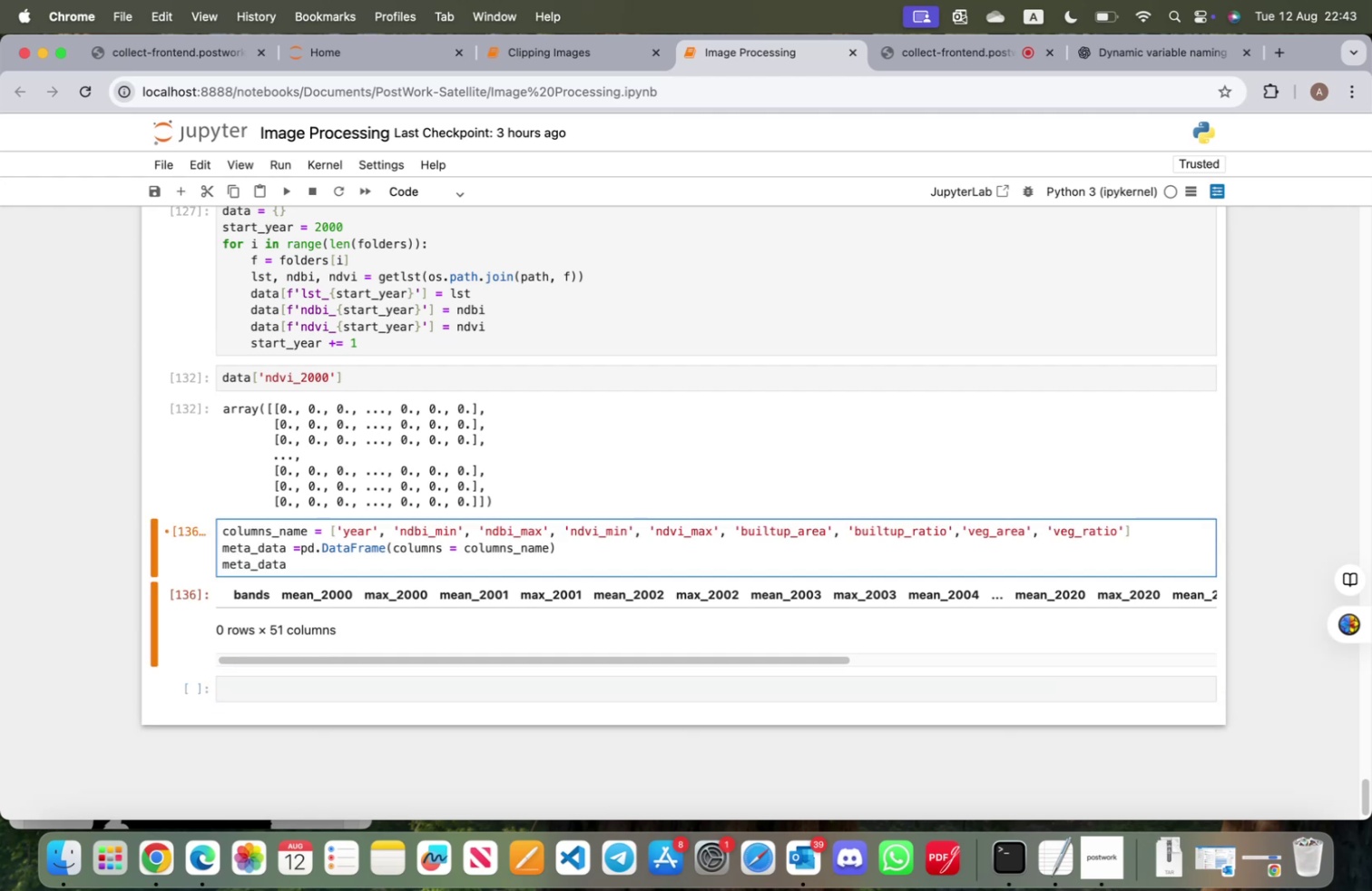 
key(Shift+ShiftRight)
 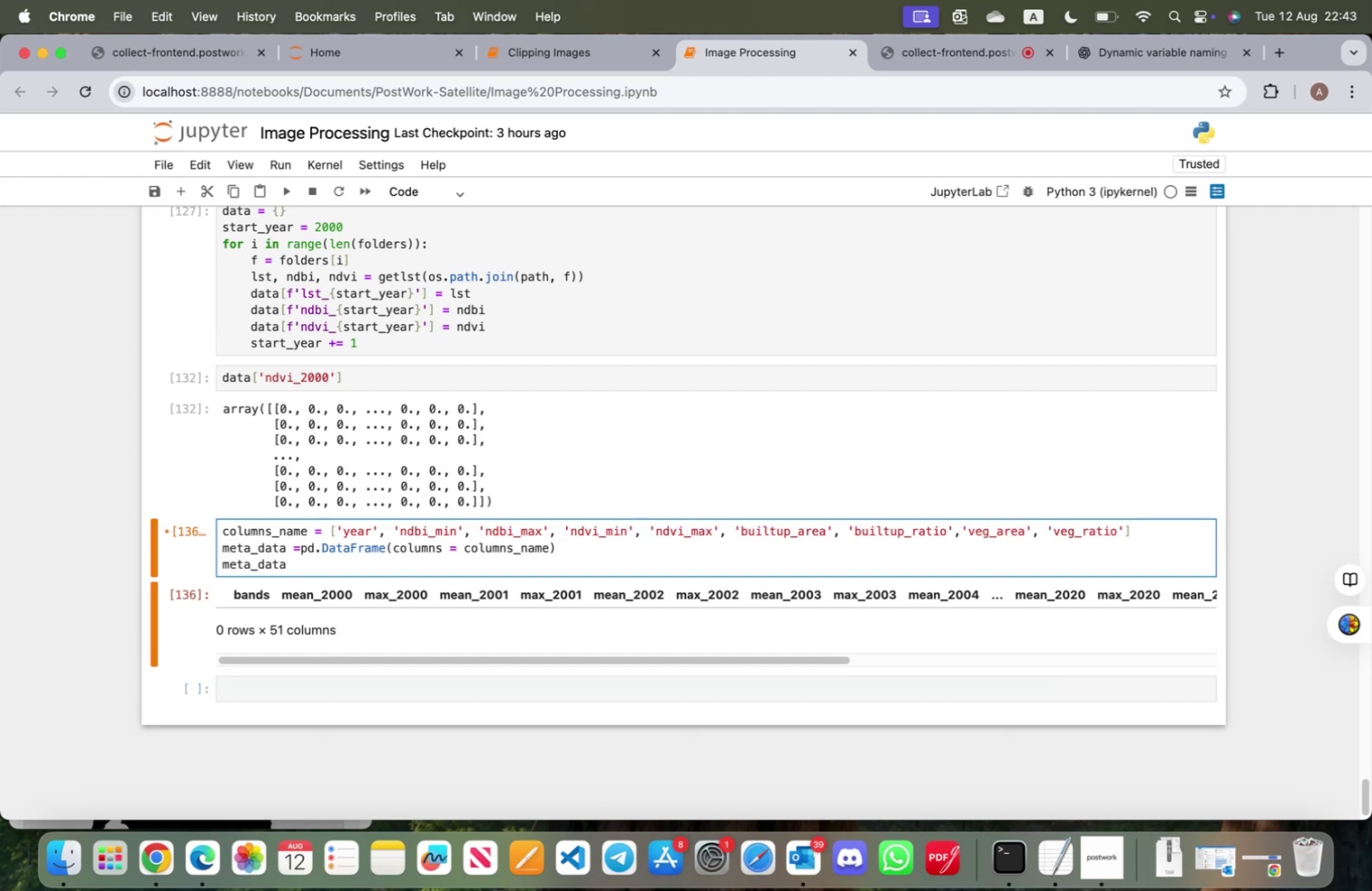 
key(Shift+Enter)
 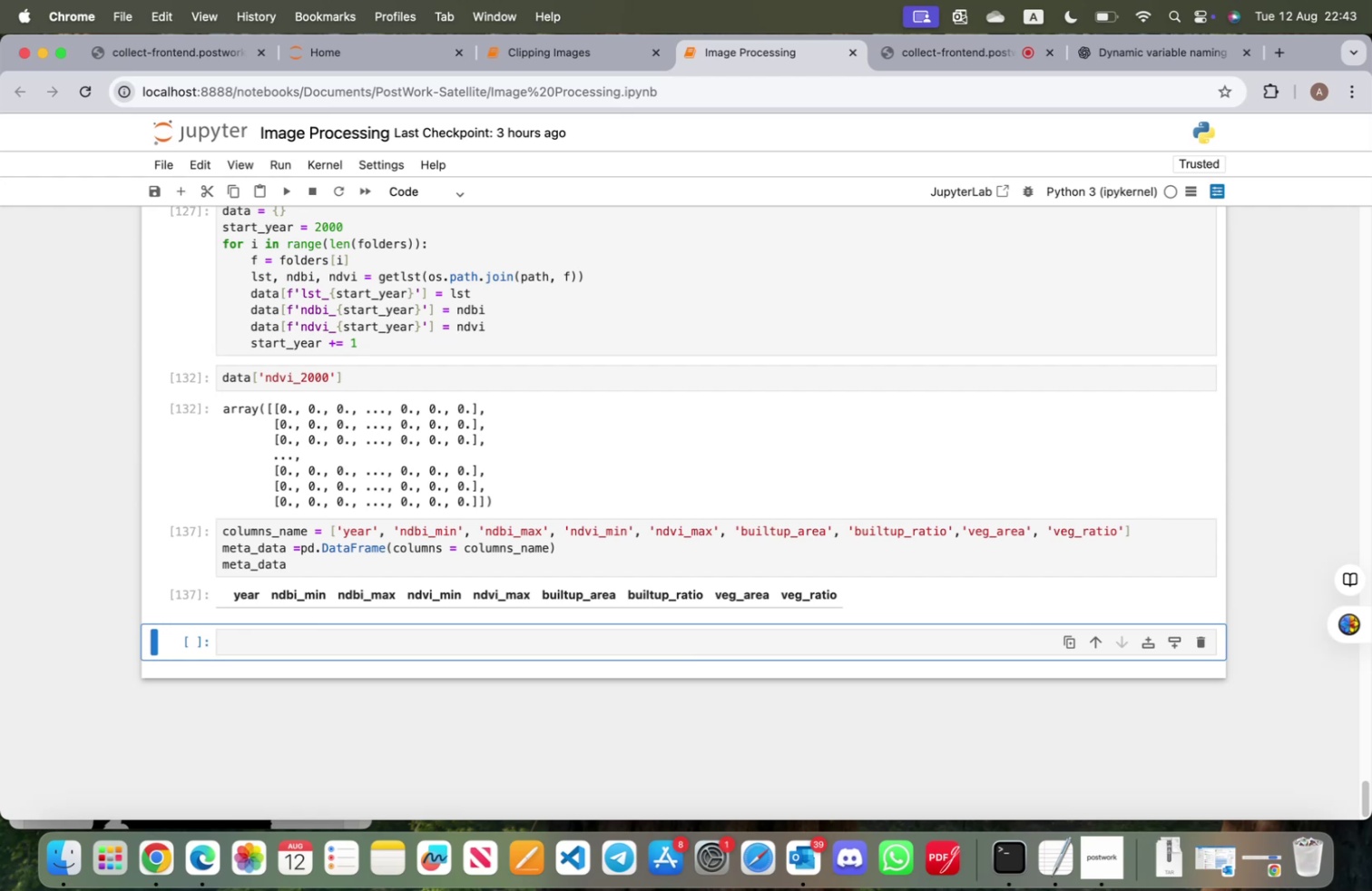 
wait(8.81)
 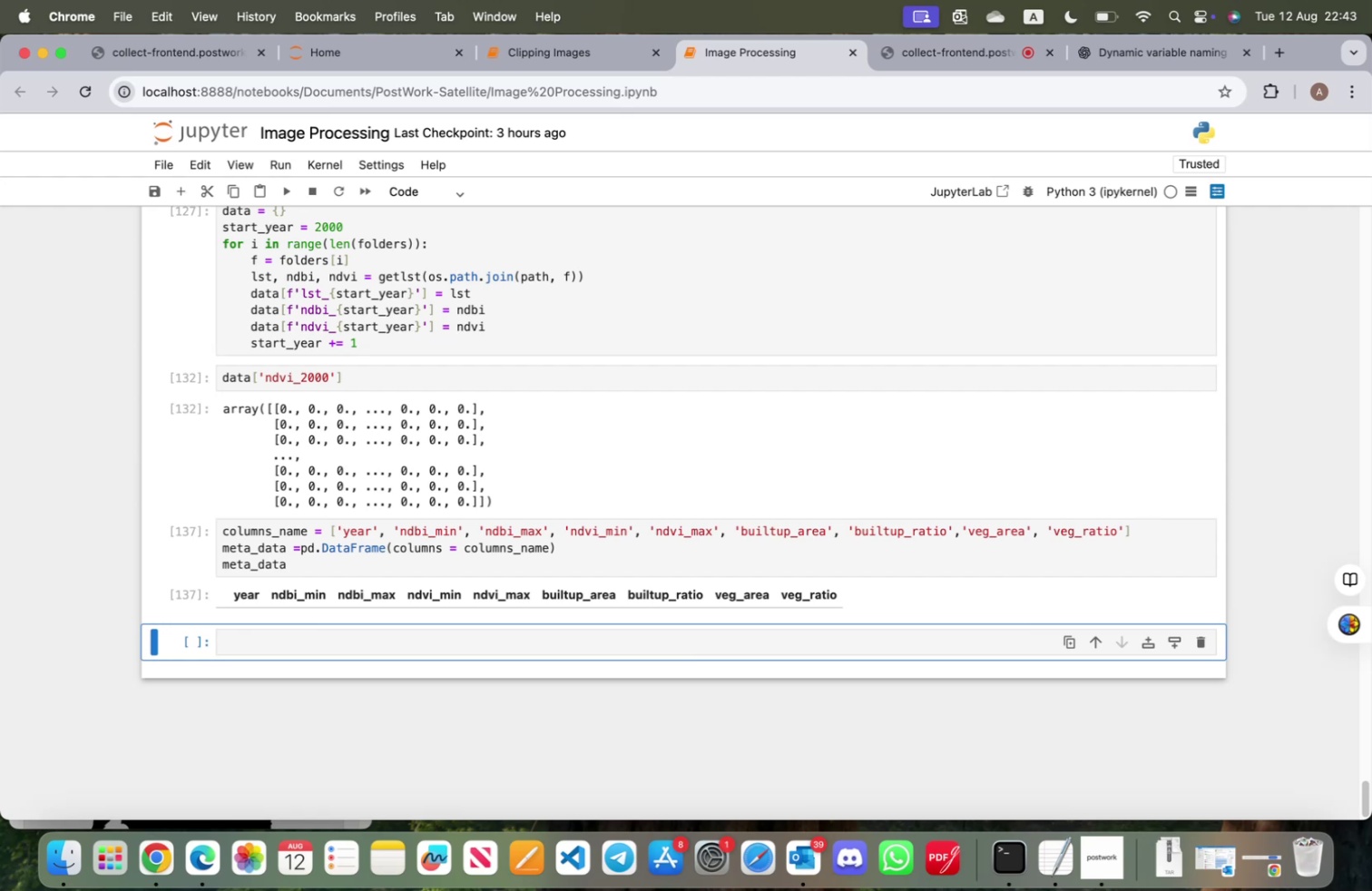 
left_click([289, 569])
 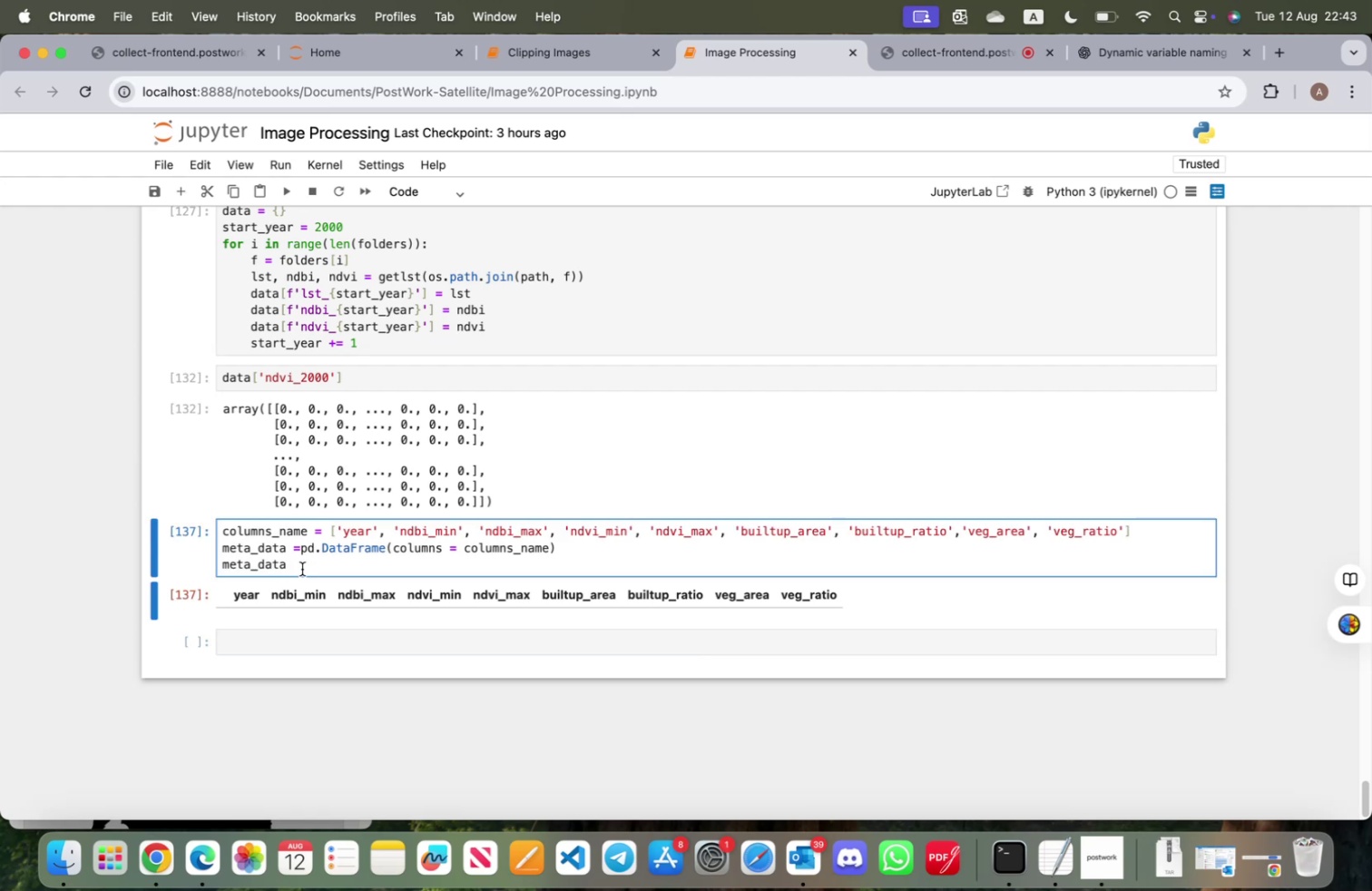 
type(['year)
 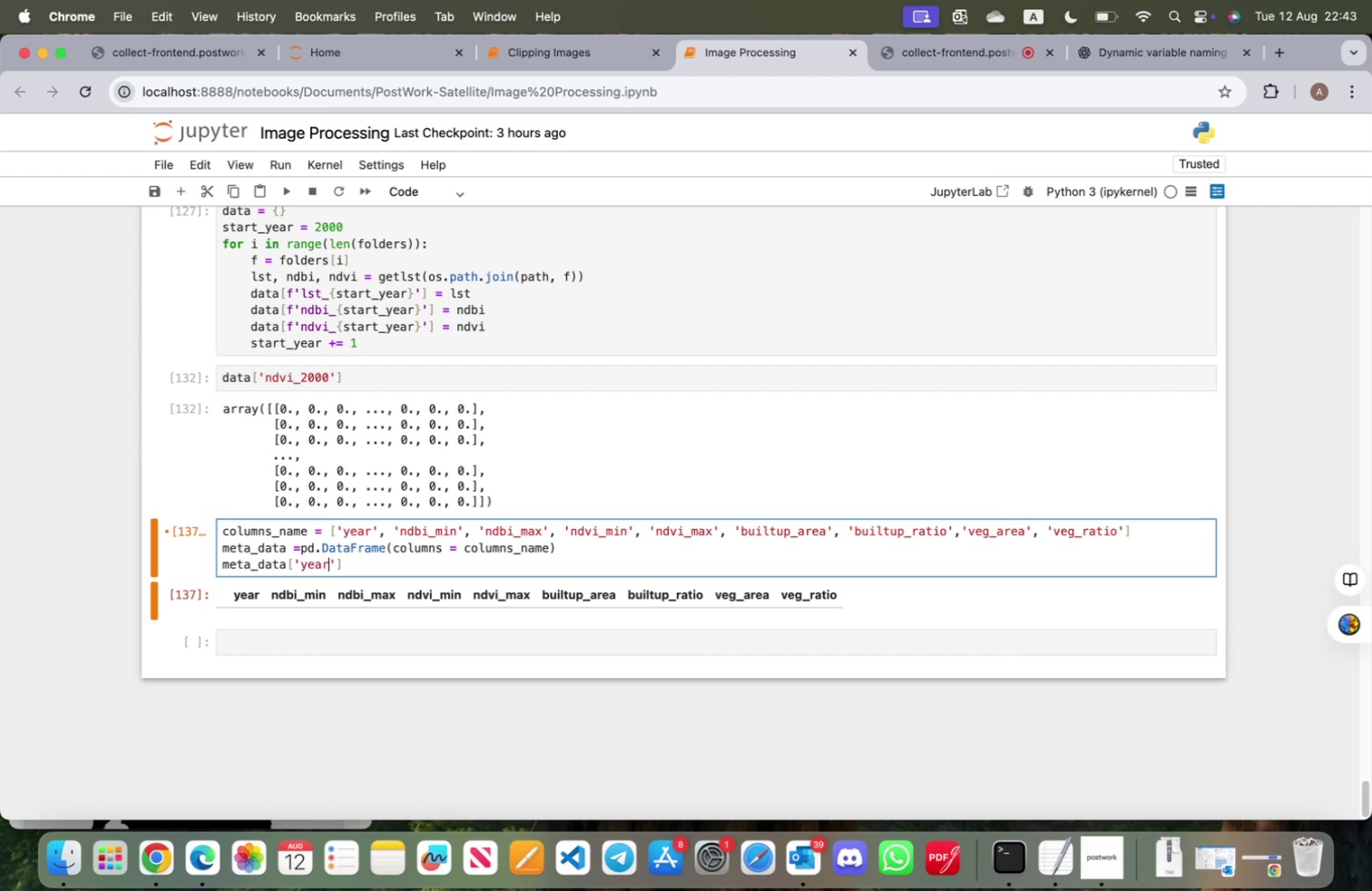 
key(ArrowRight)
 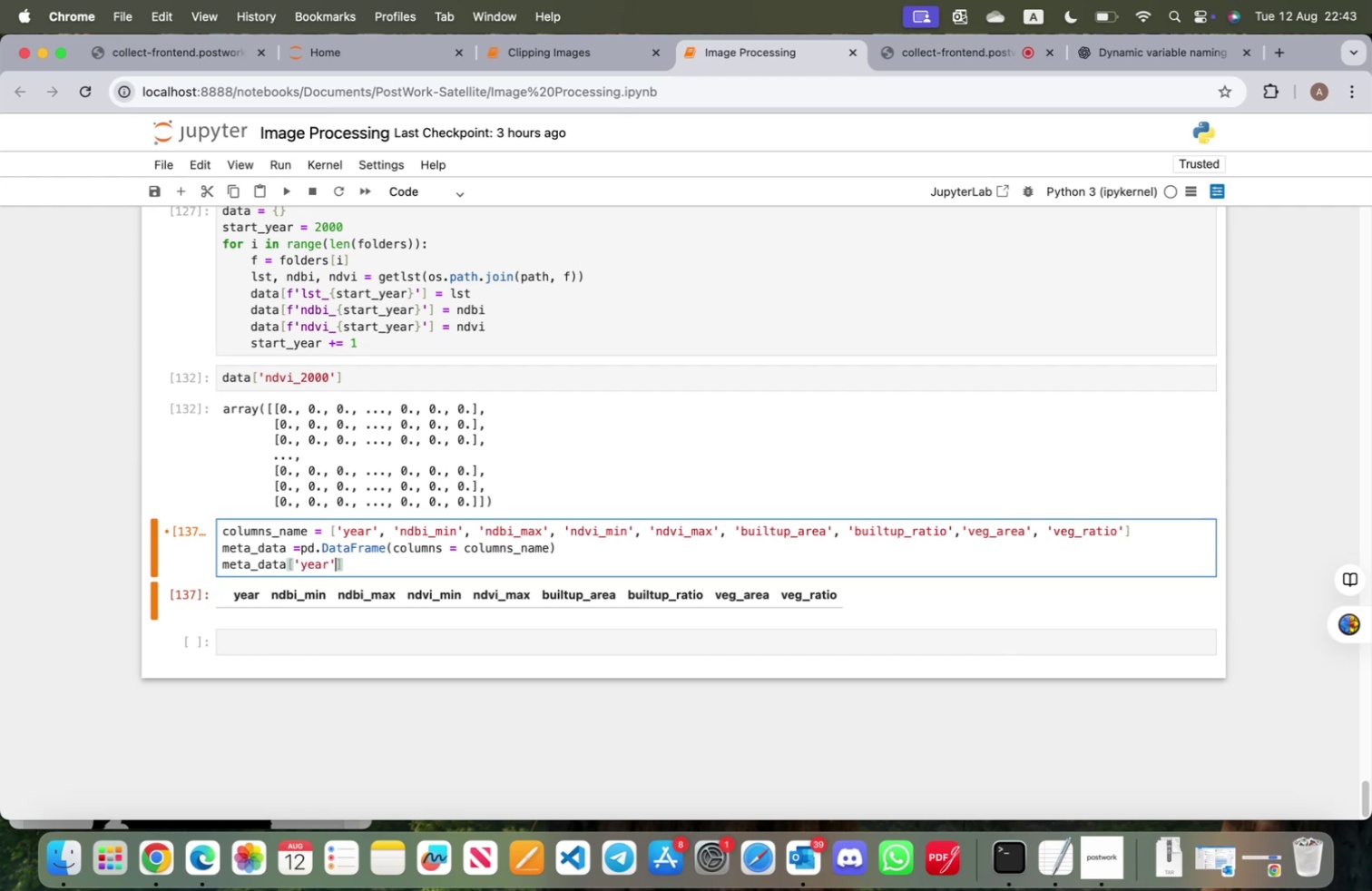 
key(ArrowRight)
 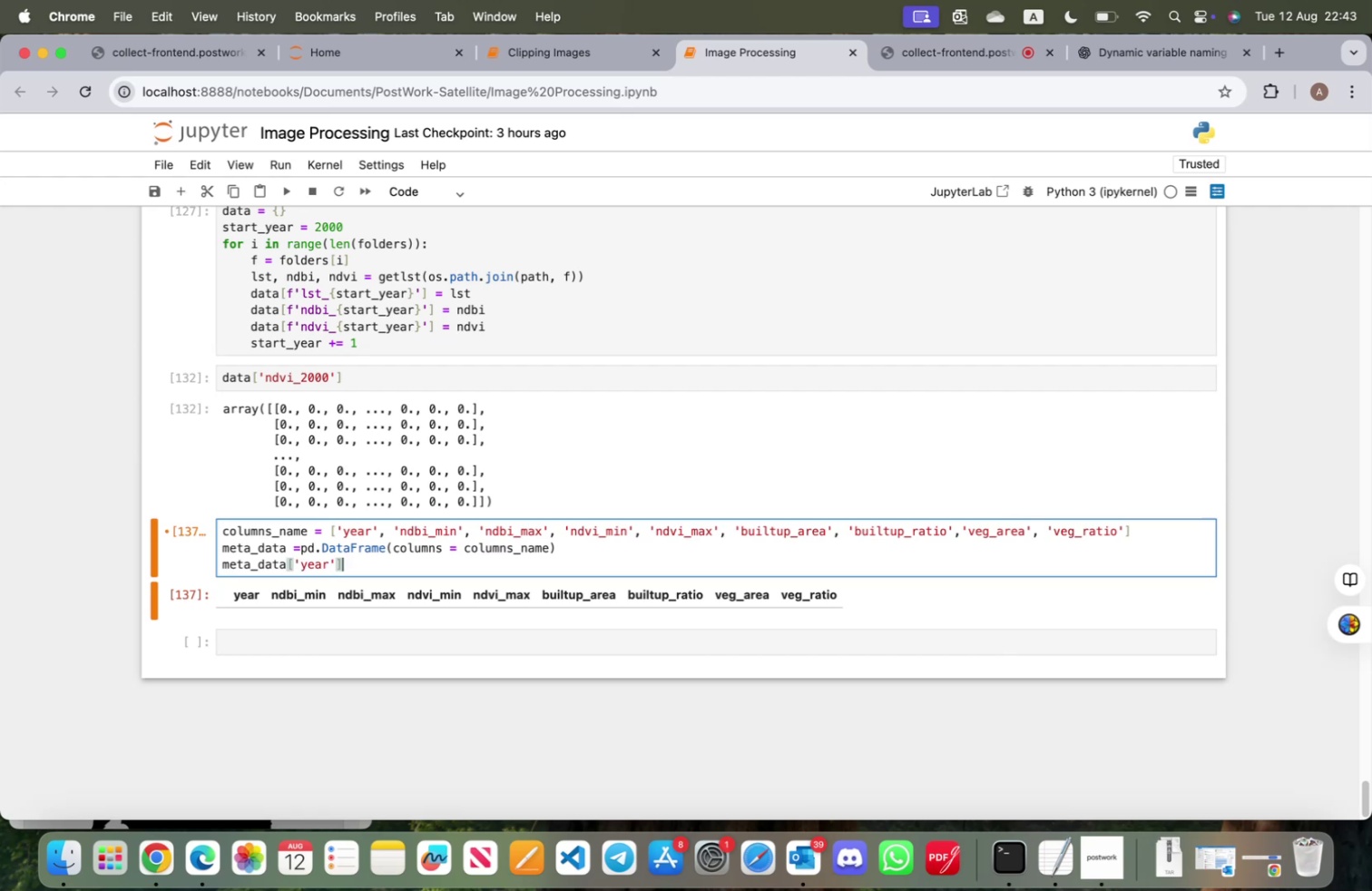 
type( = range(2000, 201)
key(Backspace)
type(25)
 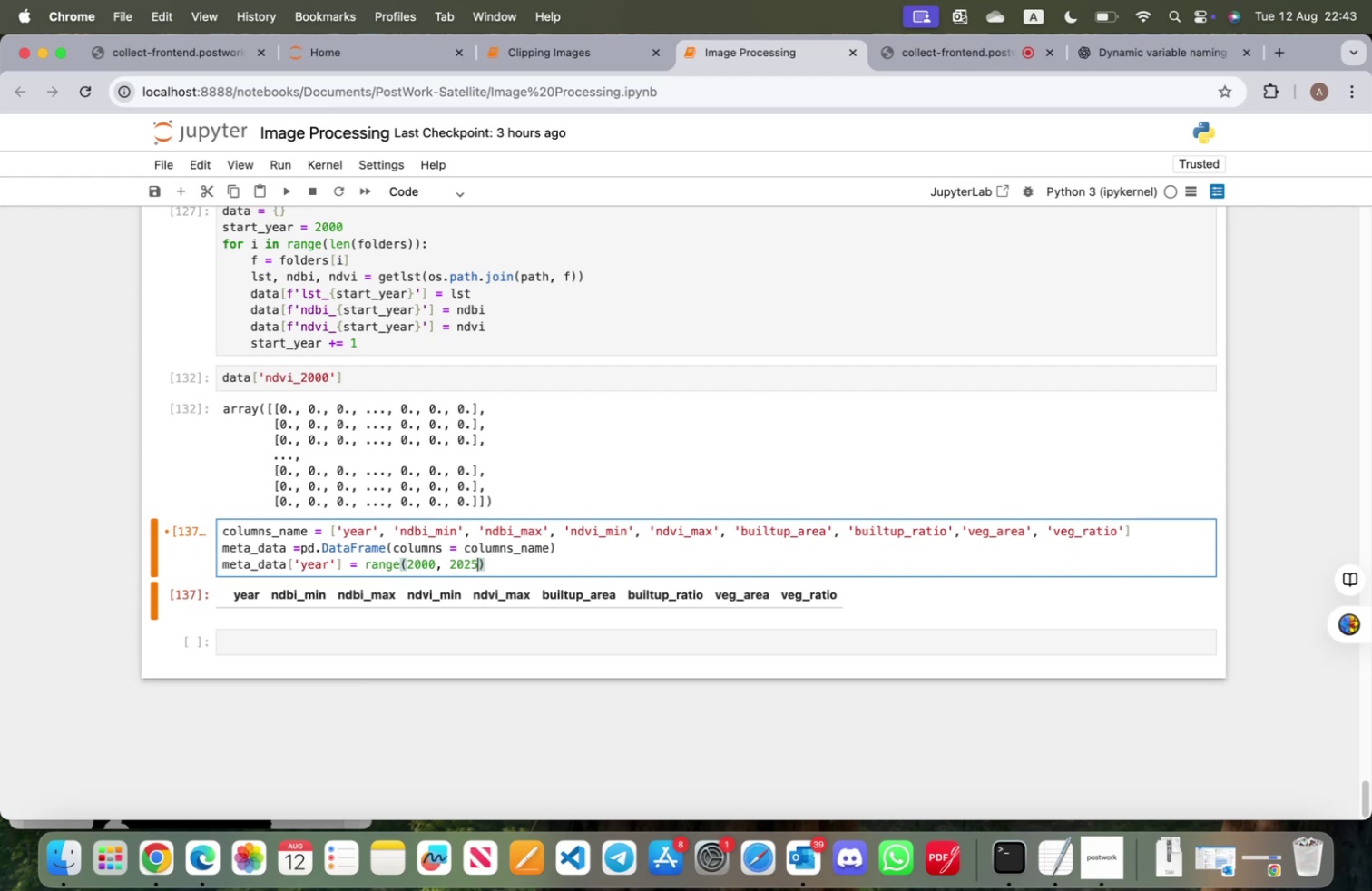 
key(ArrowRight)
 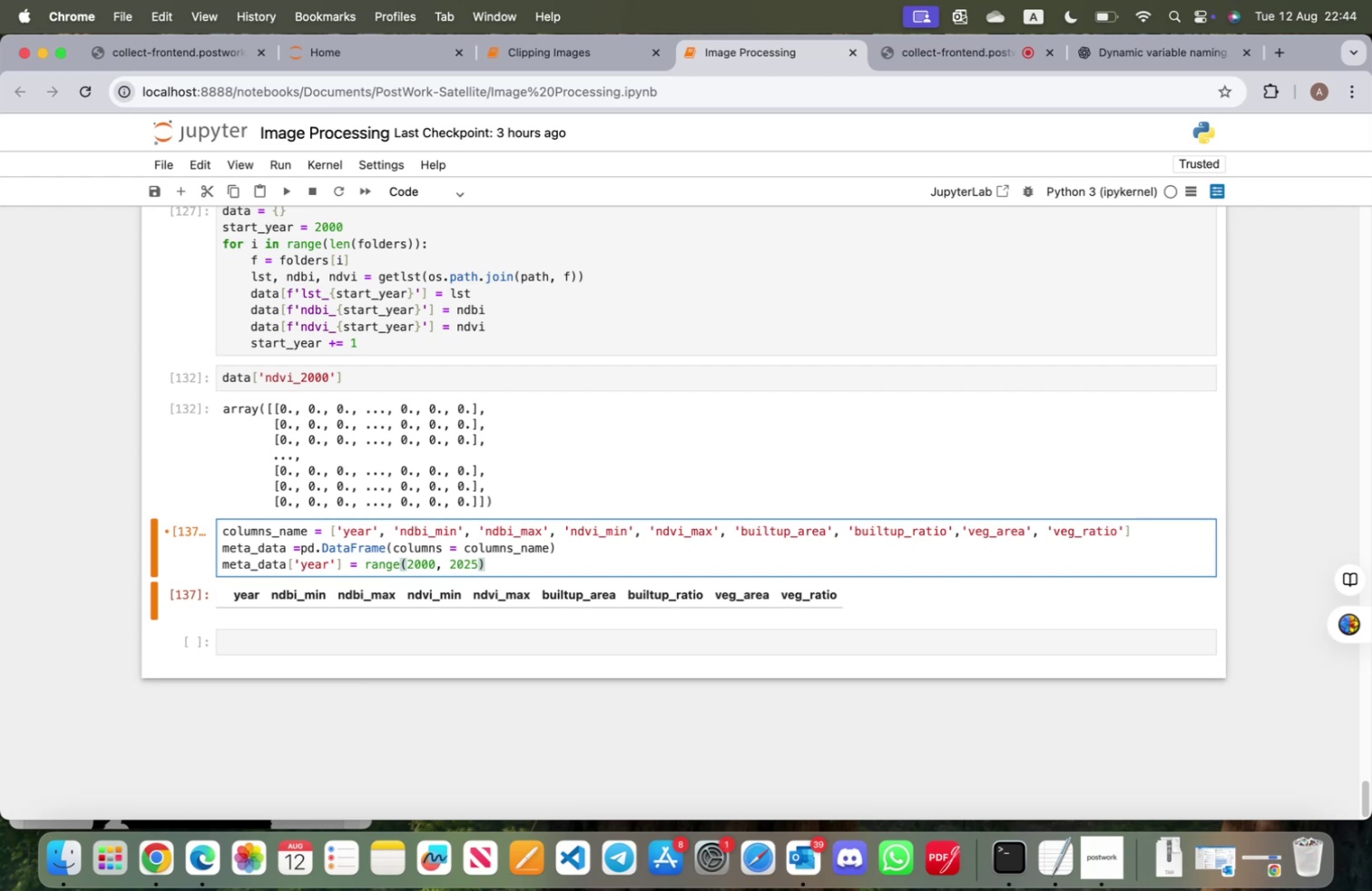 
key(Enter)
 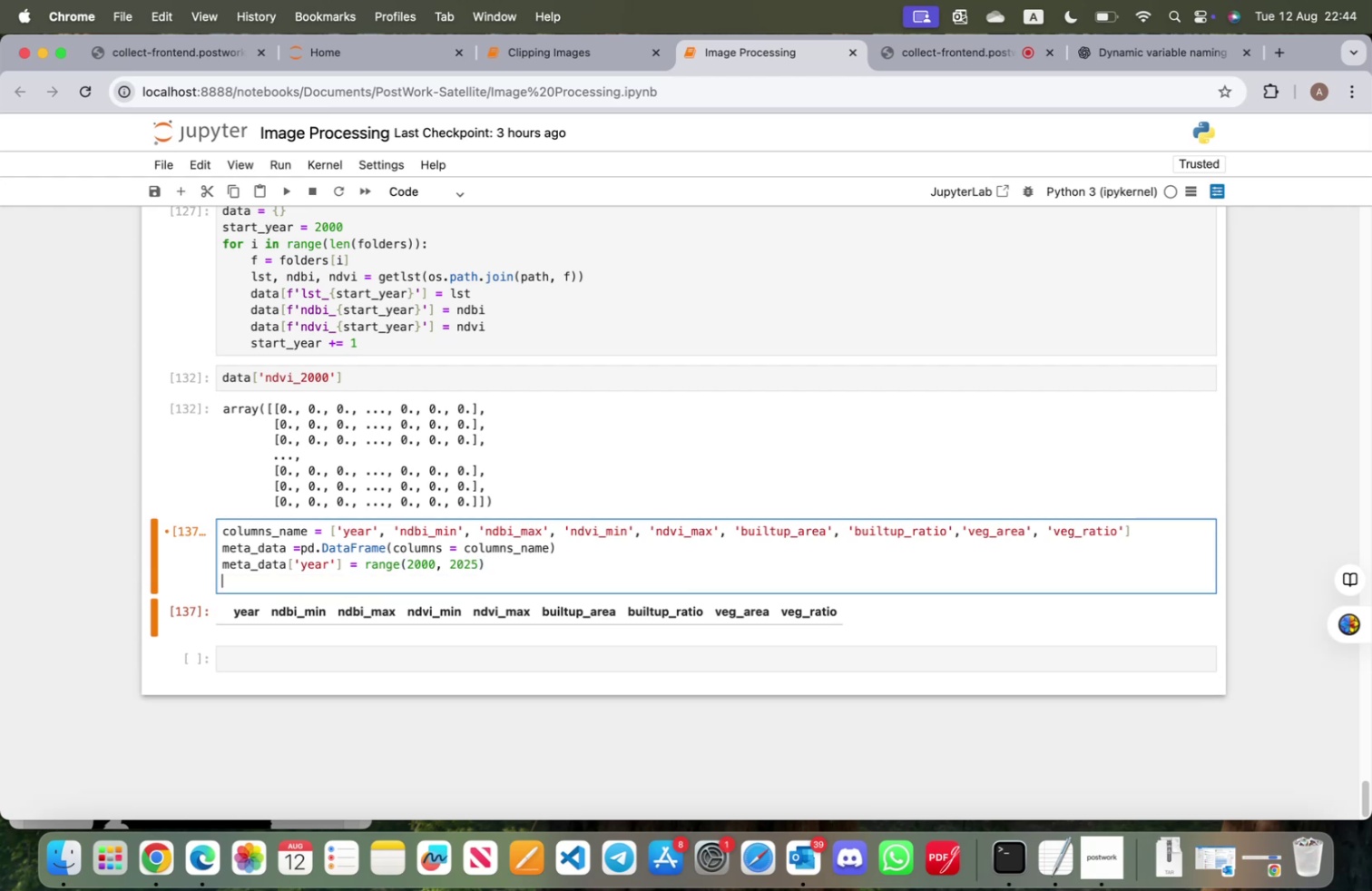 
type(meta_data)
 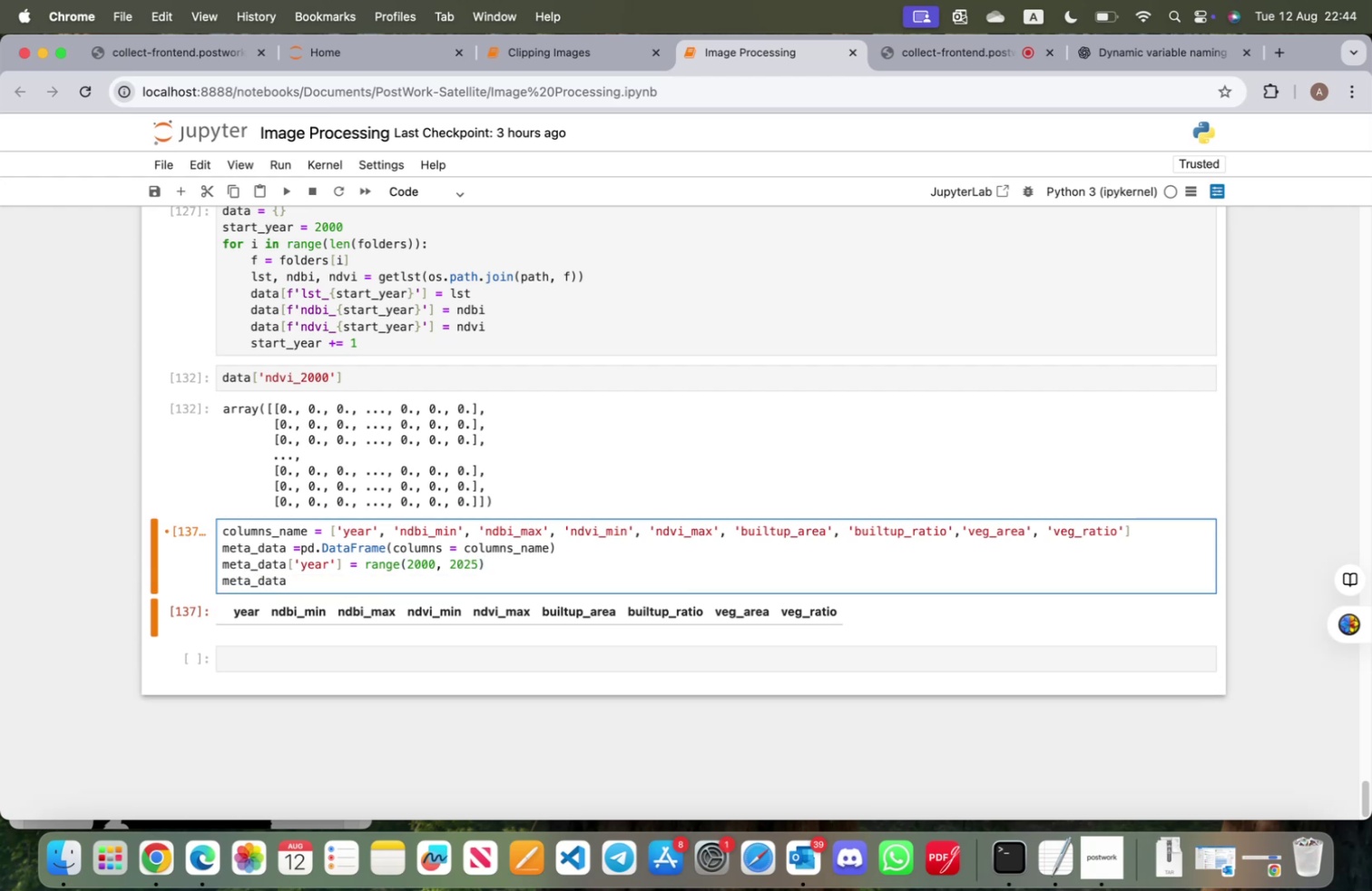 
key(Shift+Enter)
 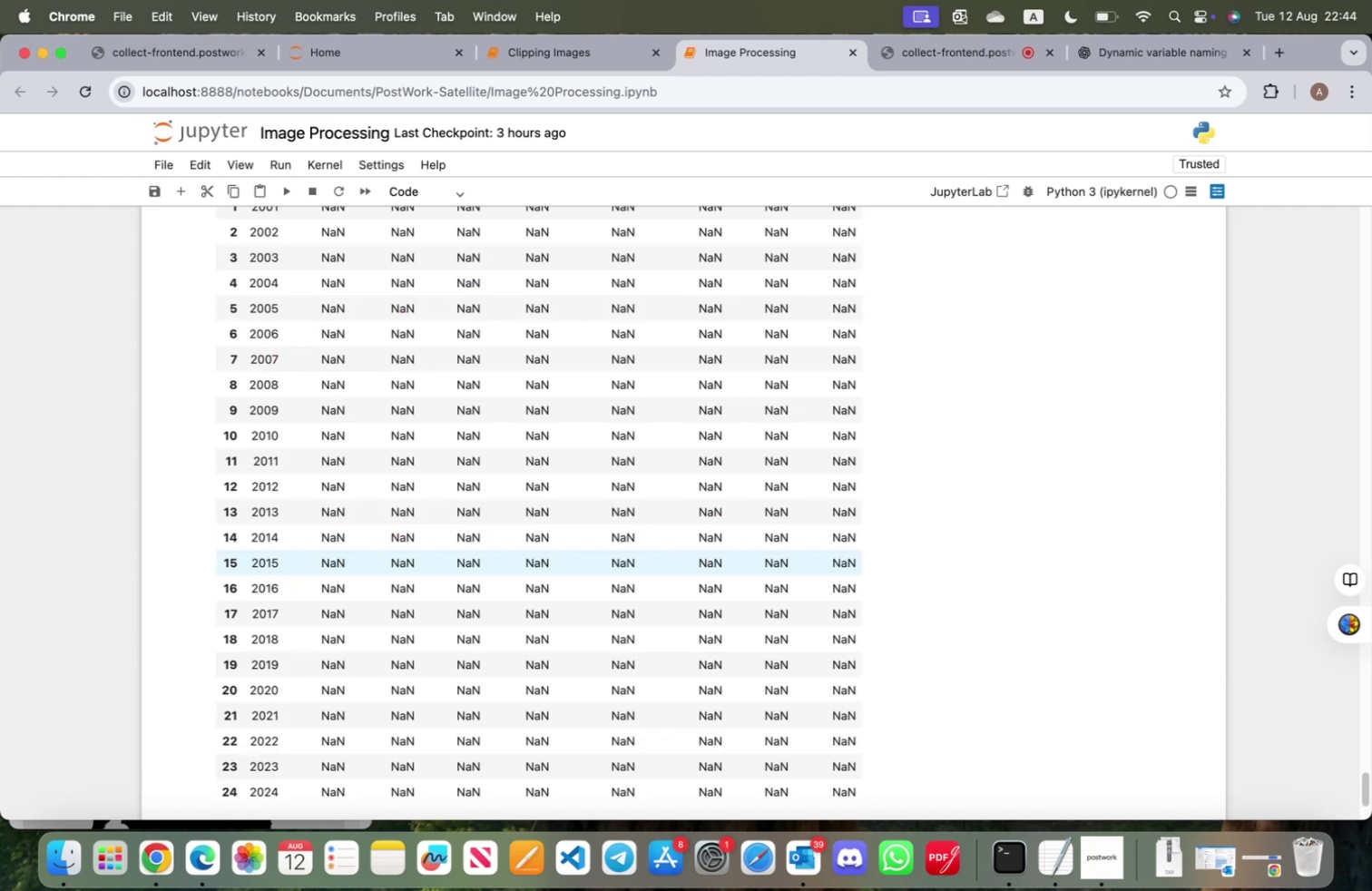 
scroll: coordinate [289, 723], scroll_direction: down, amount: 4.0
 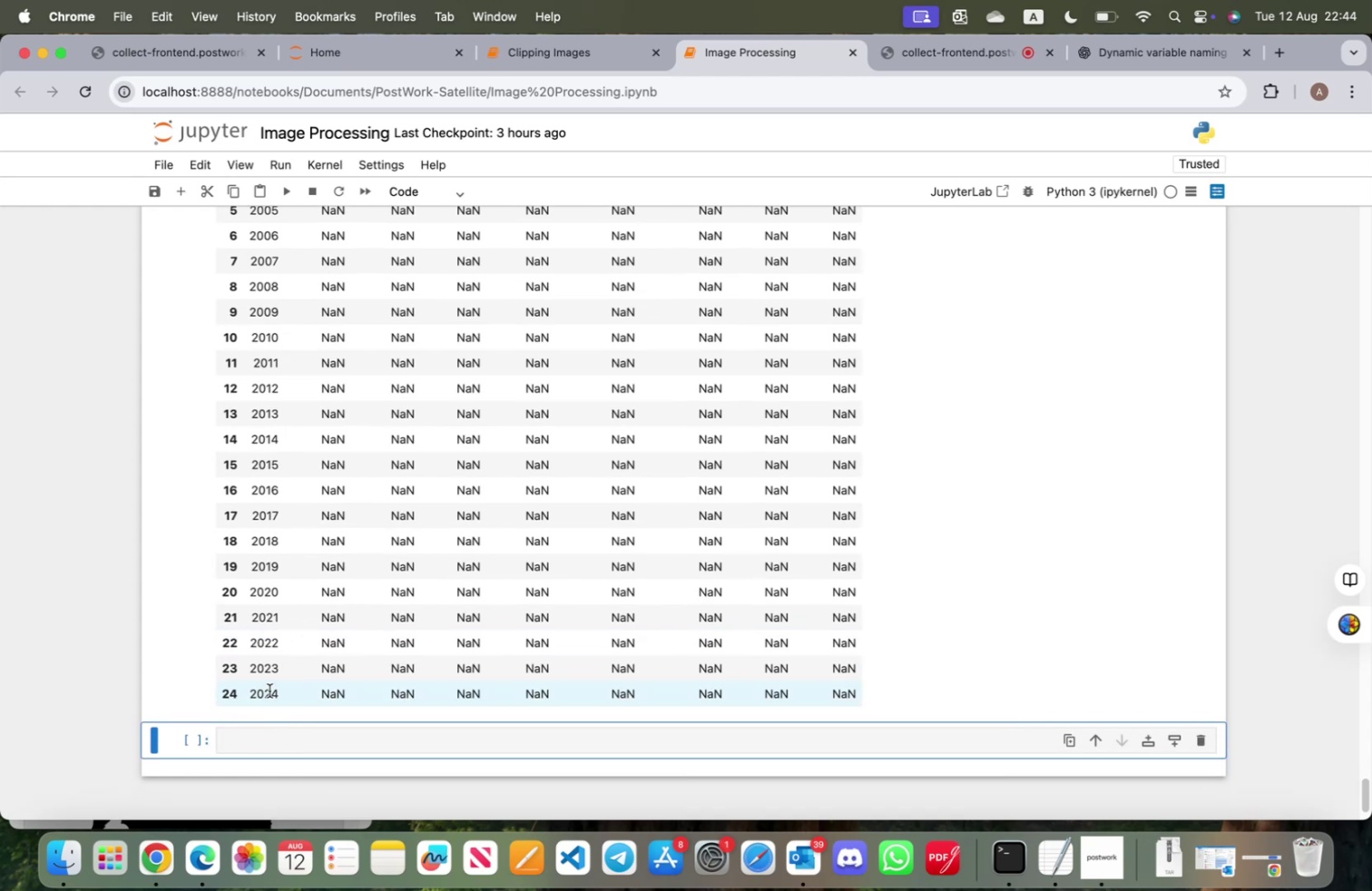 
scroll: coordinate [270, 690], scroll_direction: up, amount: 12.0
 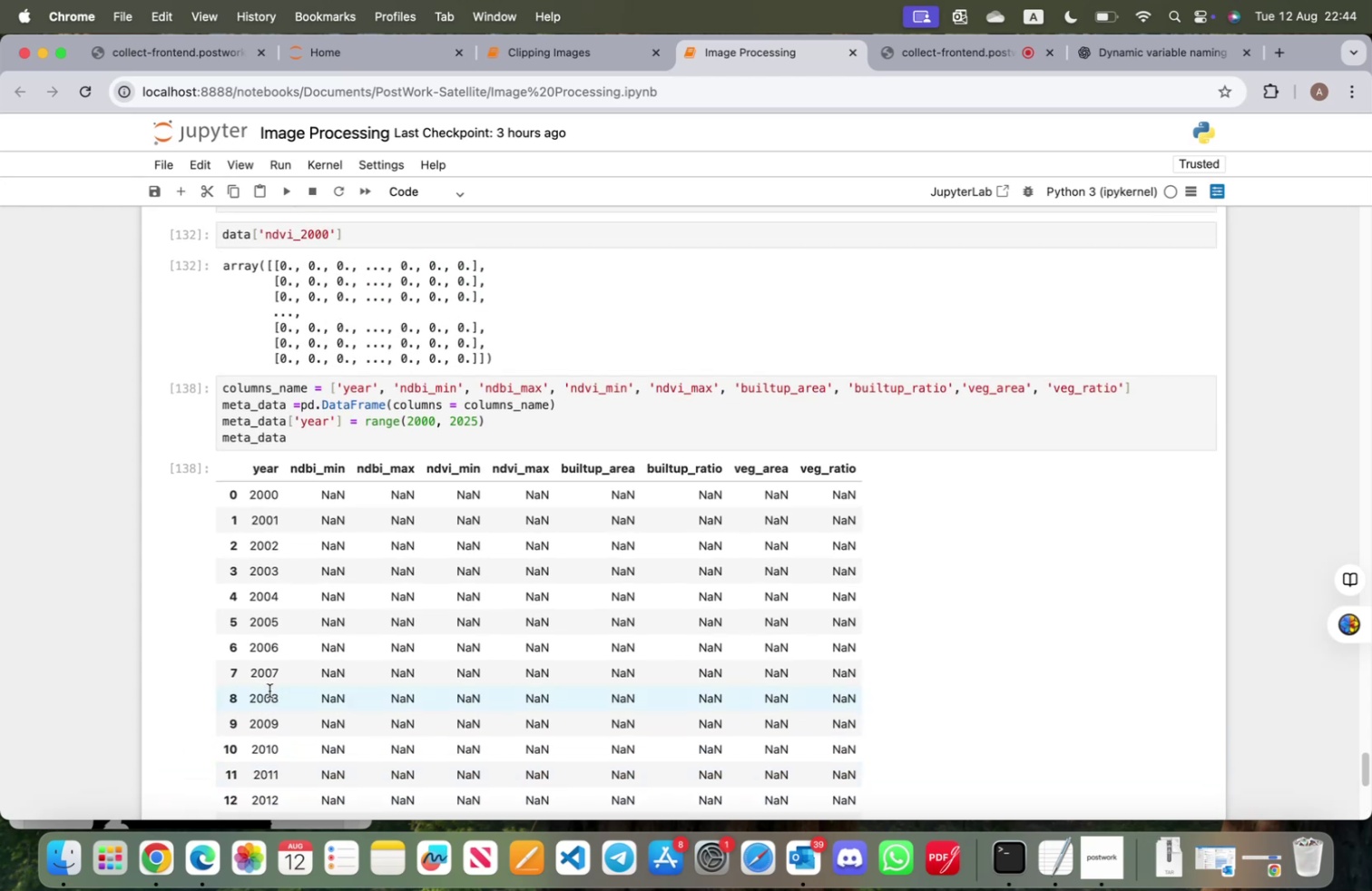 
scroll: coordinate [272, 690], scroll_direction: down, amount: 15.0
 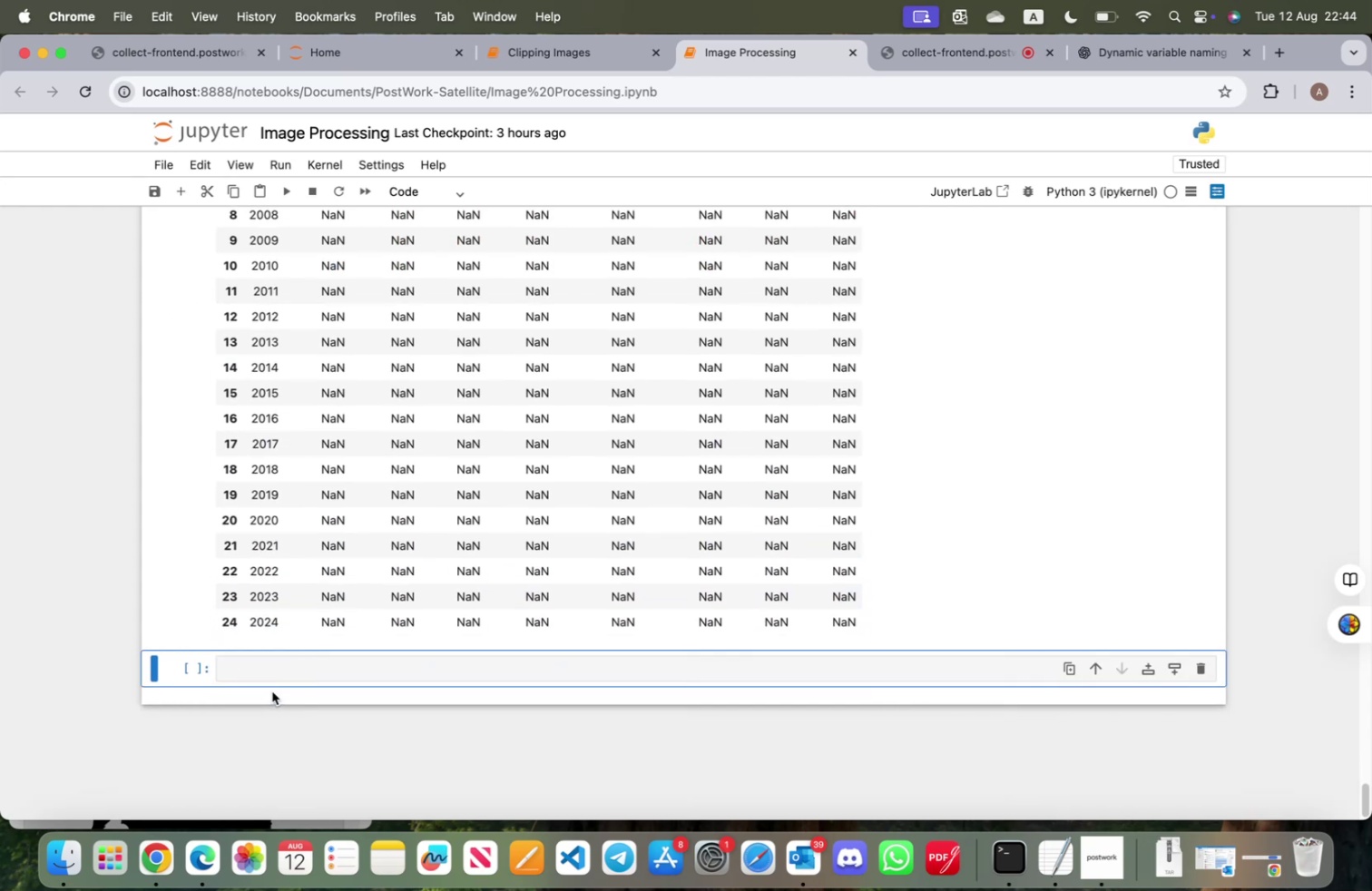 
wait(5.08)
 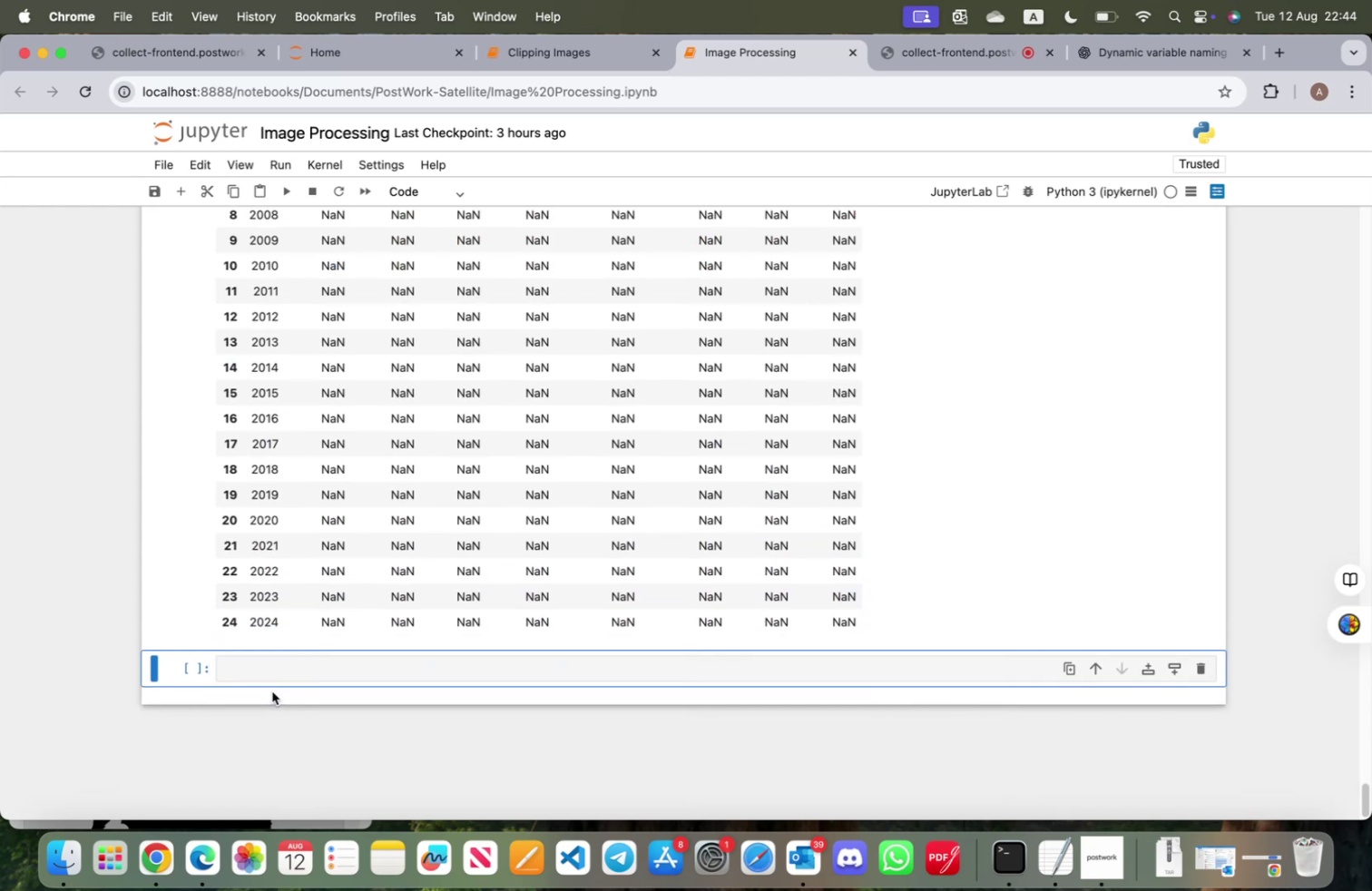 
scroll: coordinate [272, 690], scroll_direction: up, amount: 9.0
 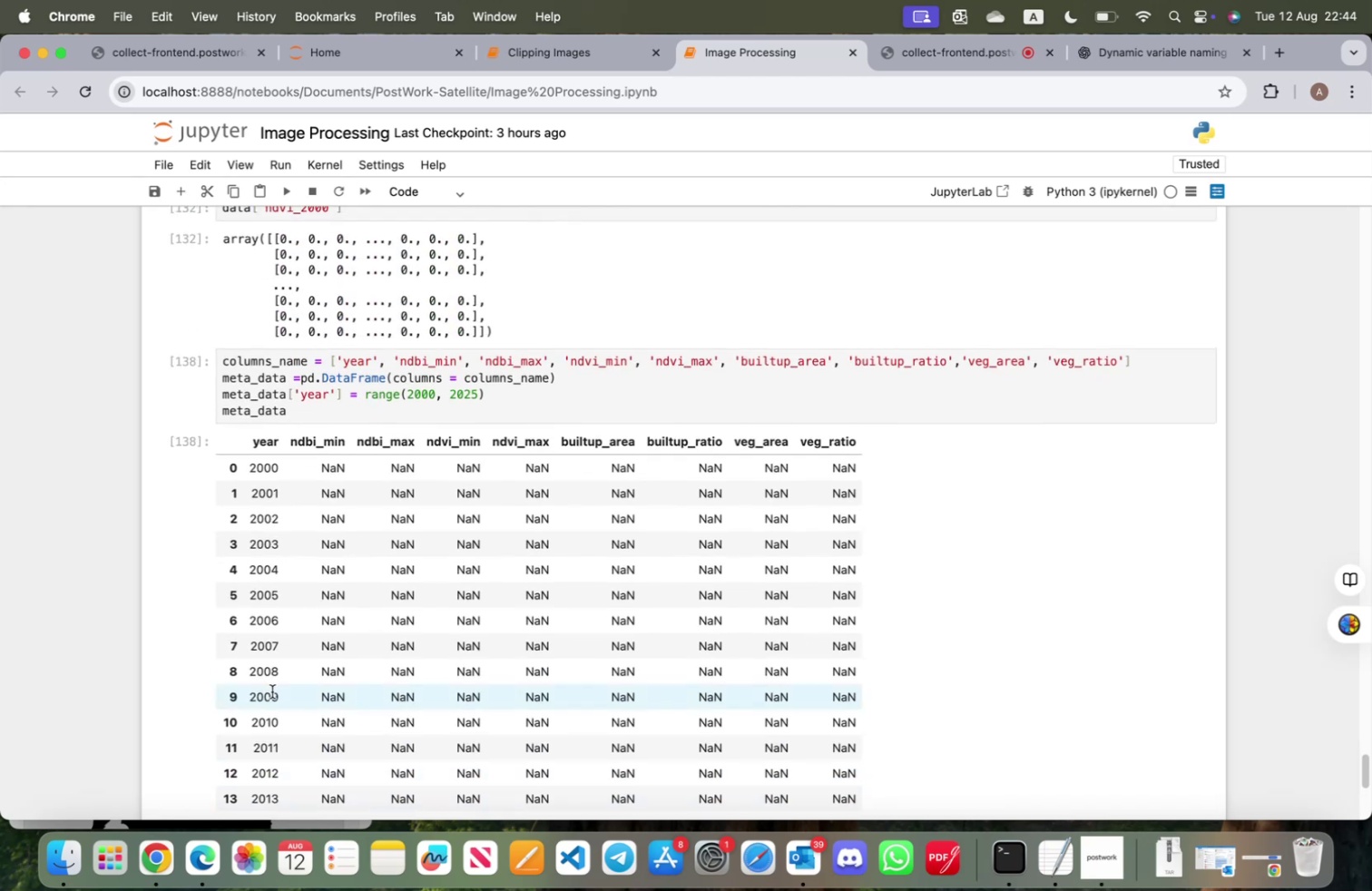 
wait(7.52)
 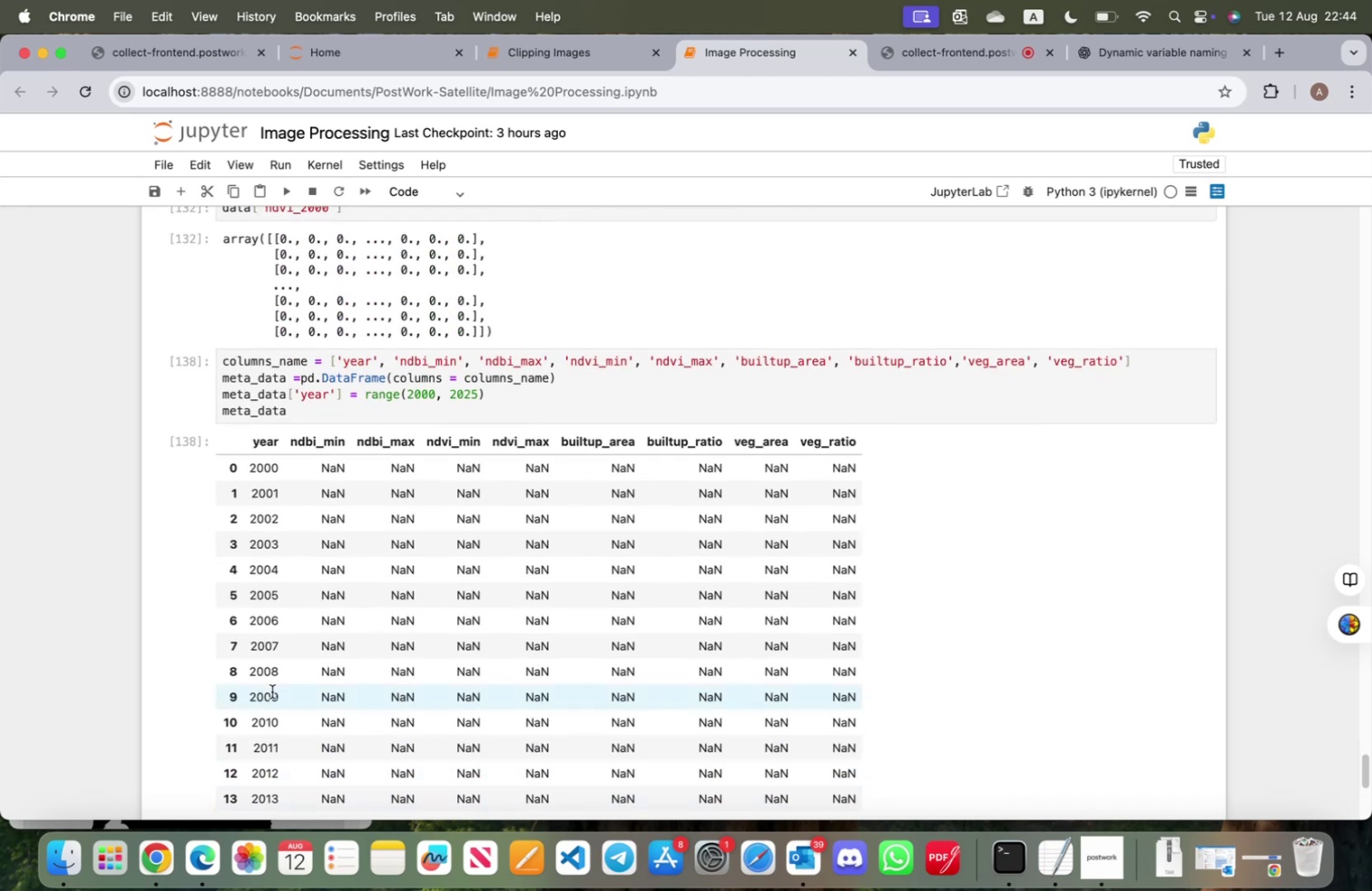 
left_click([385, 361])
 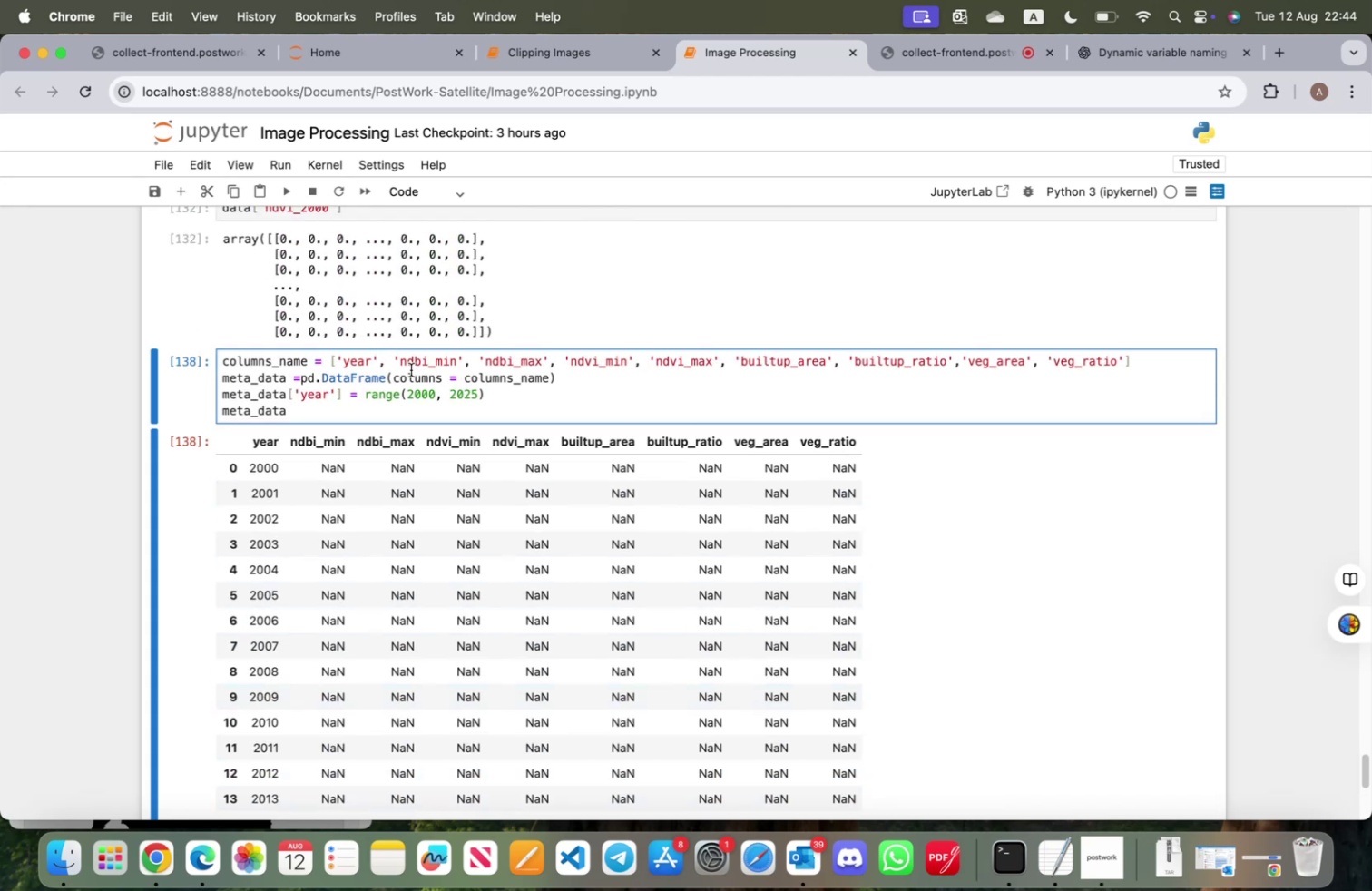 
type('lst+)
key(Backspace)
type(_min)
 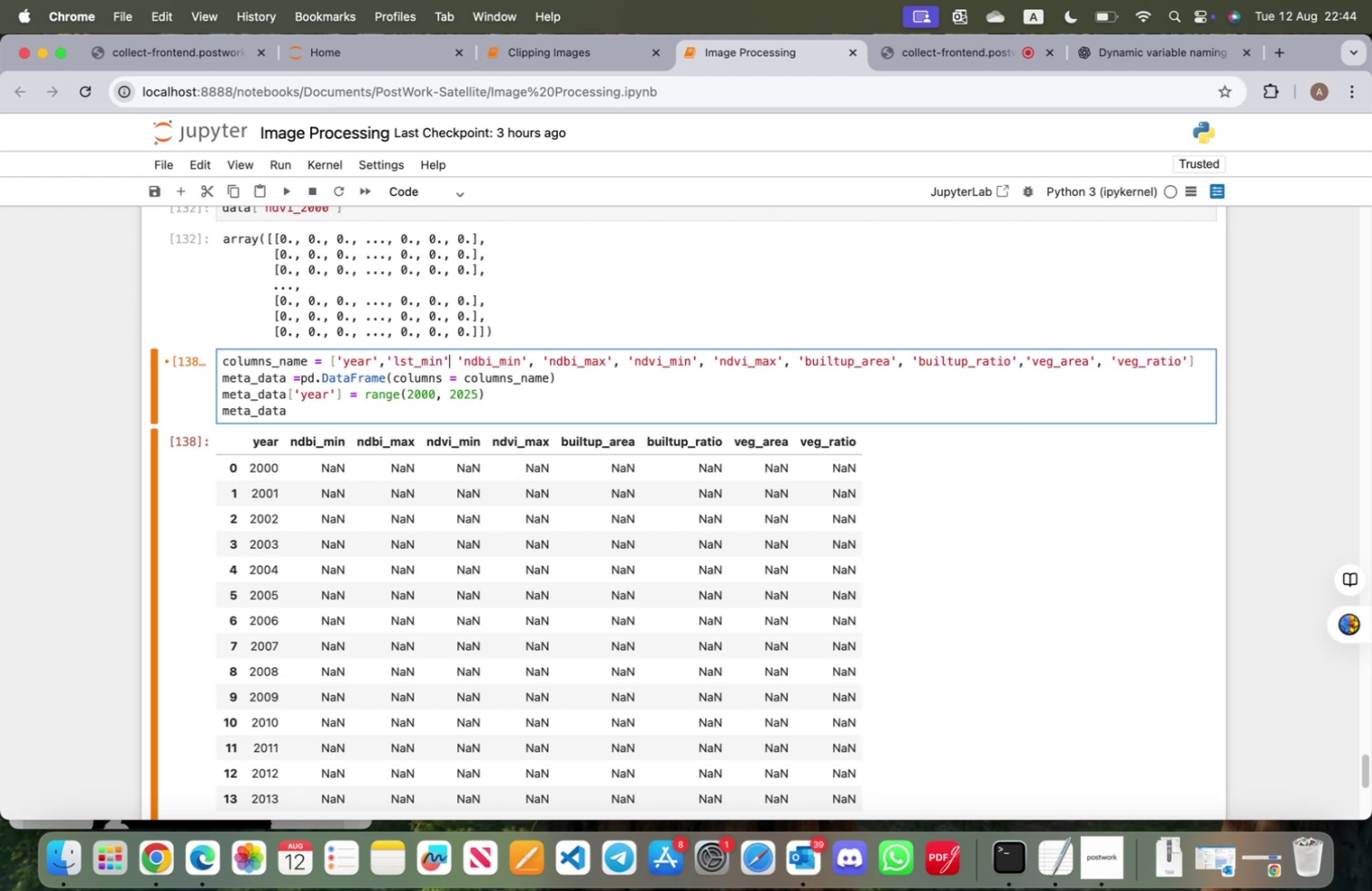 
 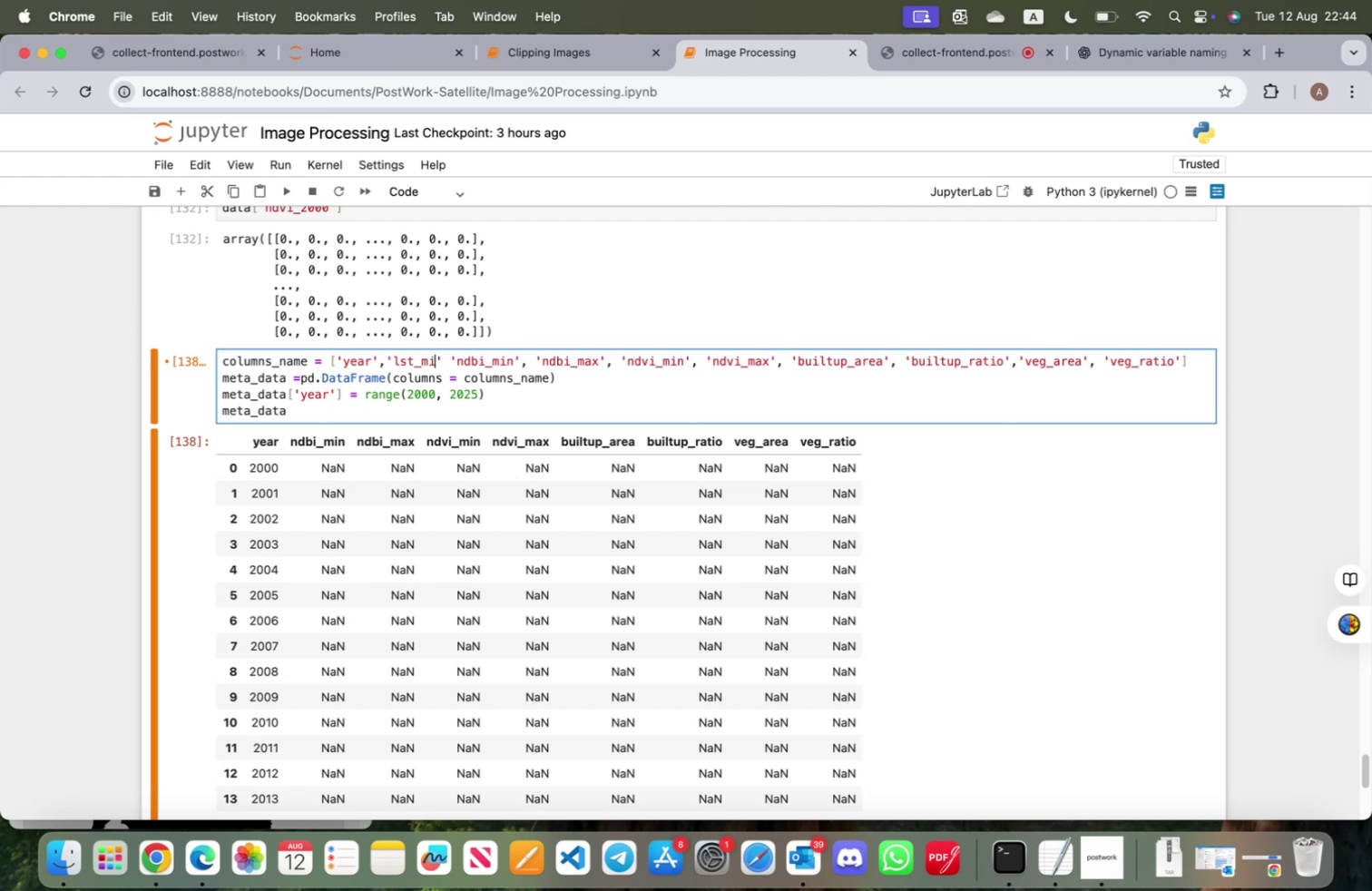 
key(ArrowRight)
 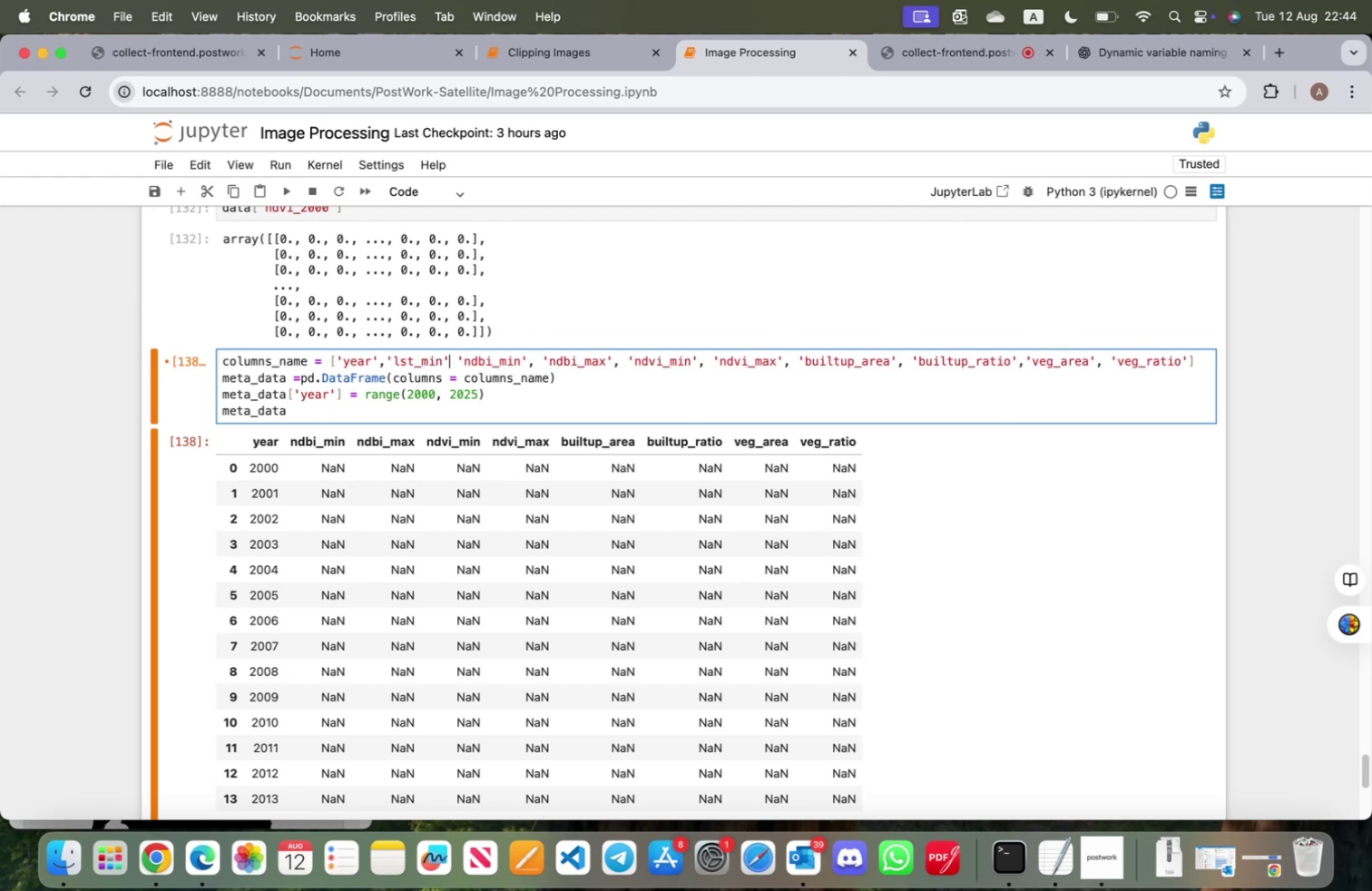 
type(, 'lst_max)
 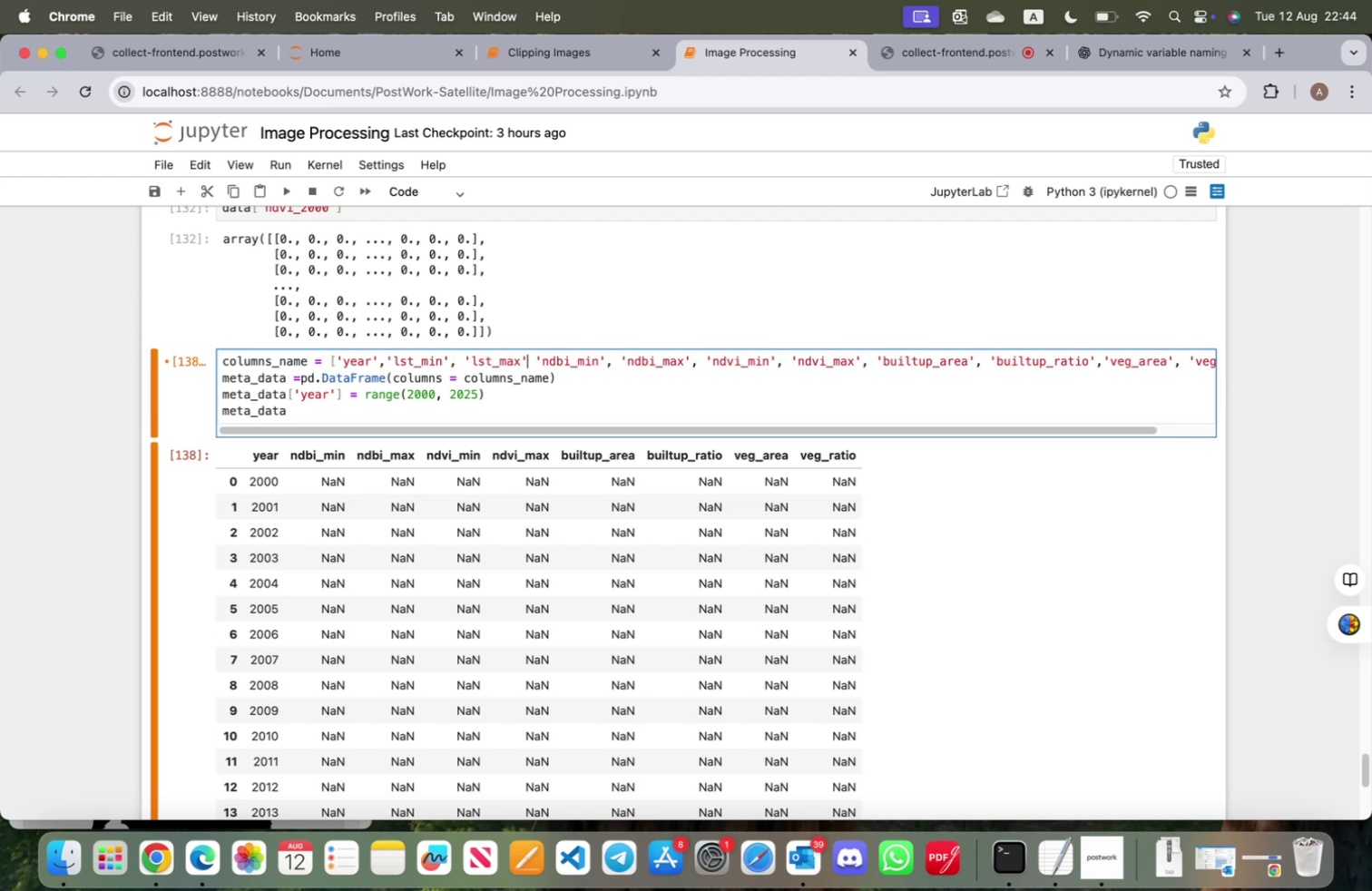 
 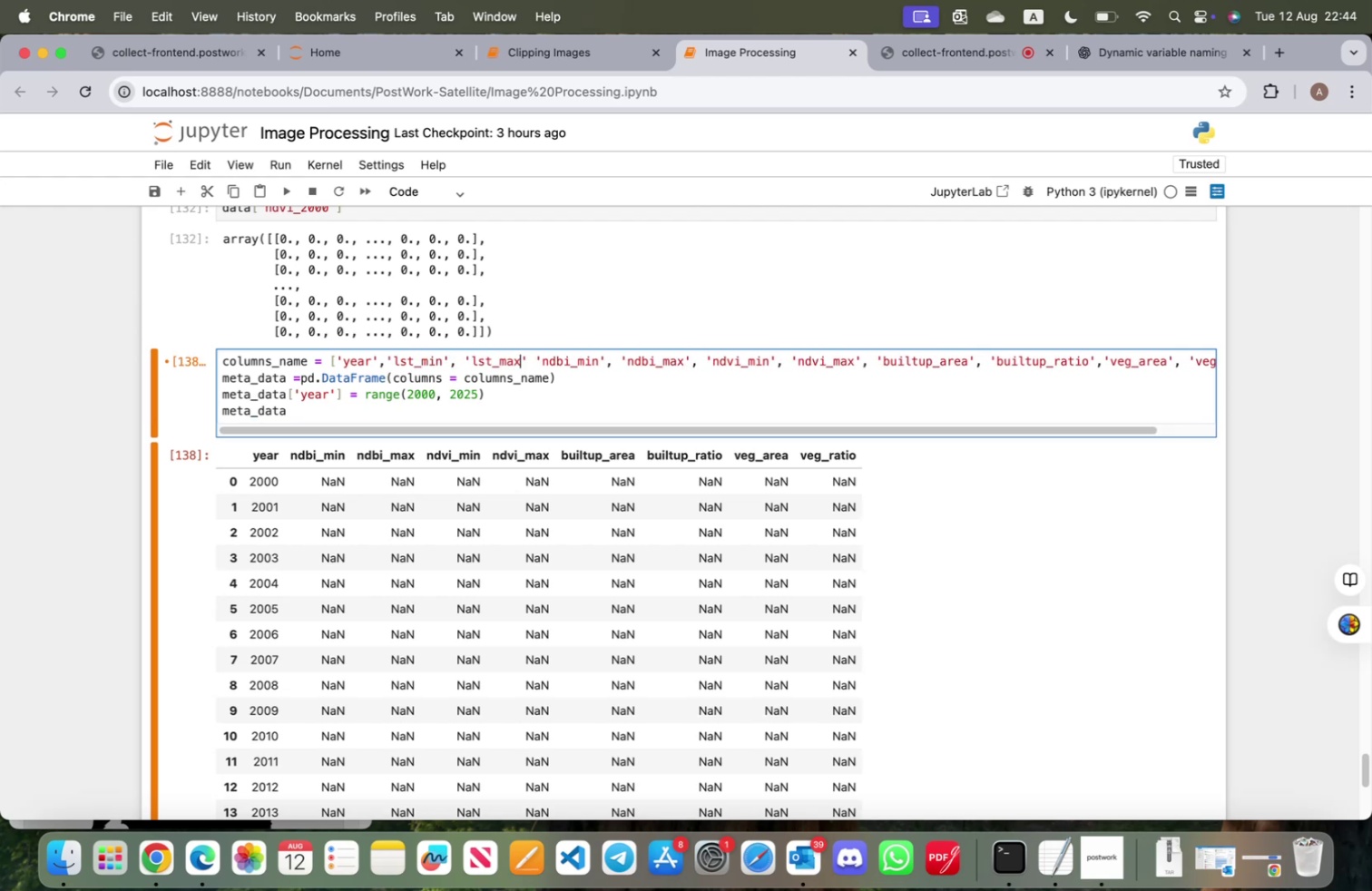 
key(ArrowRight)
 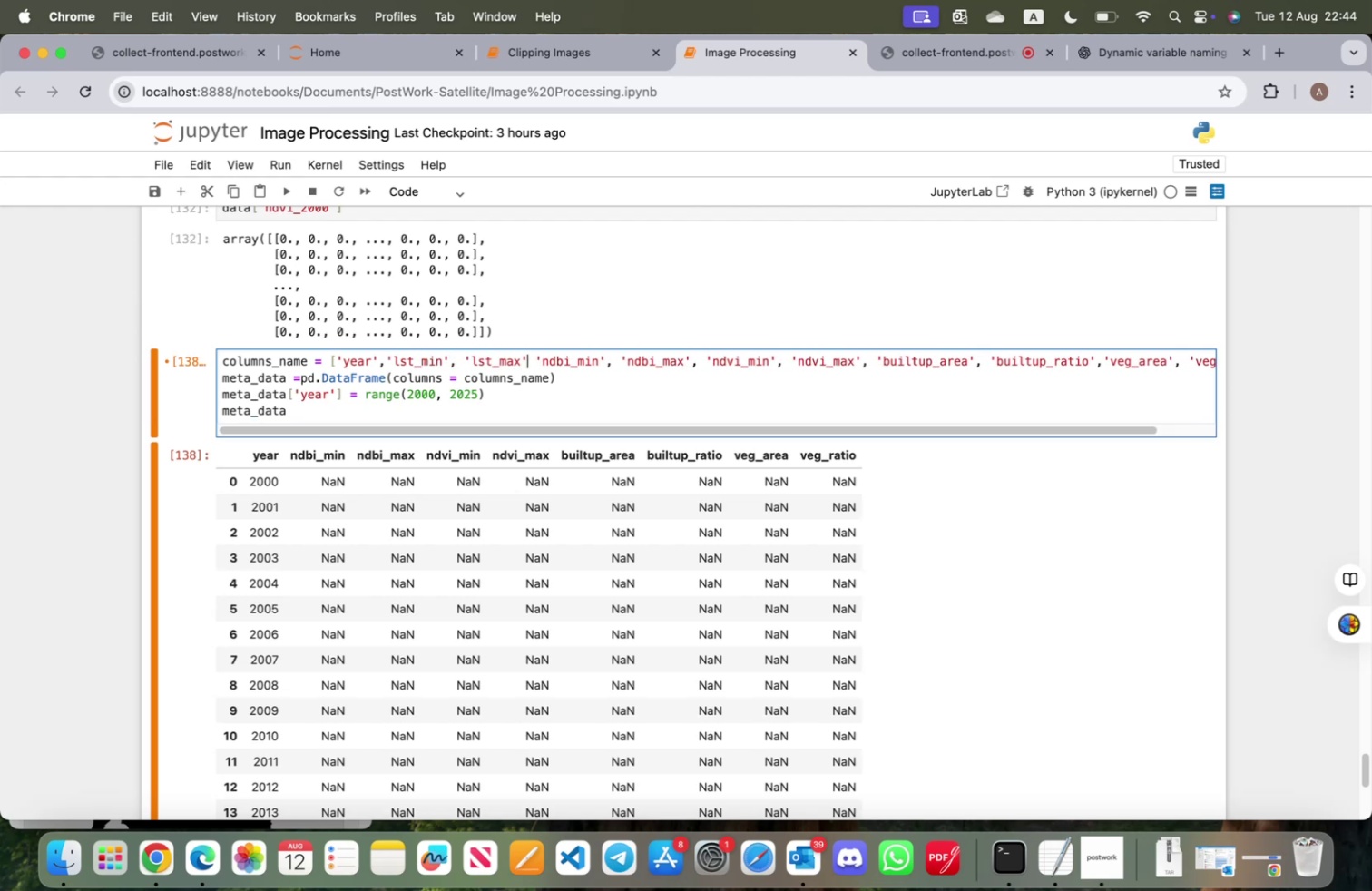 
key(Comma)
 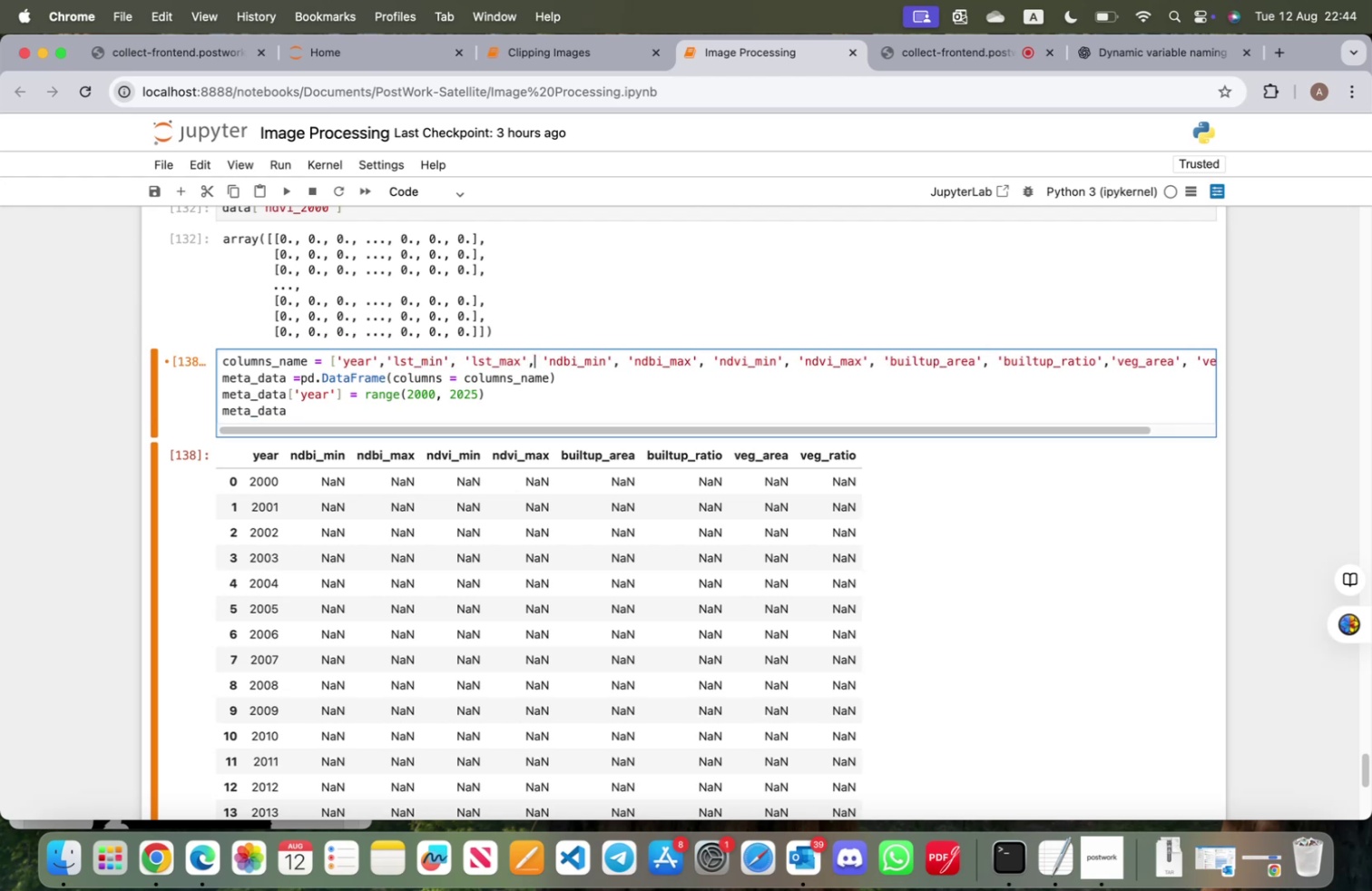 
key(Shift+ShiftRight)
 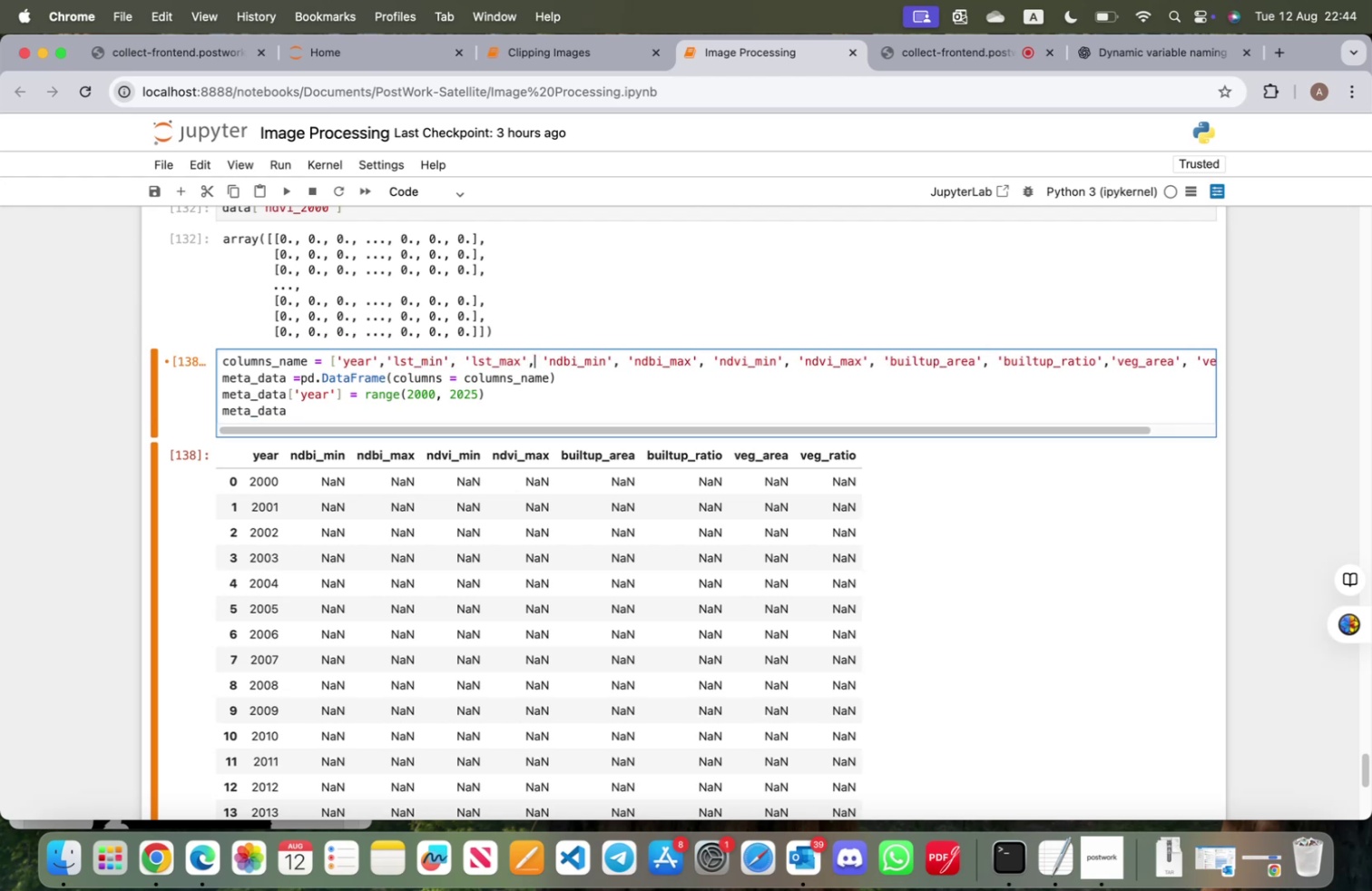 
key(Shift+Enter)
 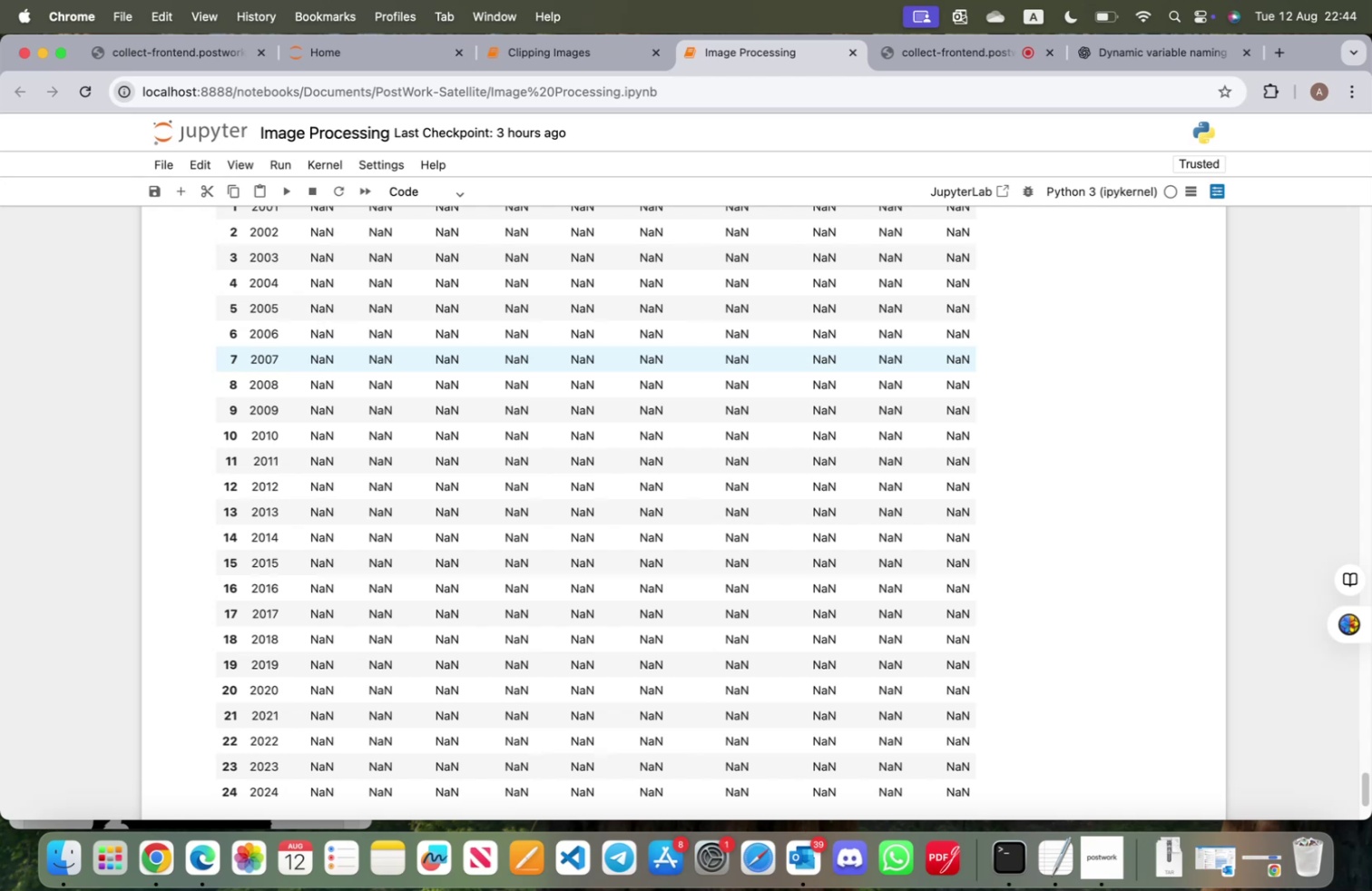 
scroll: coordinate [408, 404], scroll_direction: up, amount: 11.0
 